 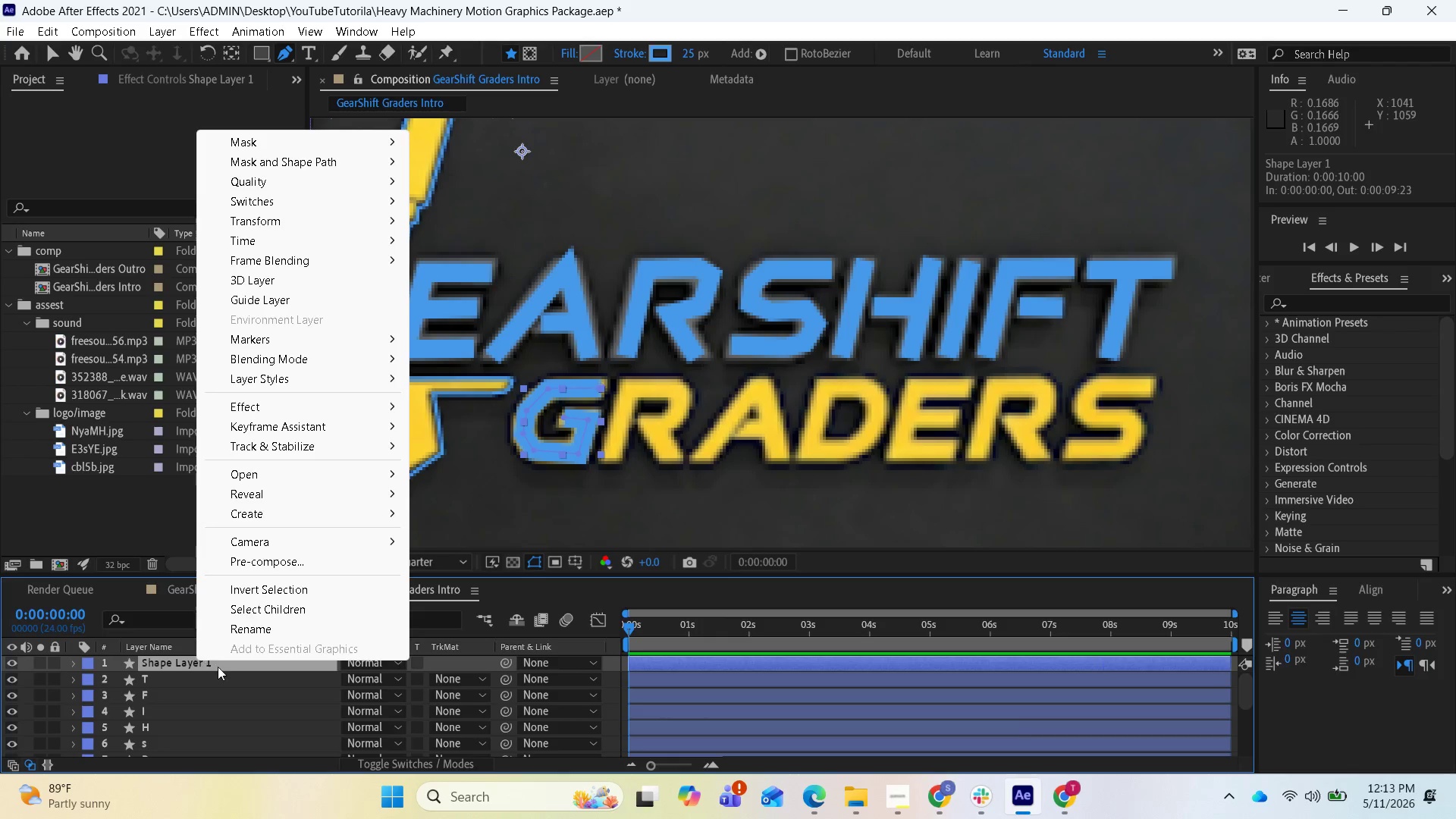 
left_click([265, 632])
 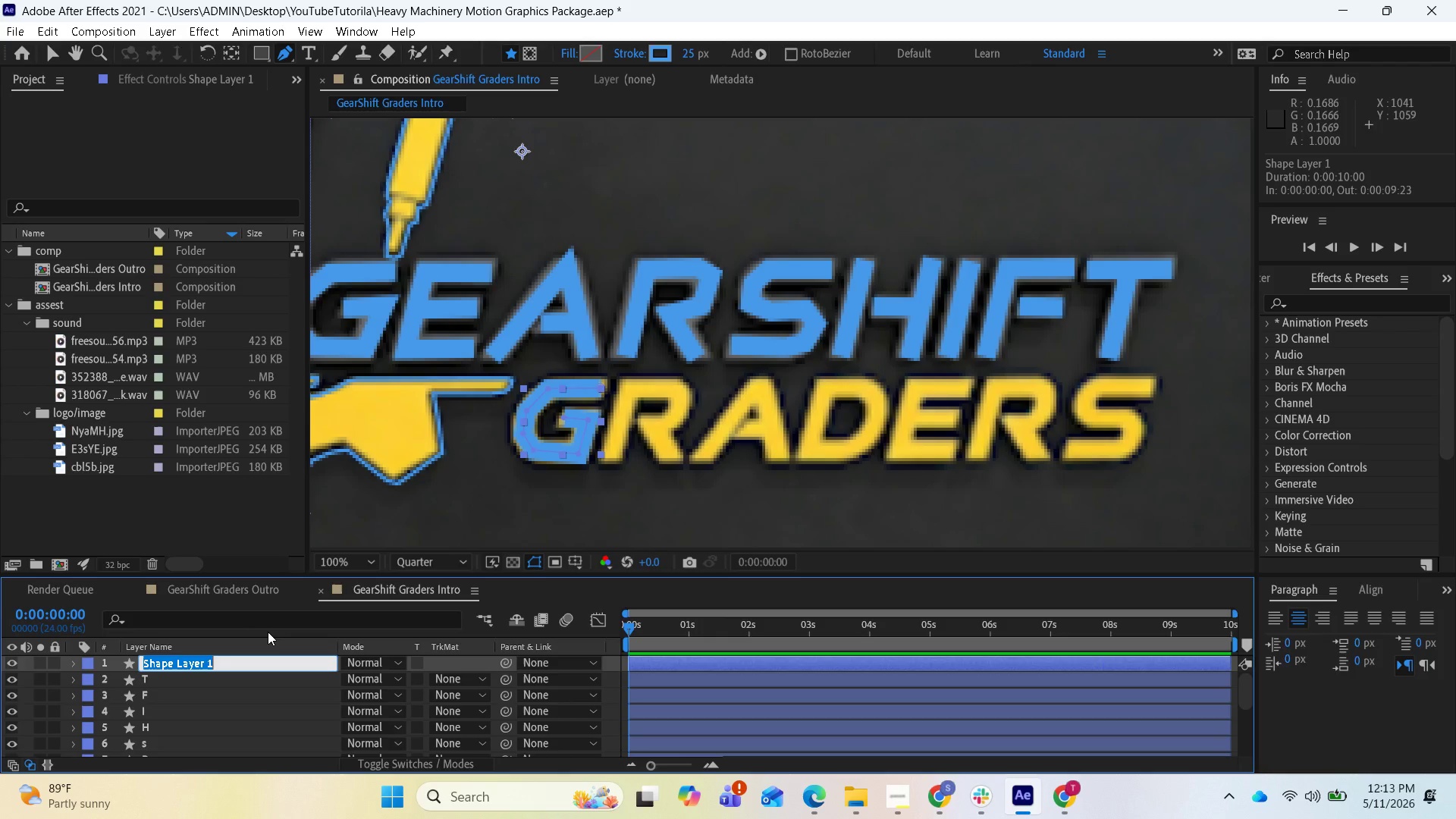 
key(CapsLock)
 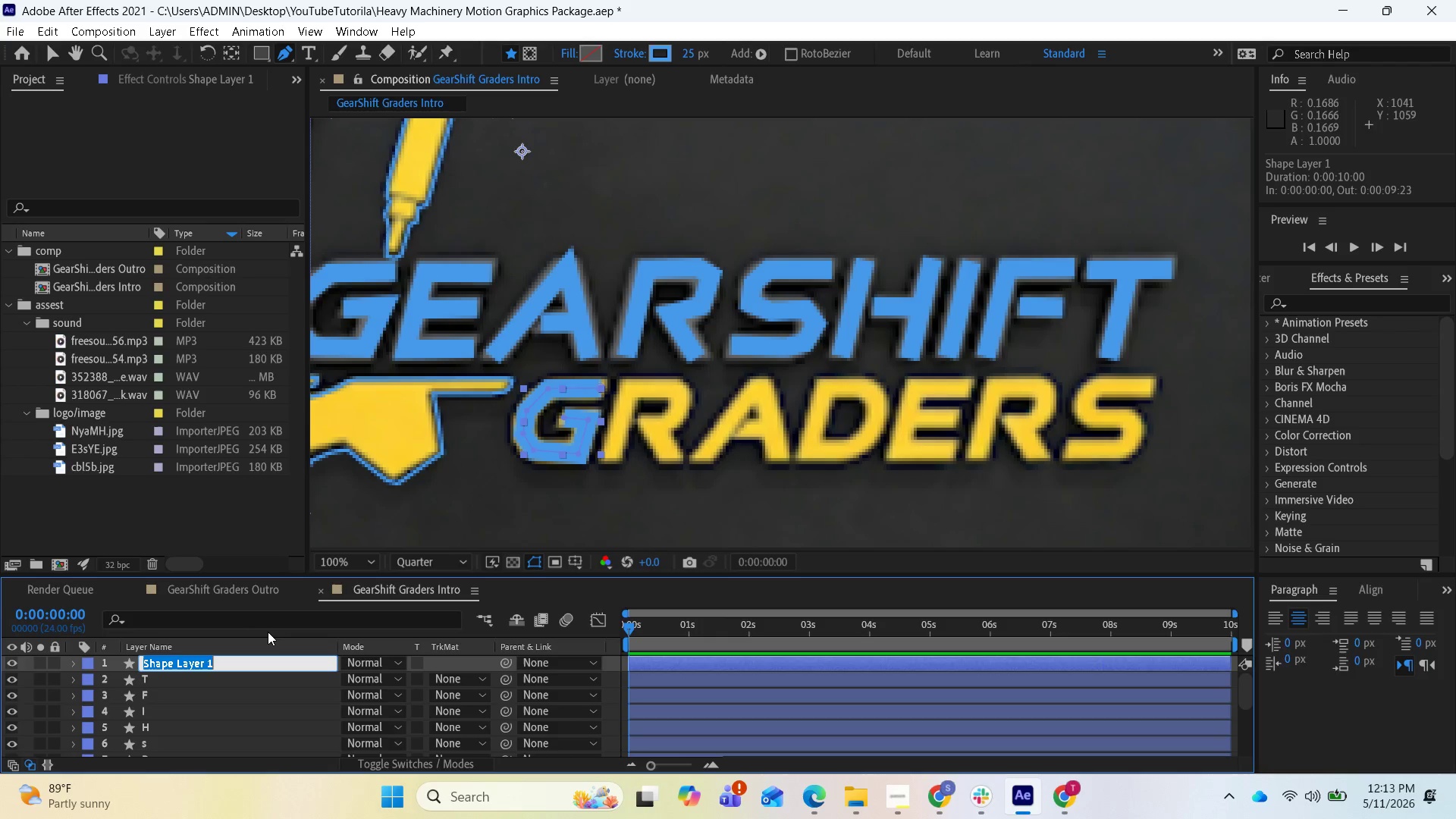 
key(G)
 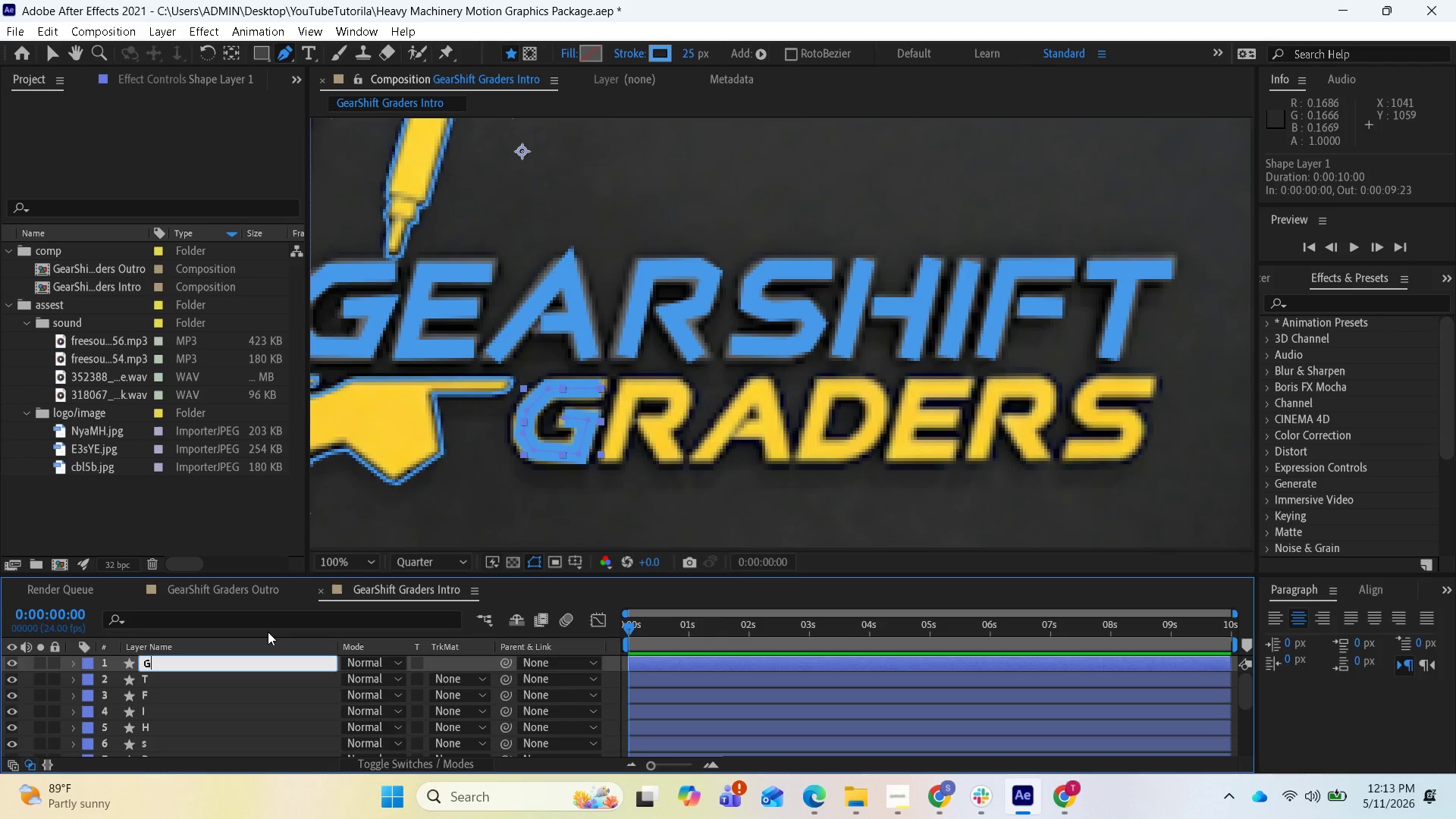 
key(CapsLock)
 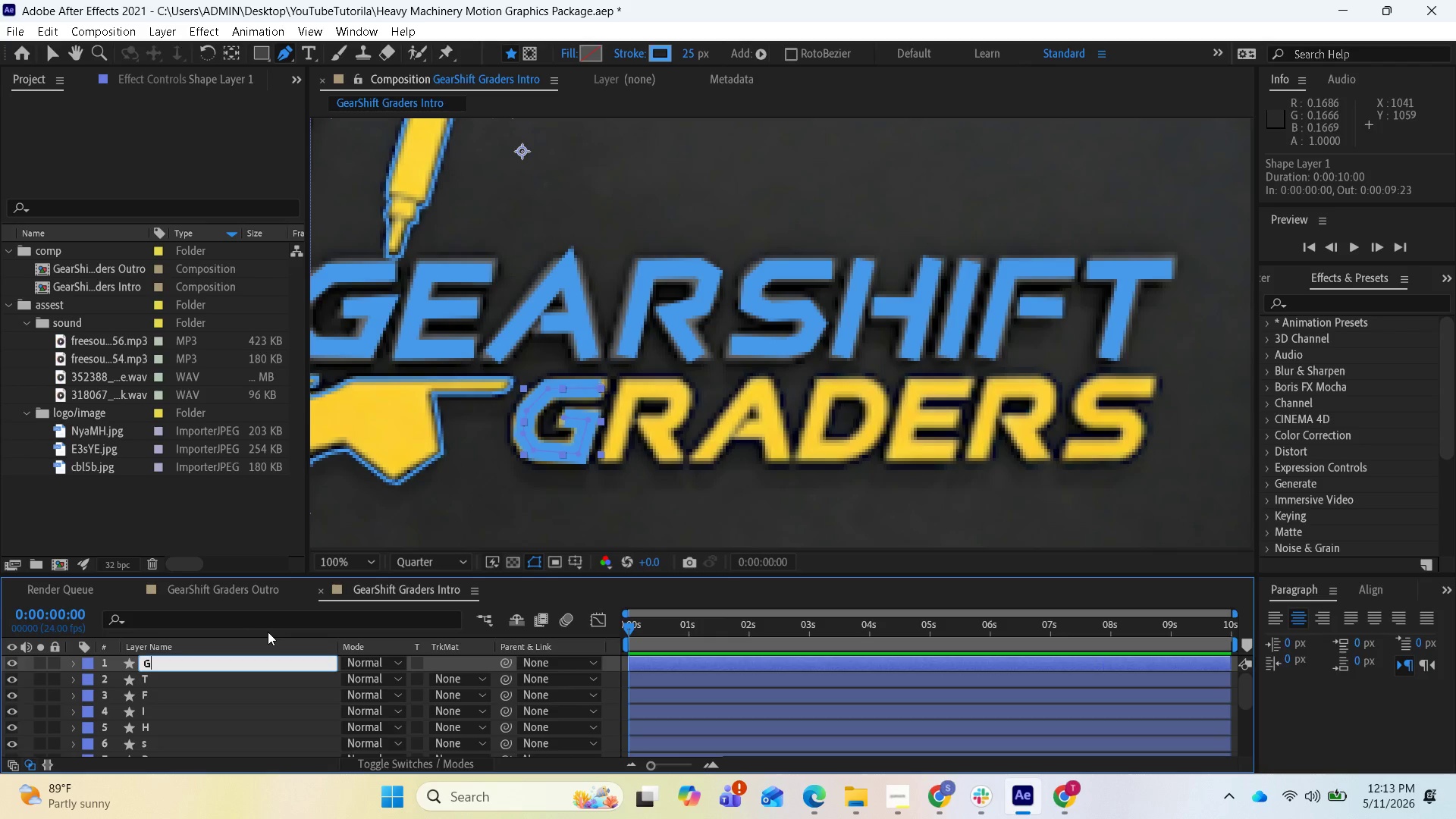 
key(S)
 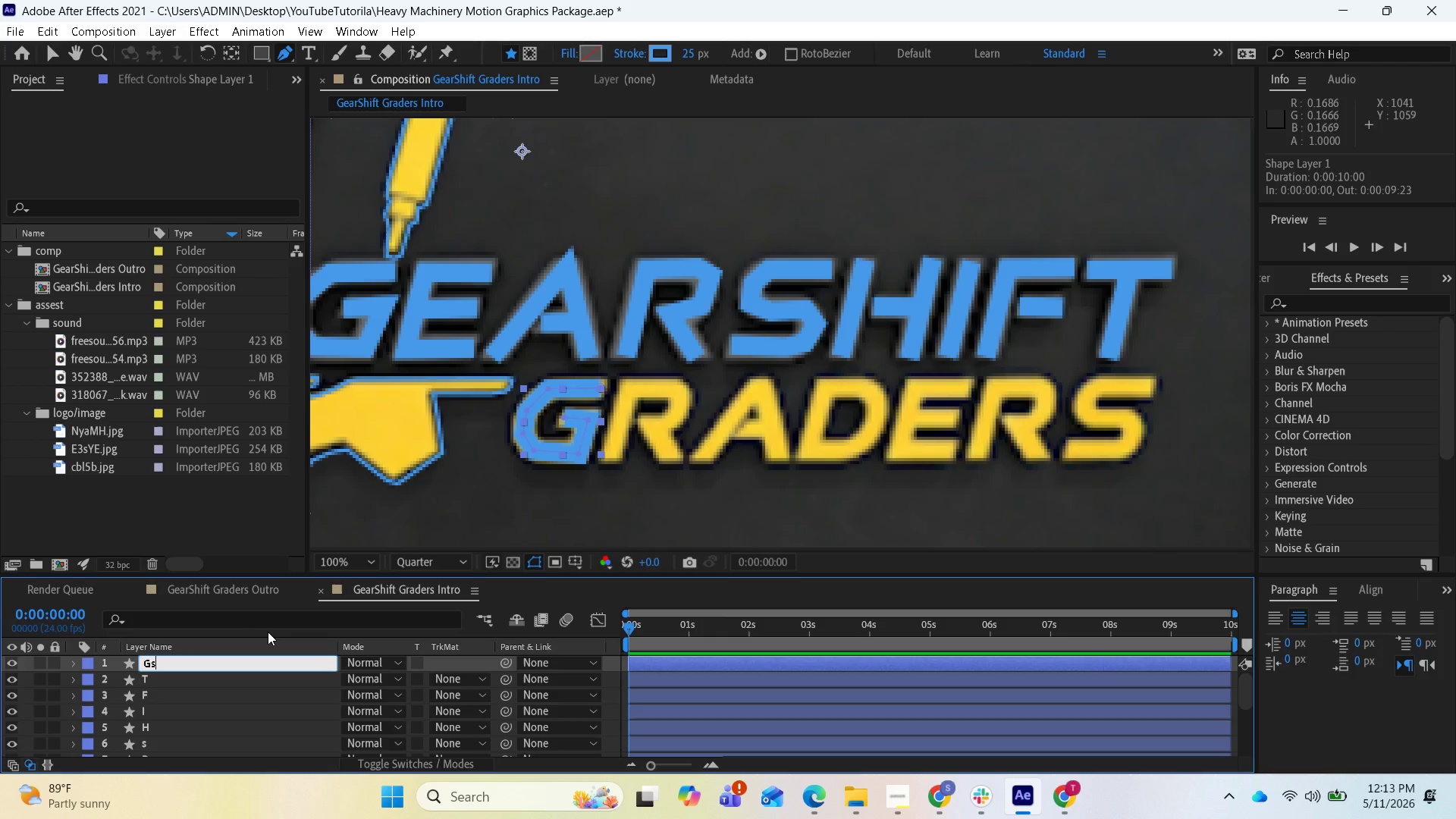 
key(Enter)
 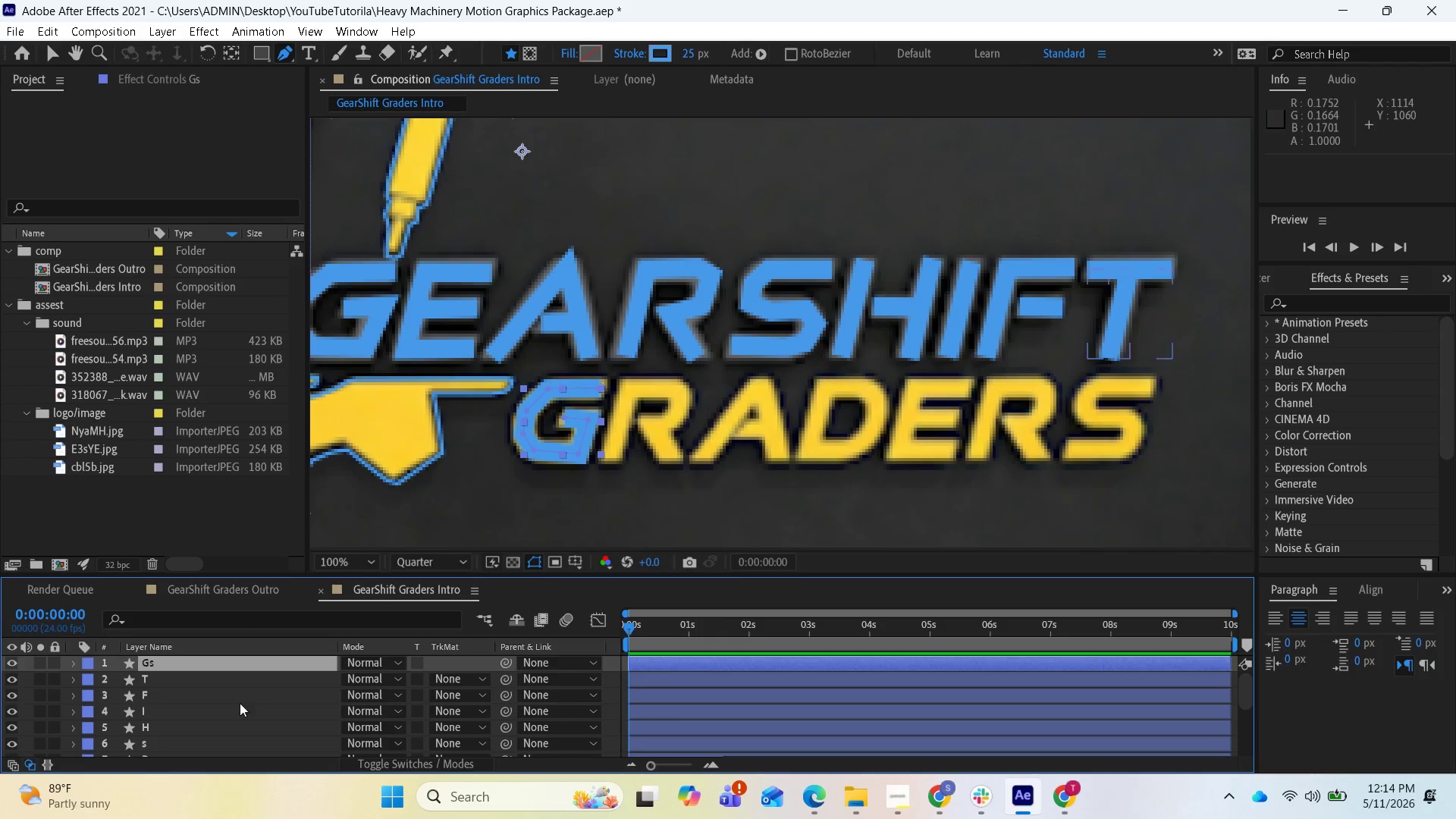 
wait(17.41)
 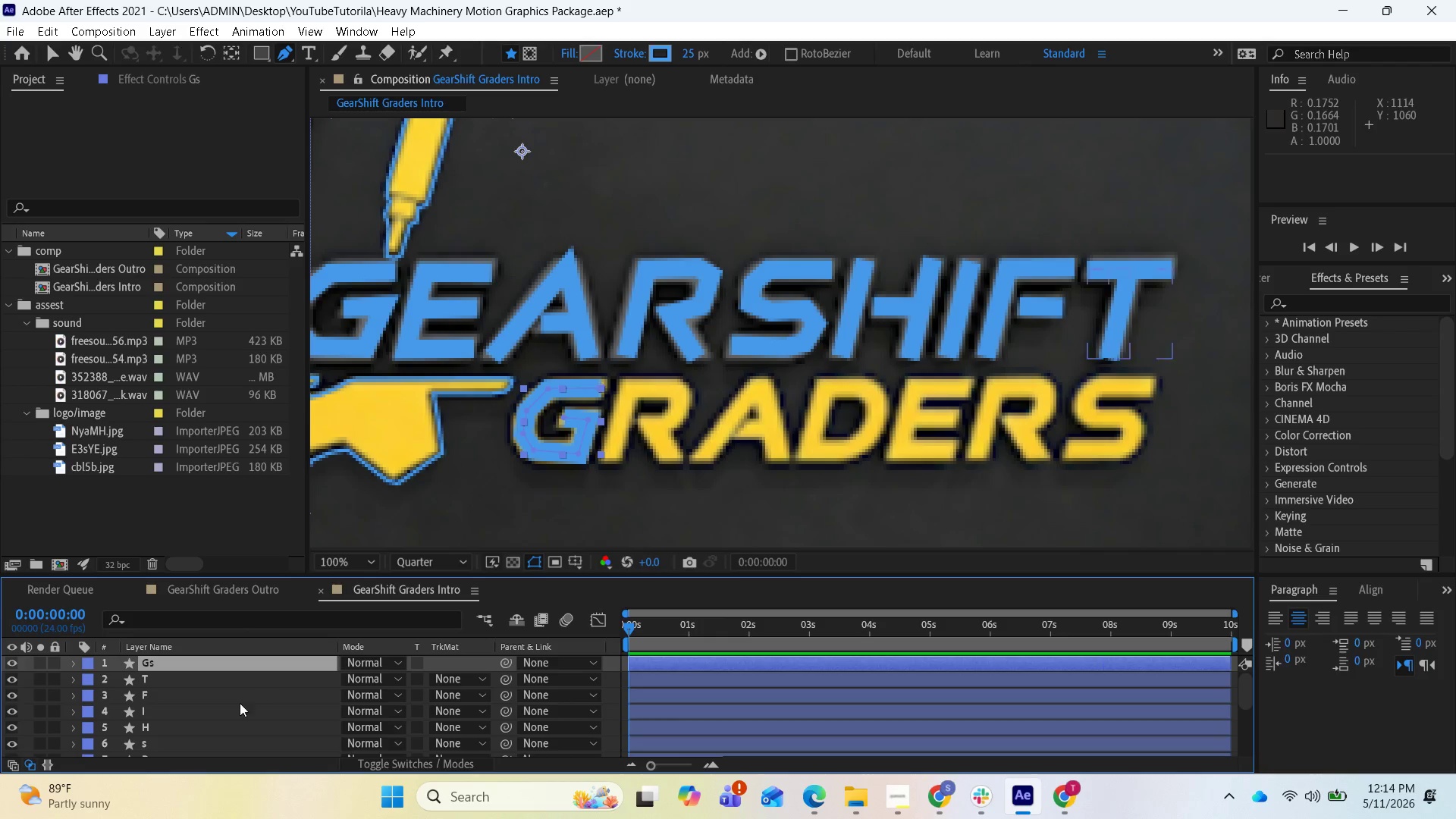 
right_click([67, 664])
 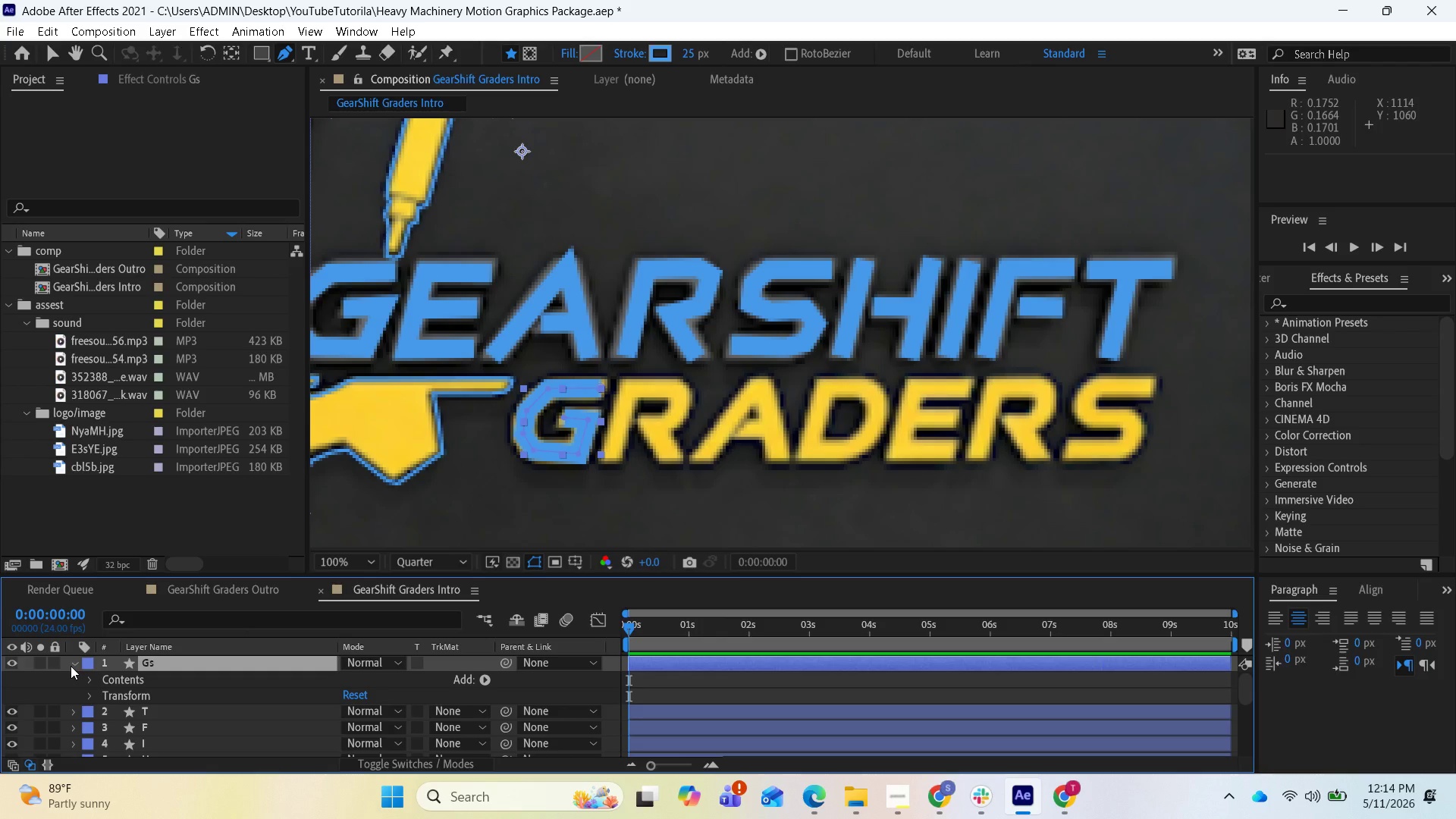 
left_click([71, 666])
 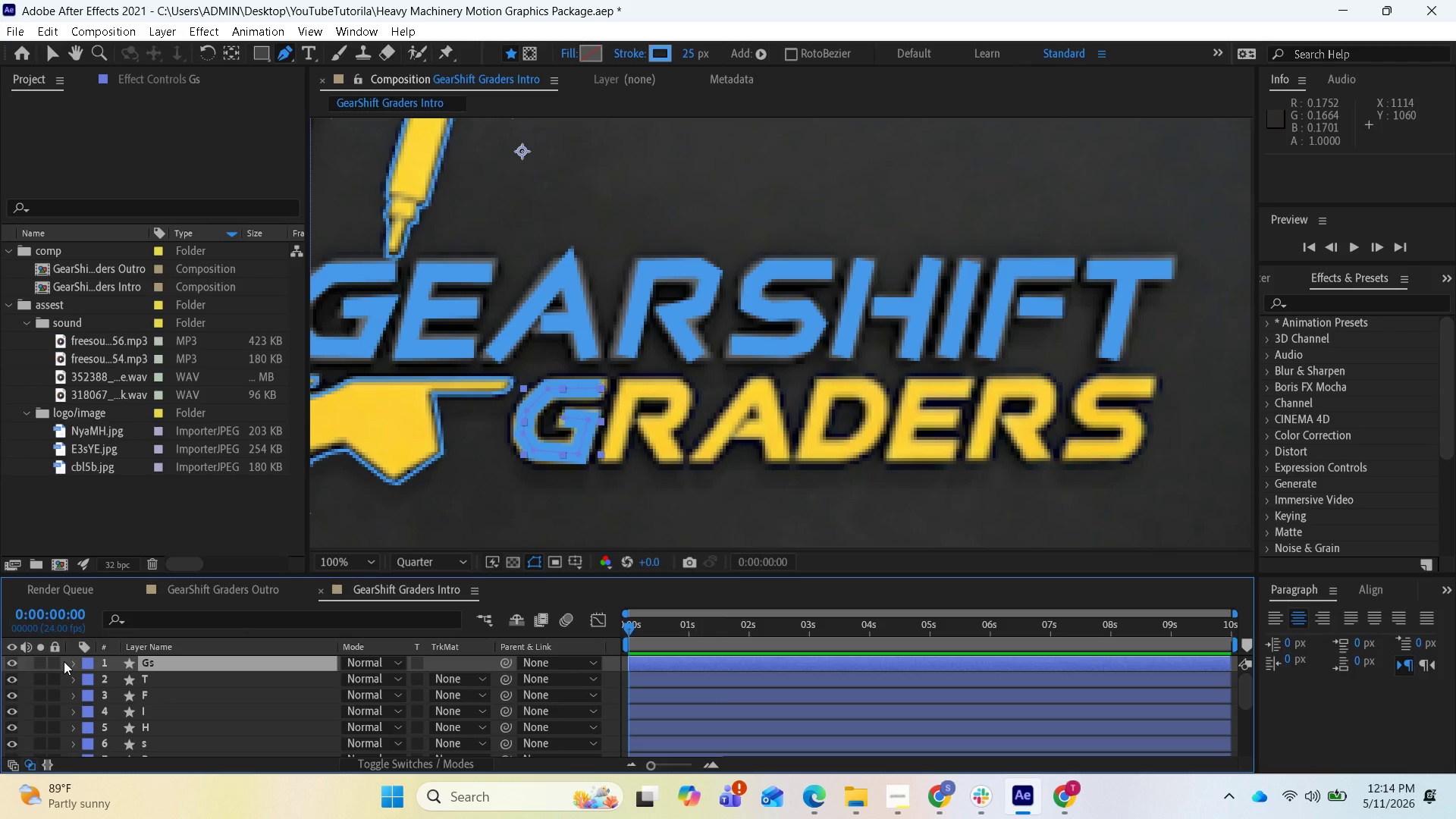 
right_click([64, 661])
 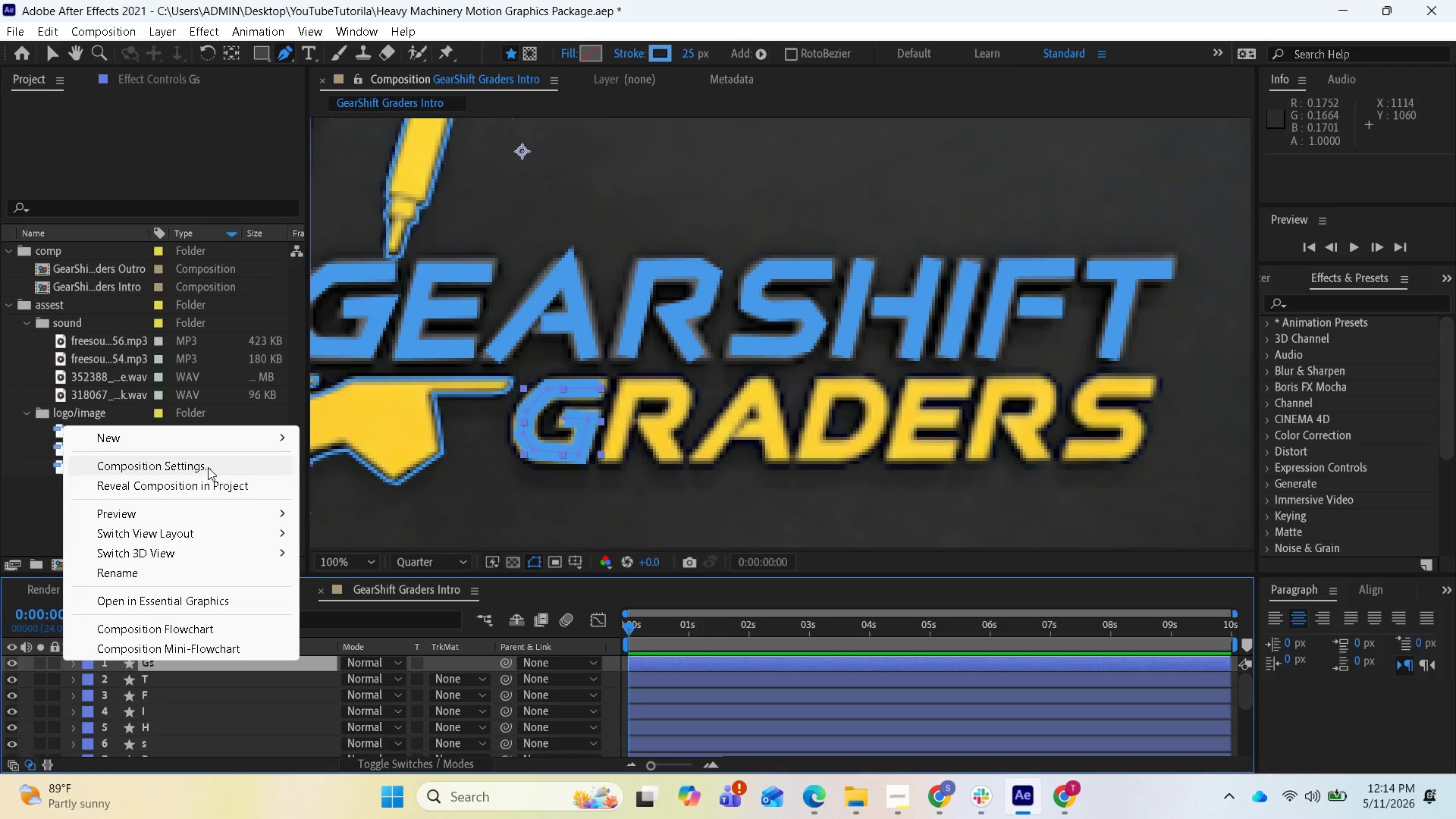 
wait(26.66)
 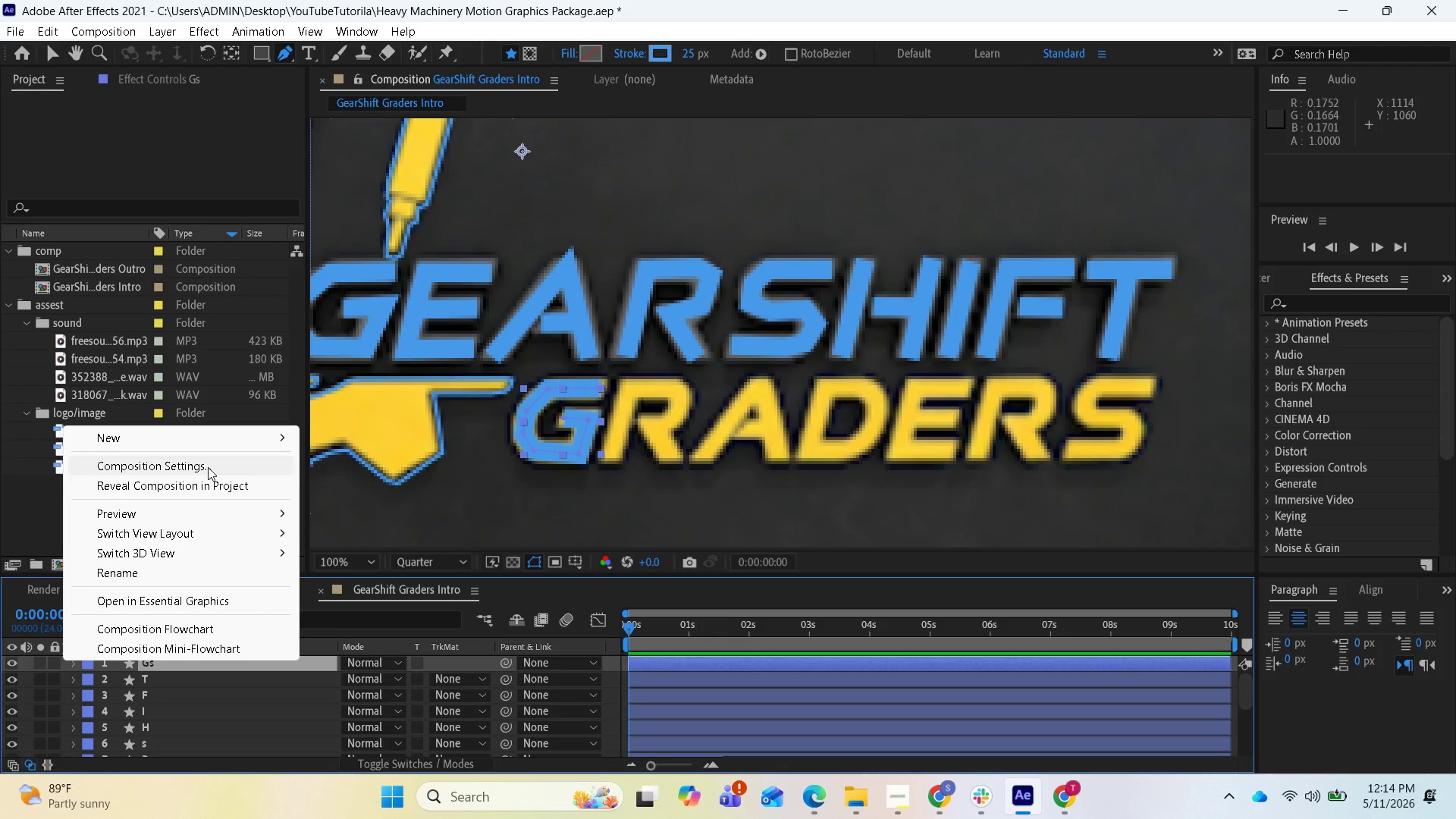 
left_click([348, 566])
 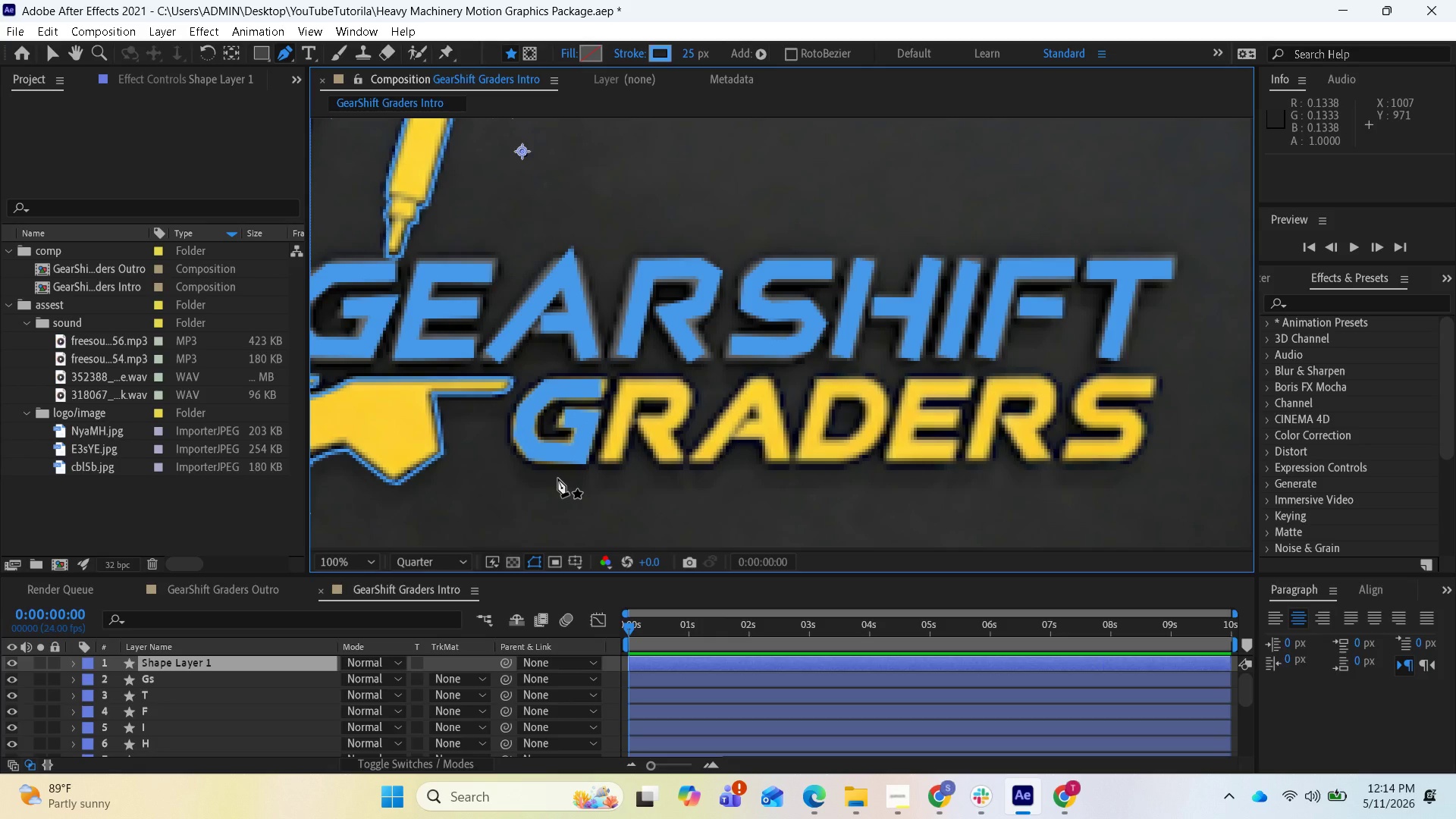 
wait(15.19)
 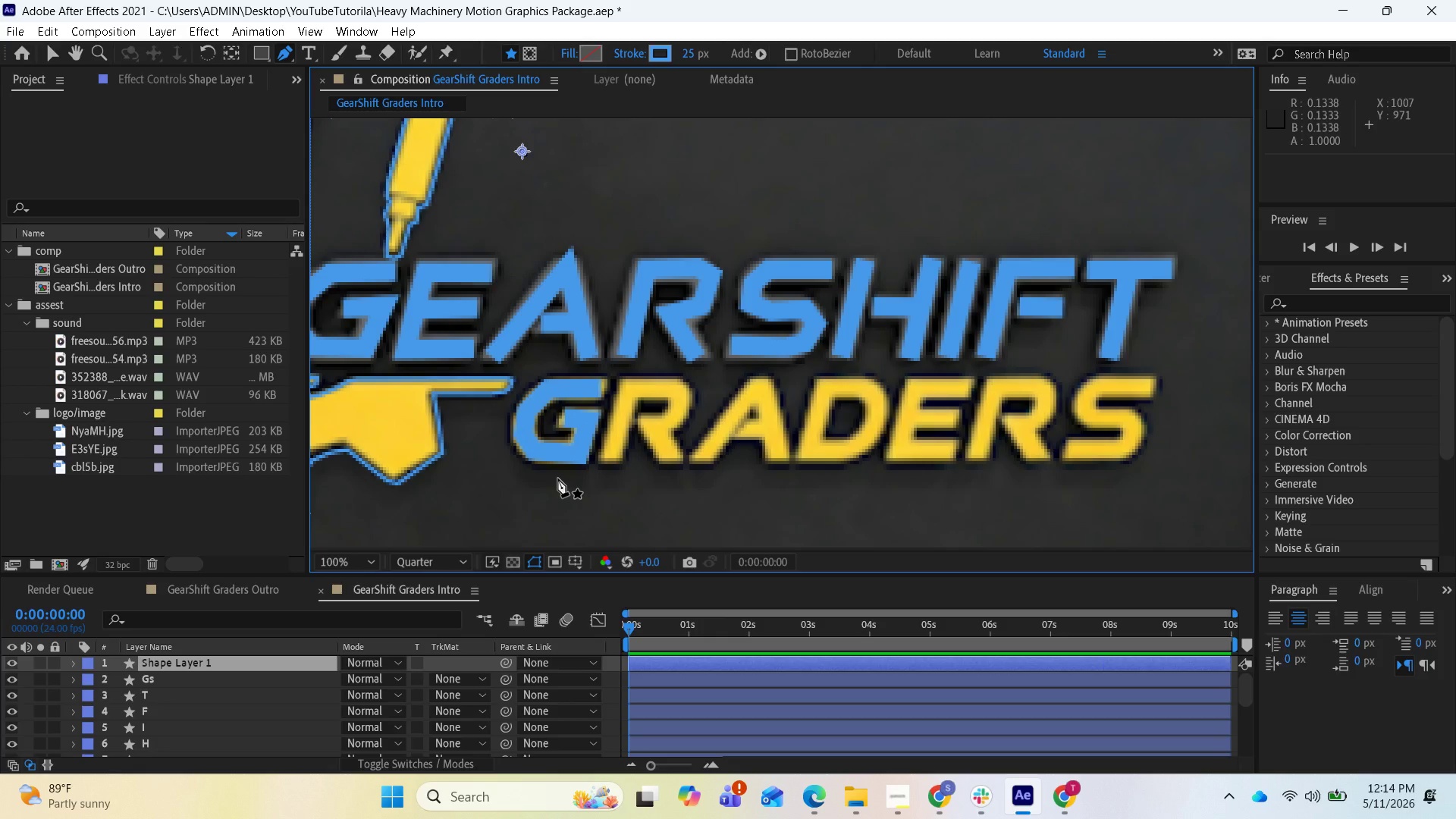 
left_click([610, 458])
 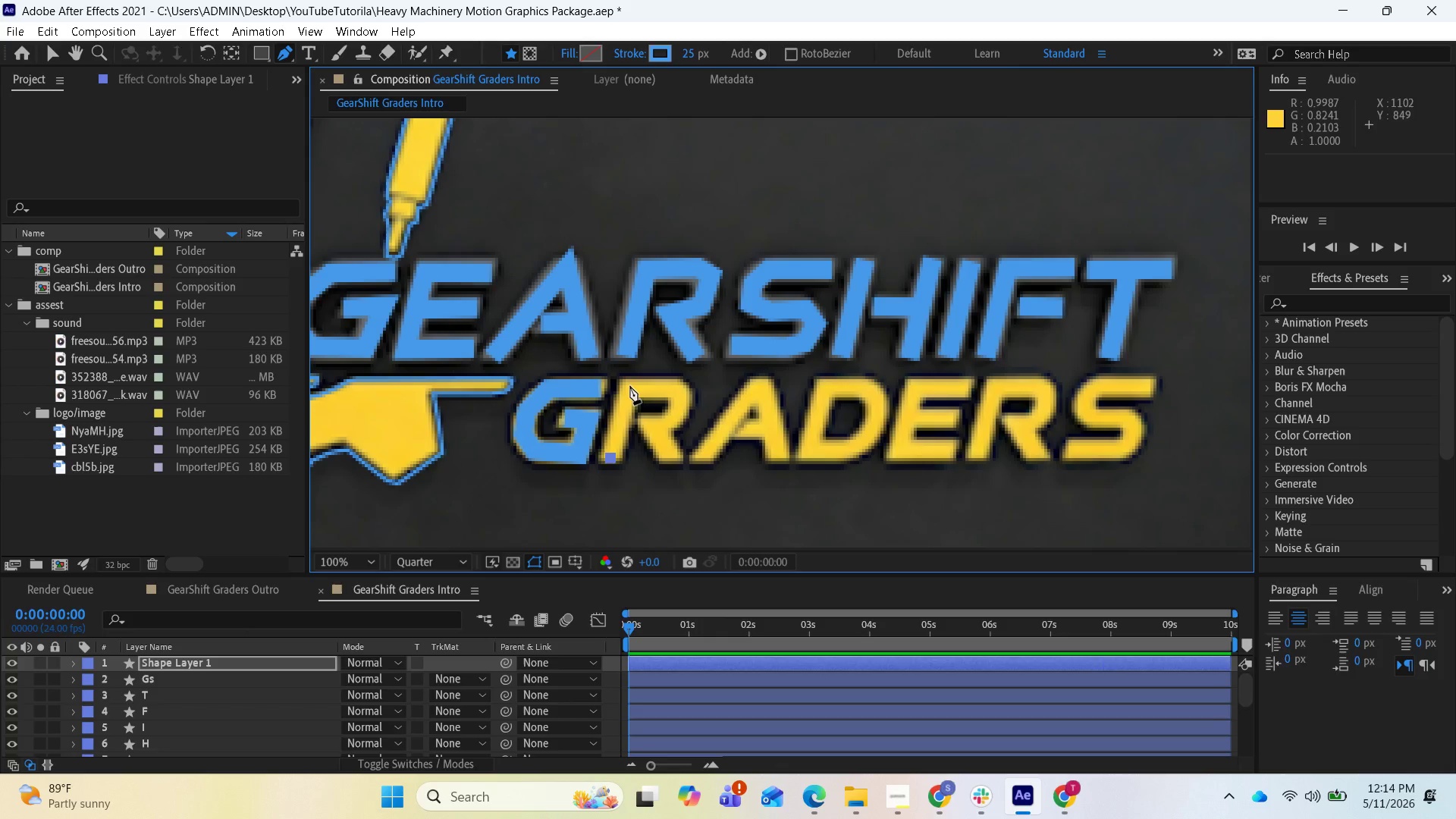 
left_click([629, 388])
 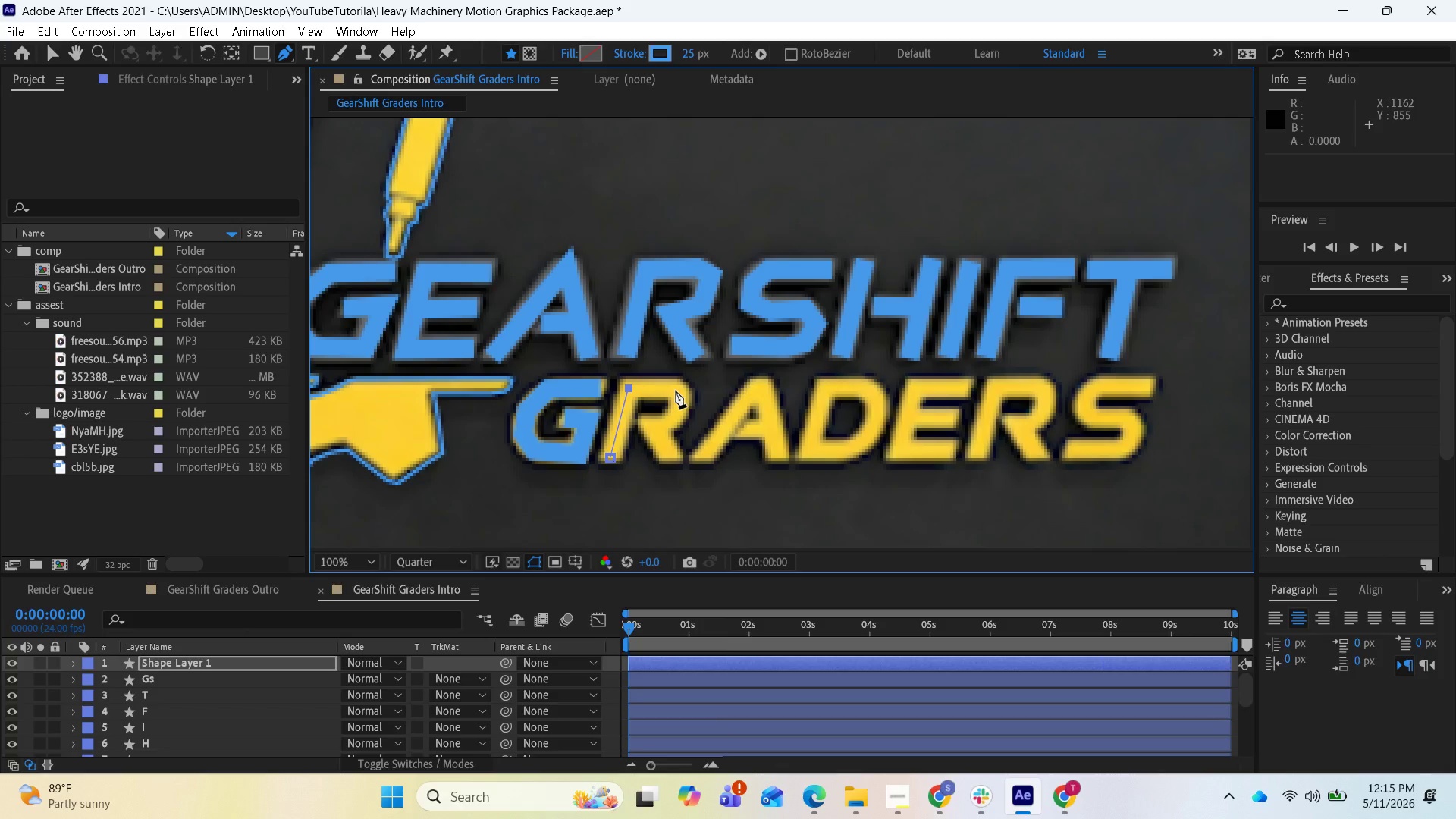 
left_click([676, 391])
 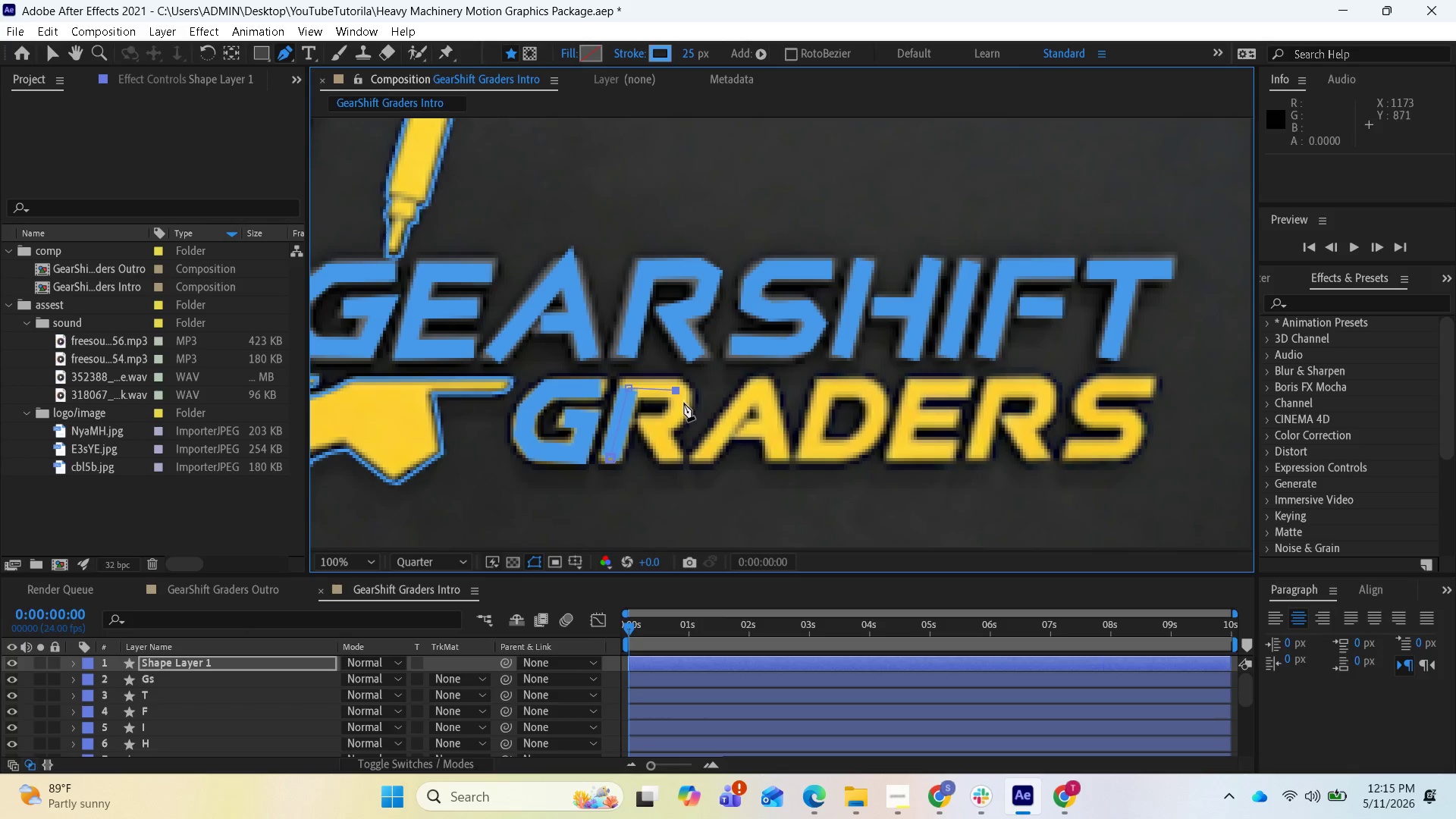 
left_click([684, 404])
 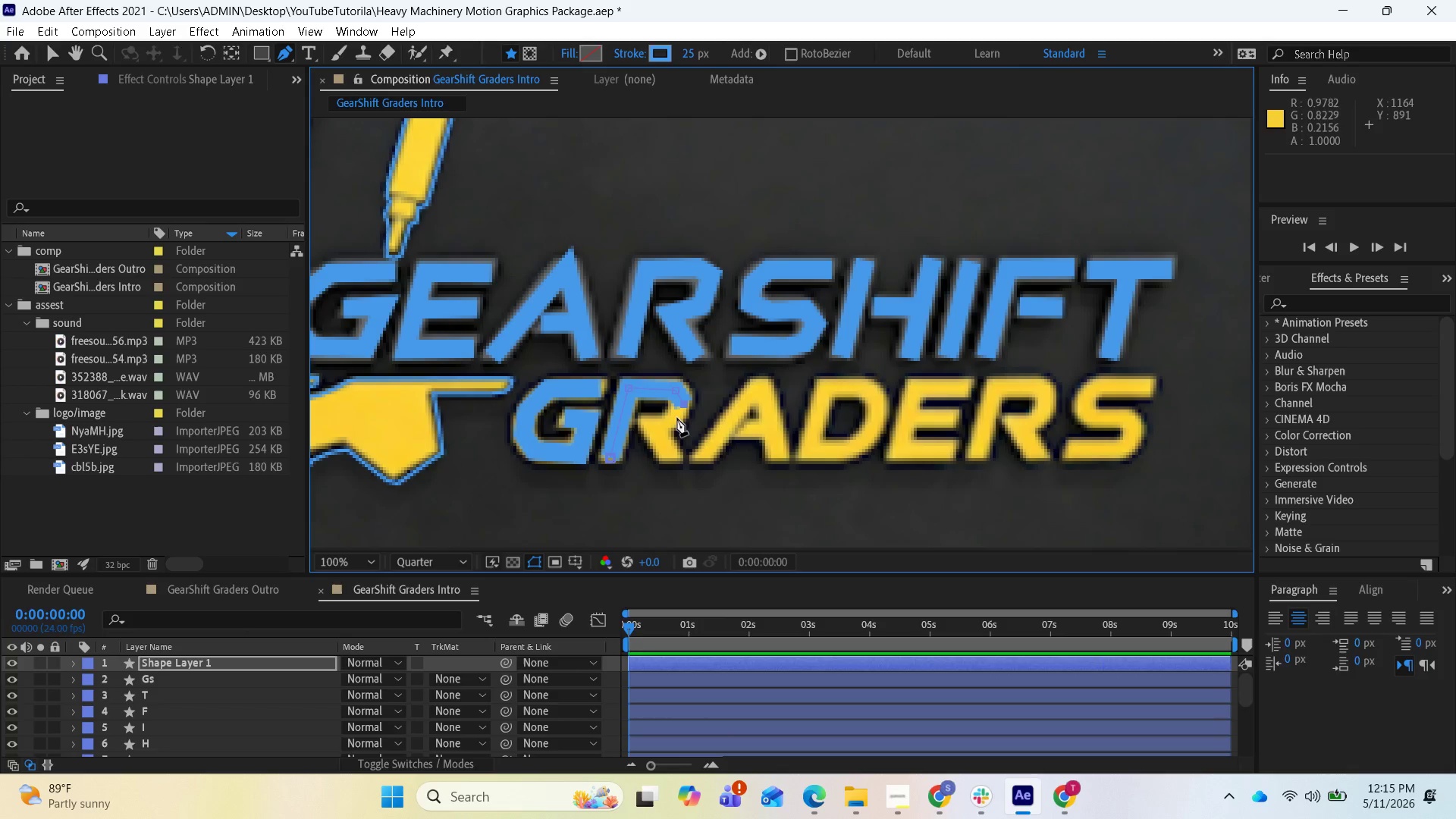 
left_click([673, 419])
 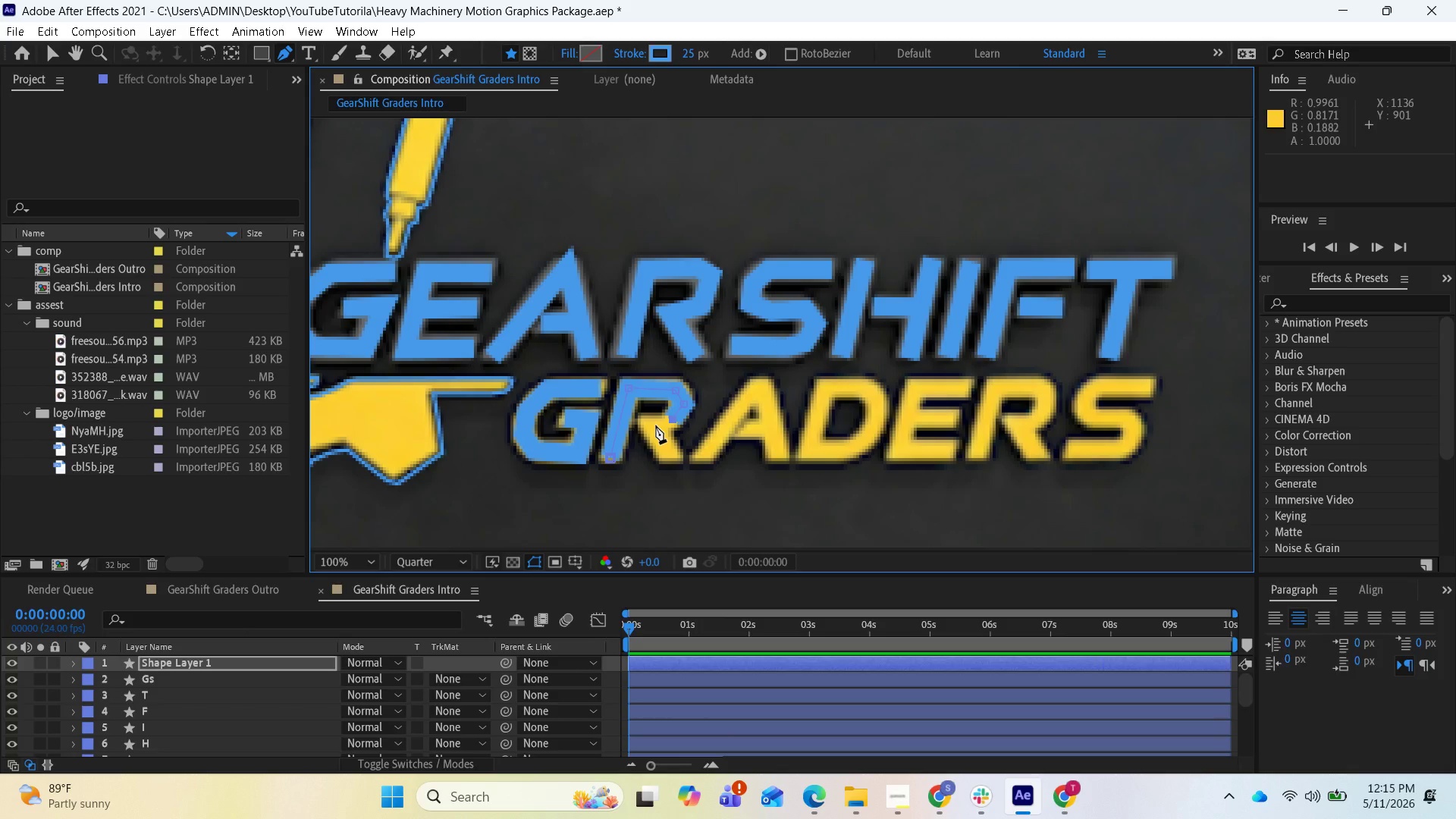 
wait(5.31)
 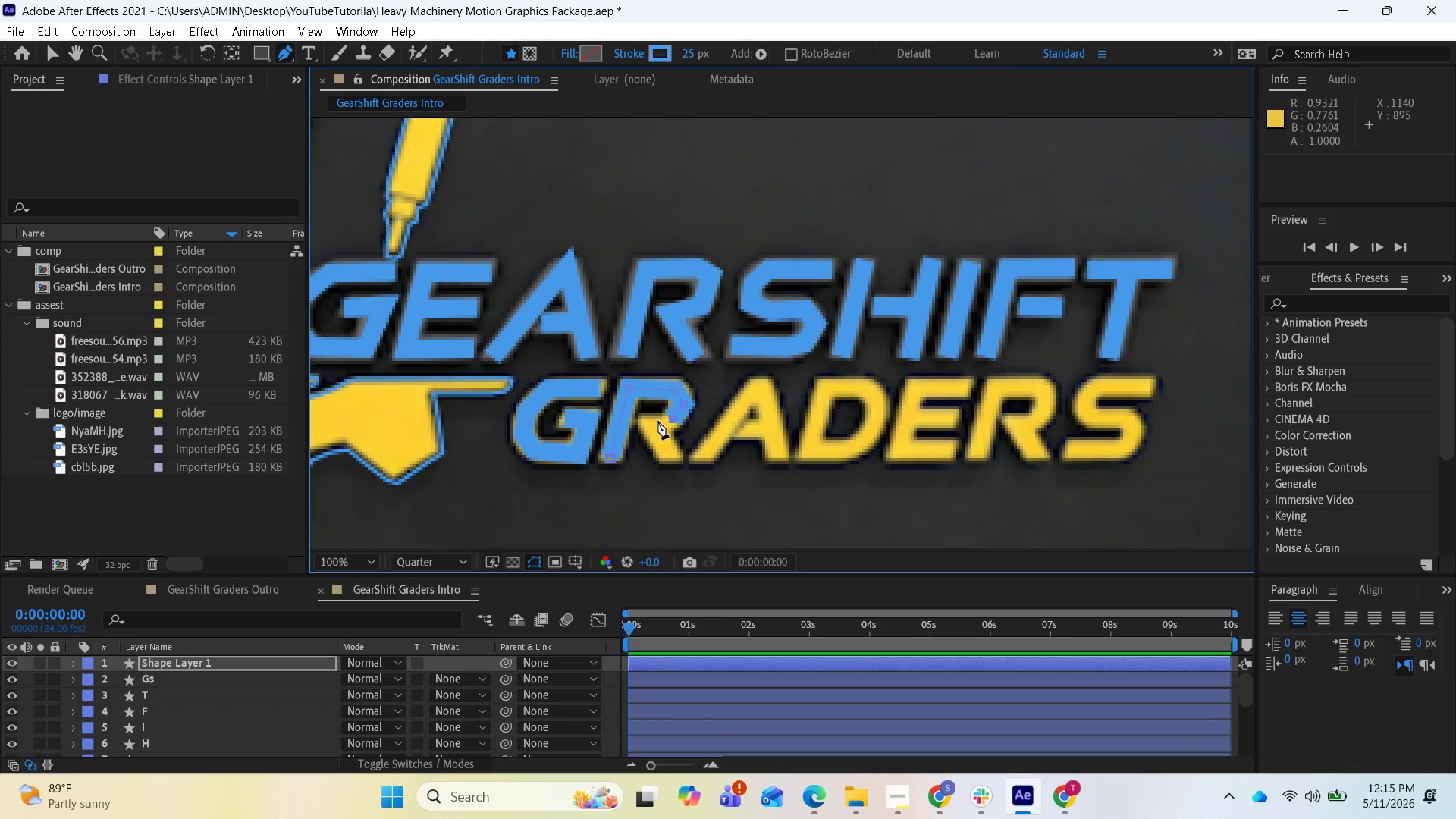 
left_click([656, 425])
 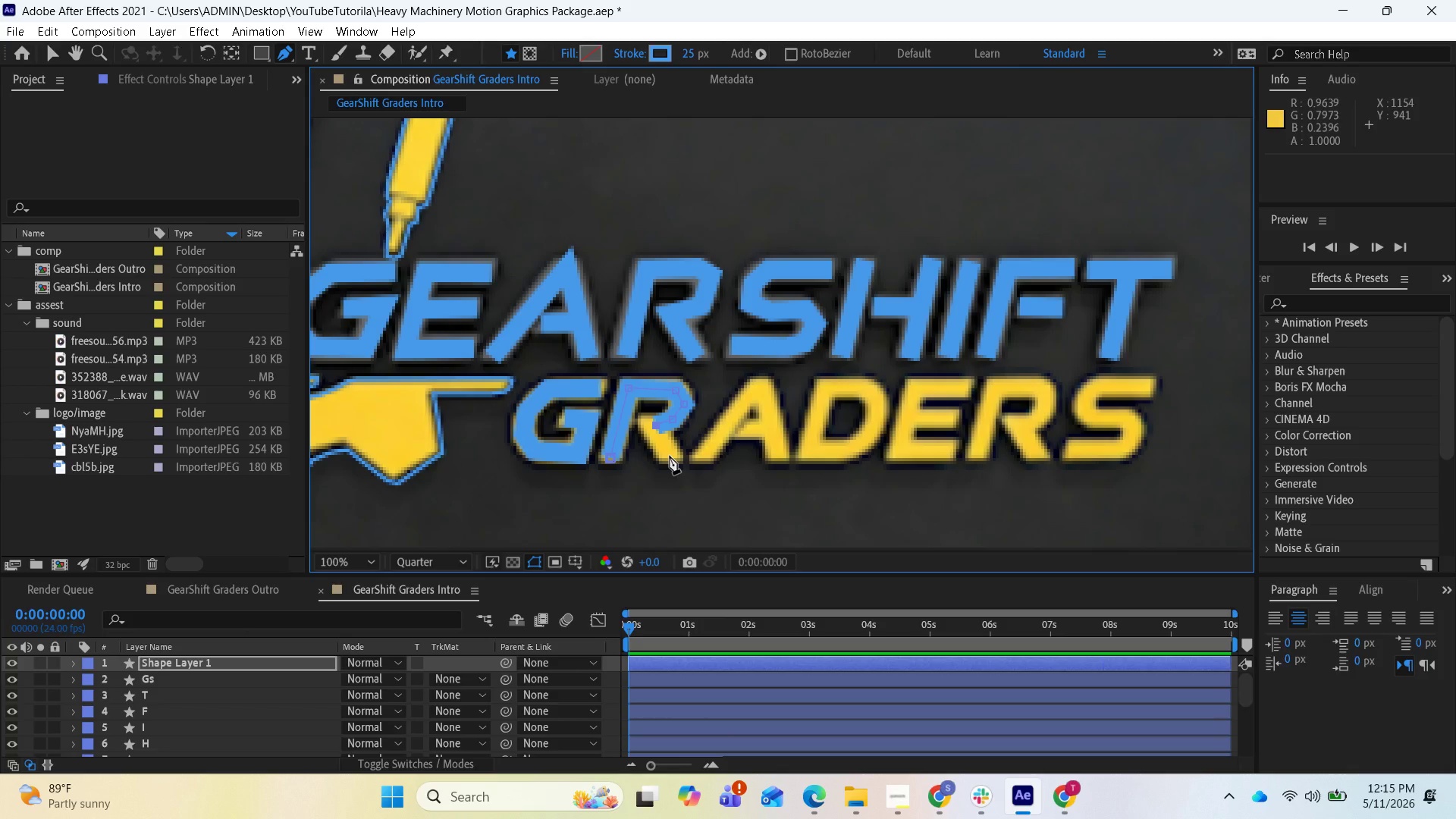 
left_click([670, 457])
 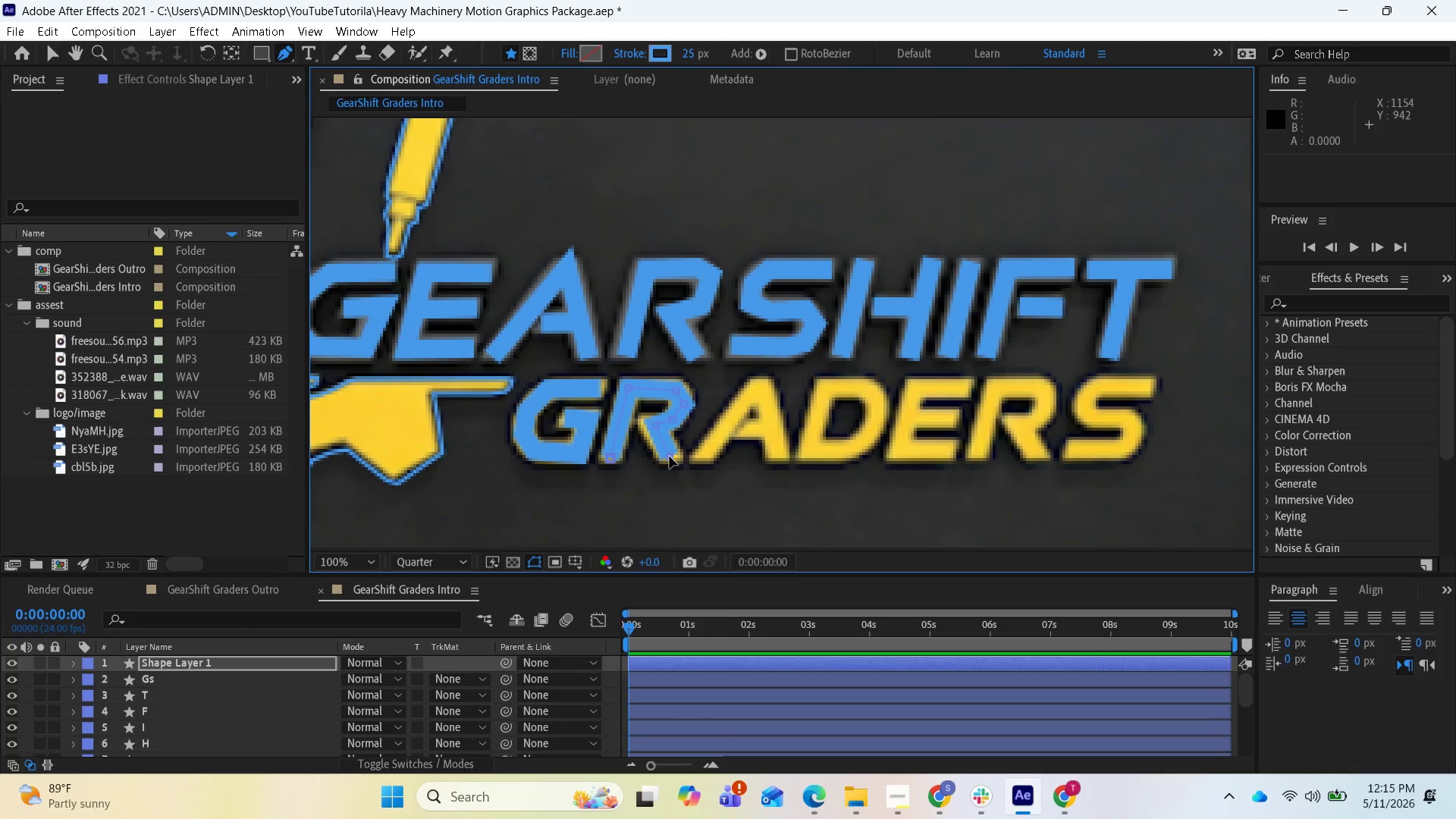 
left_click_drag(start_coordinate=[670, 457], to_coordinate=[670, 461])
 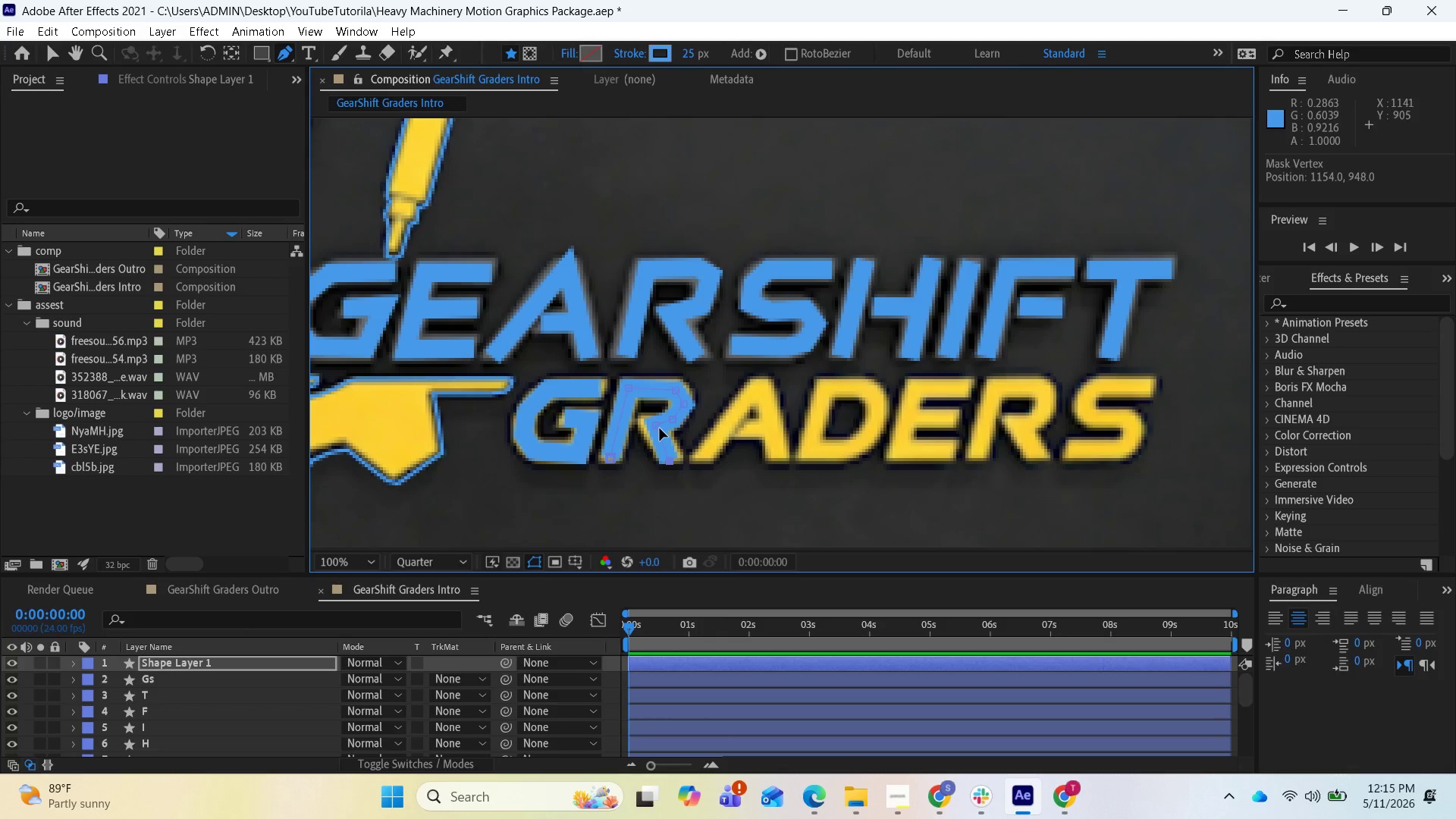 
left_click([660, 428])
 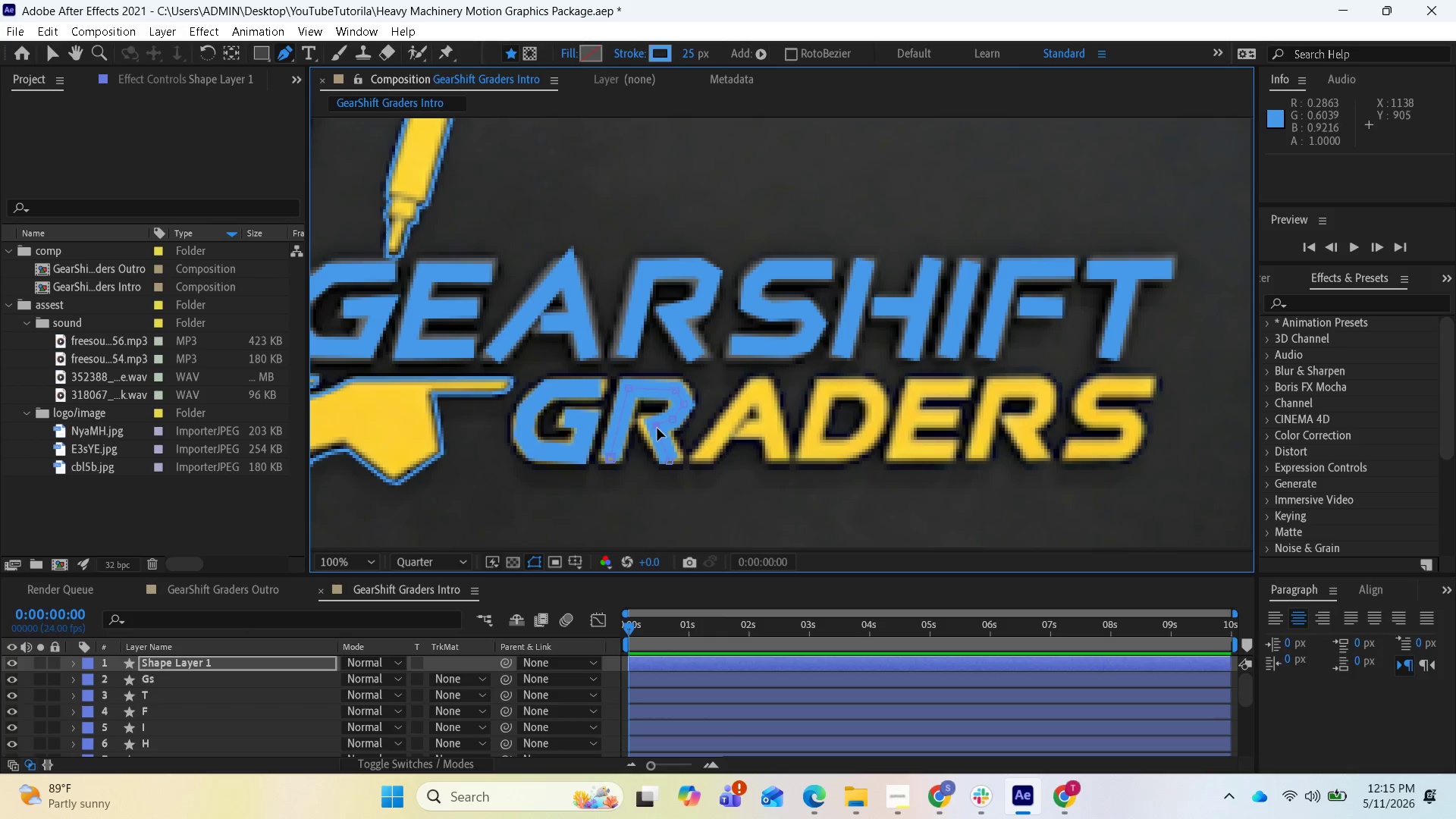 
left_click_drag(start_coordinate=[657, 428], to_coordinate=[654, 428])
 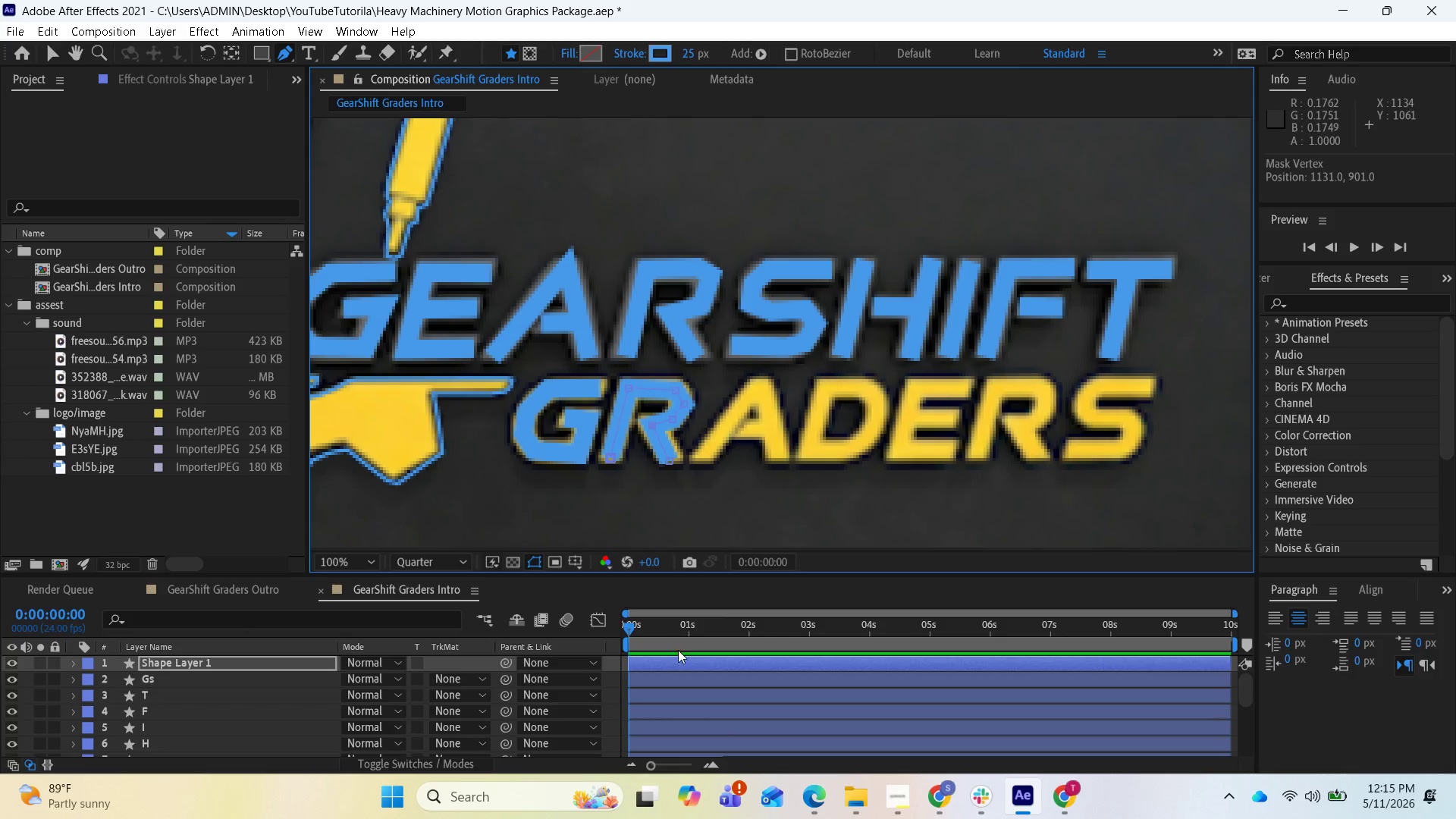 
left_click([678, 661])
 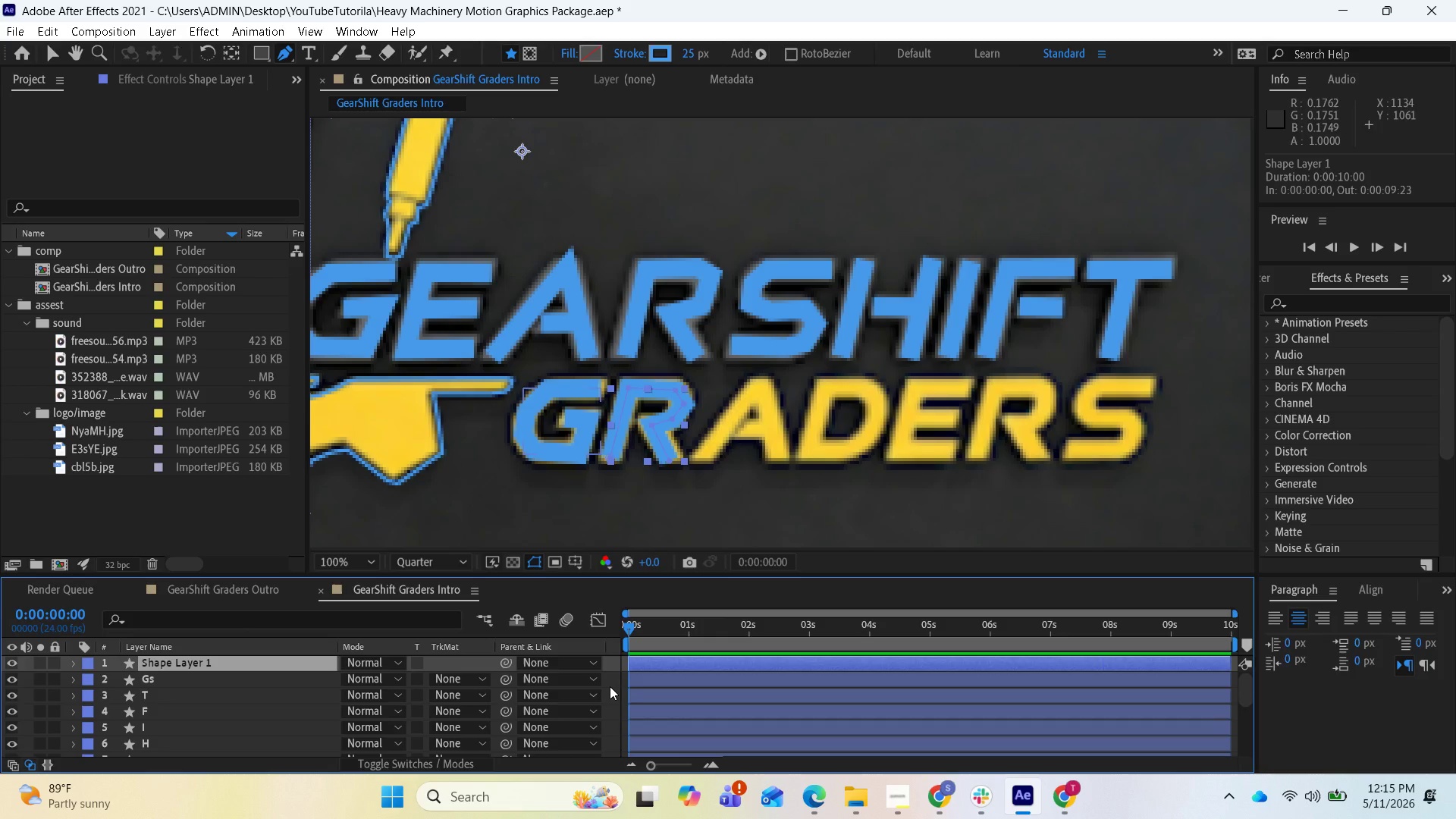 
wait(25.21)
 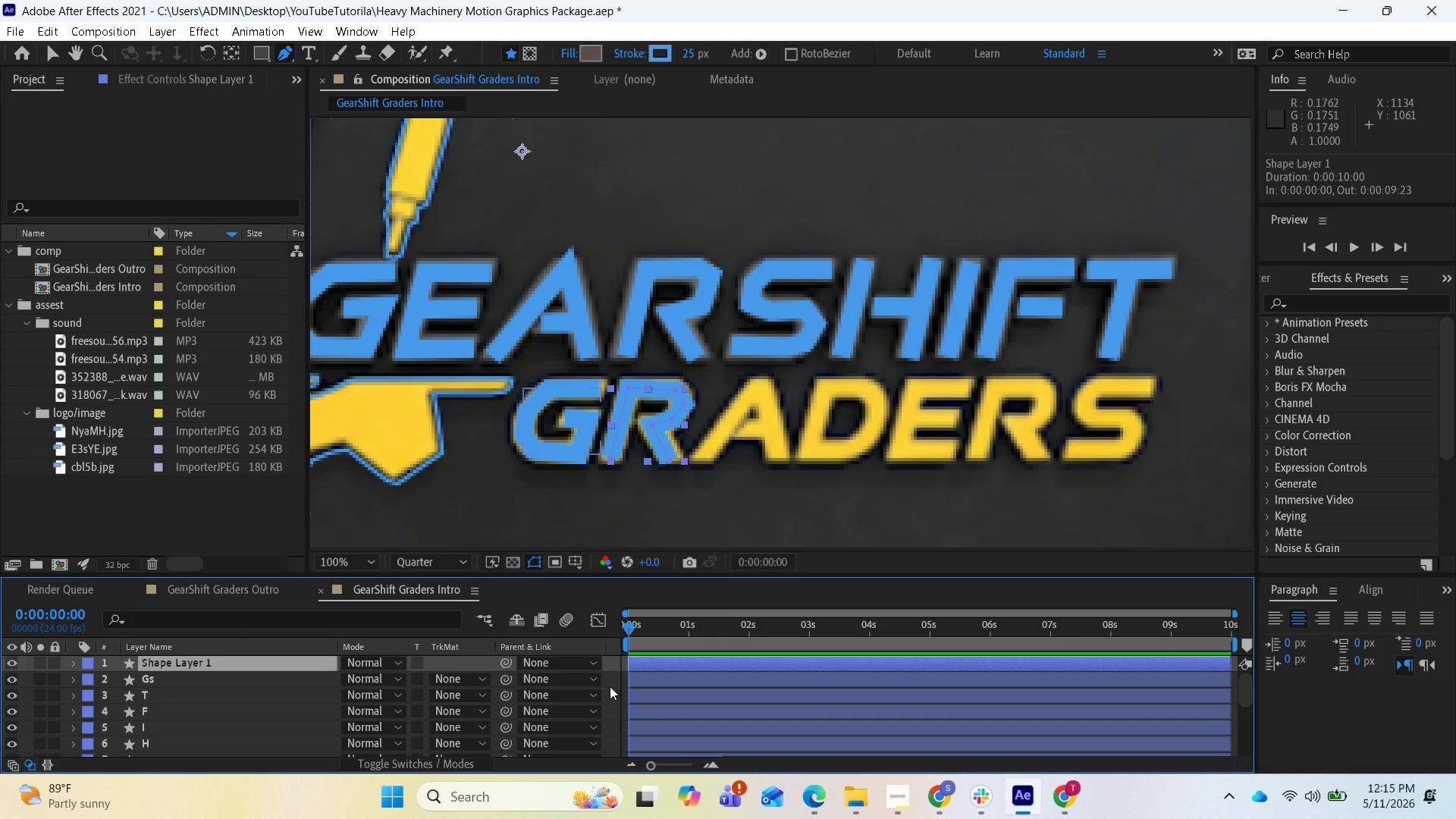 
mouse_move([699, 651])
 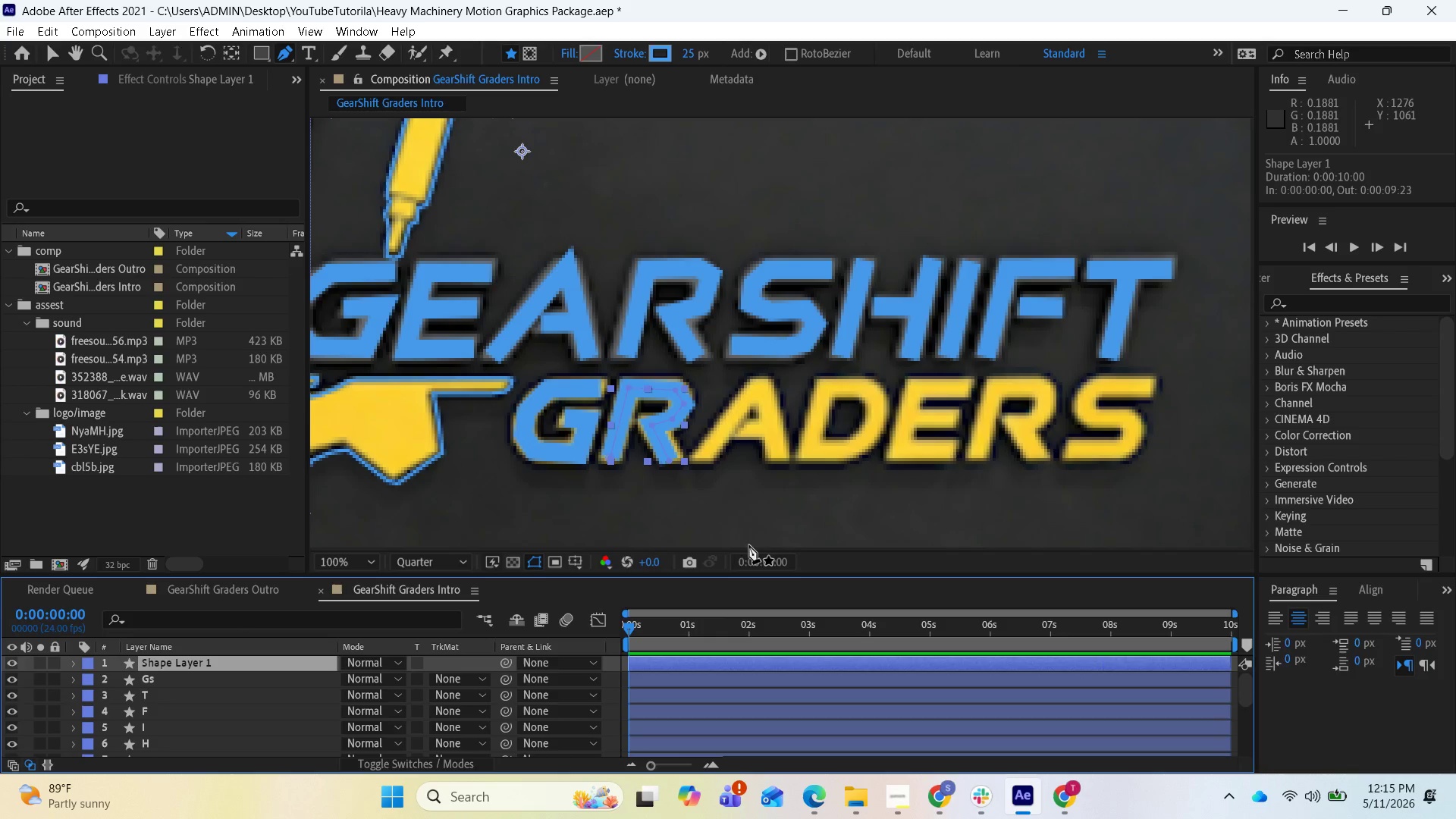 
wait(7.74)
 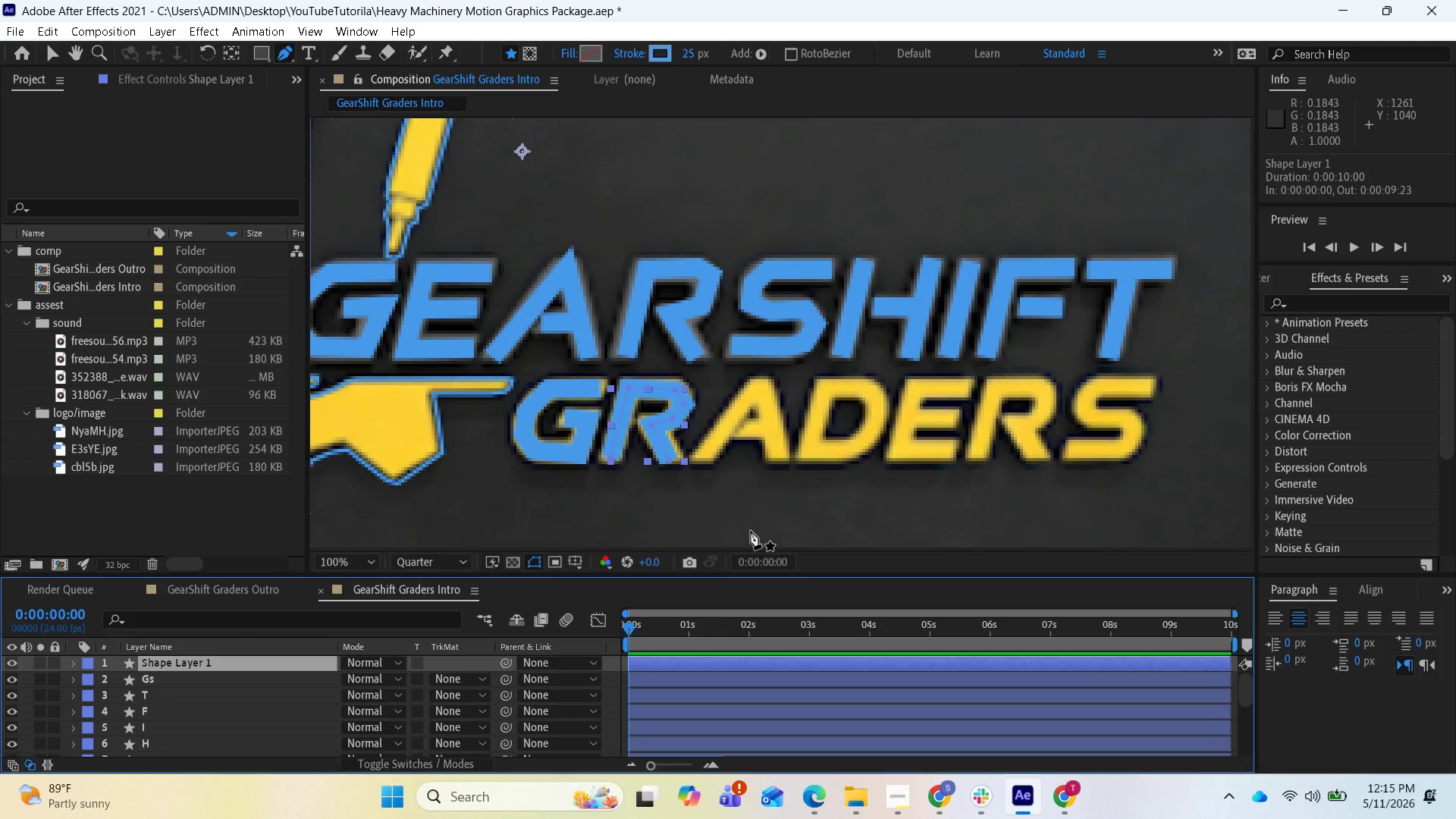 
mouse_move([197, 654])
 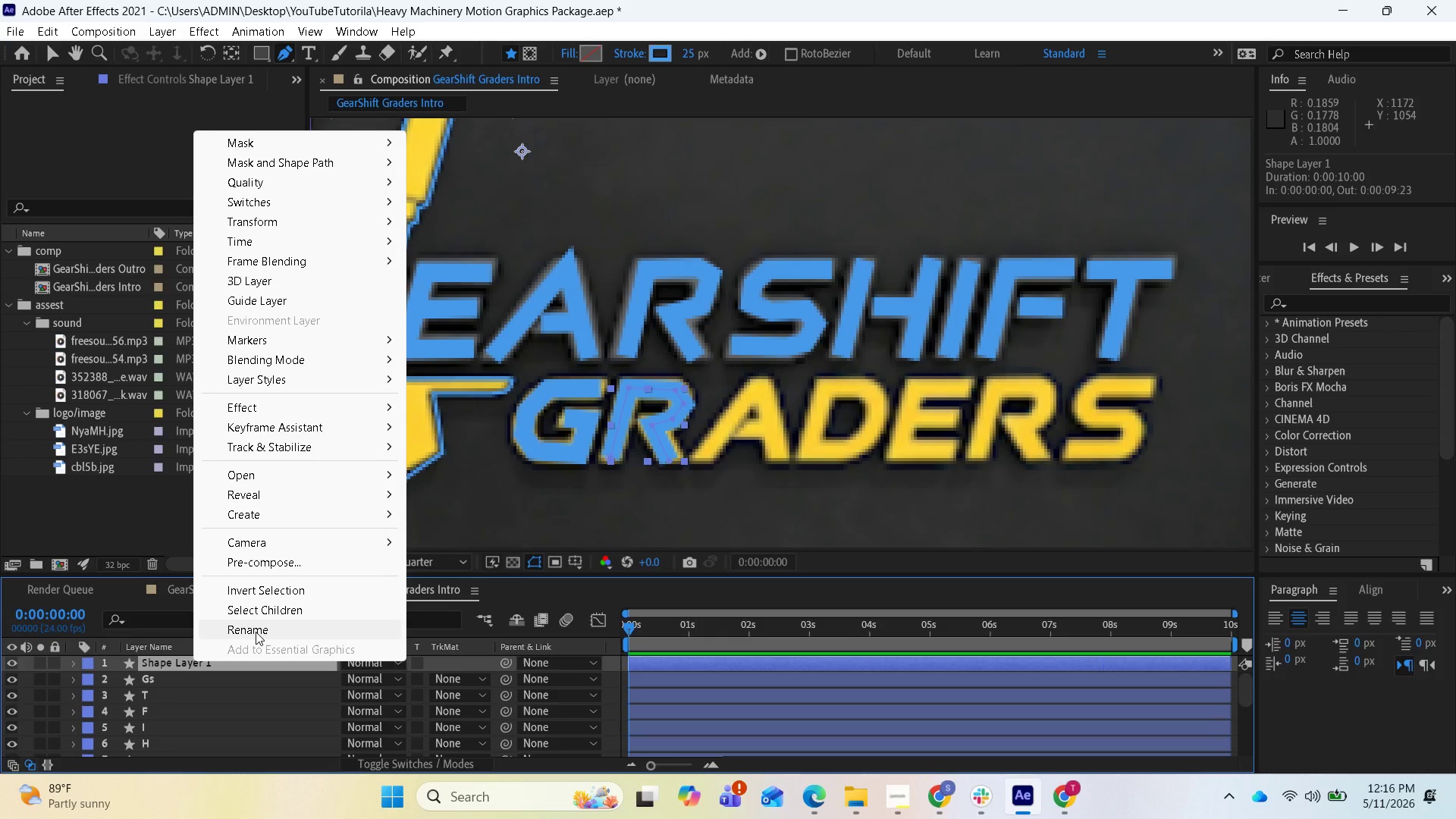 
left_click([256, 632])
 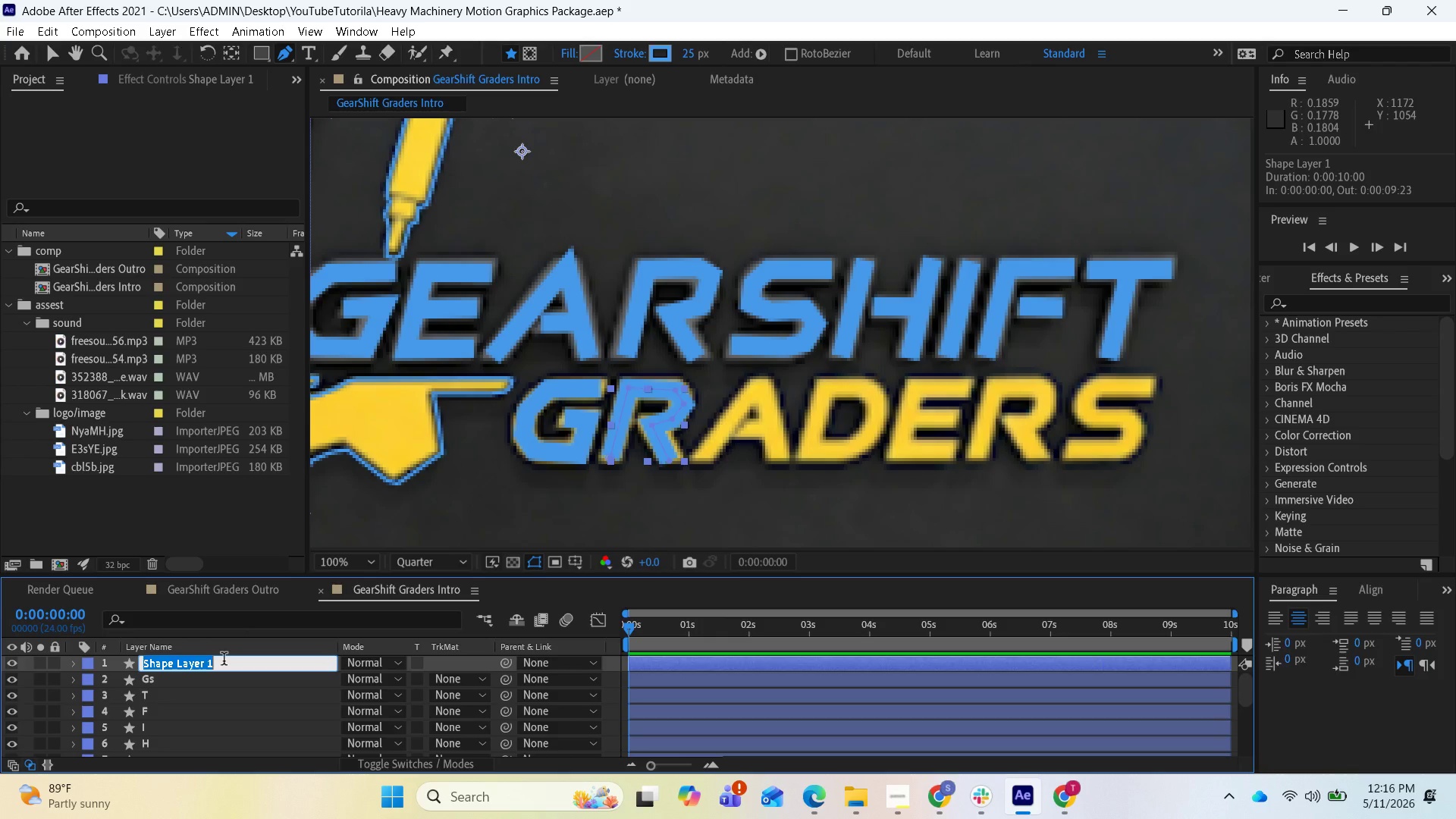 
key(CapsLock)
 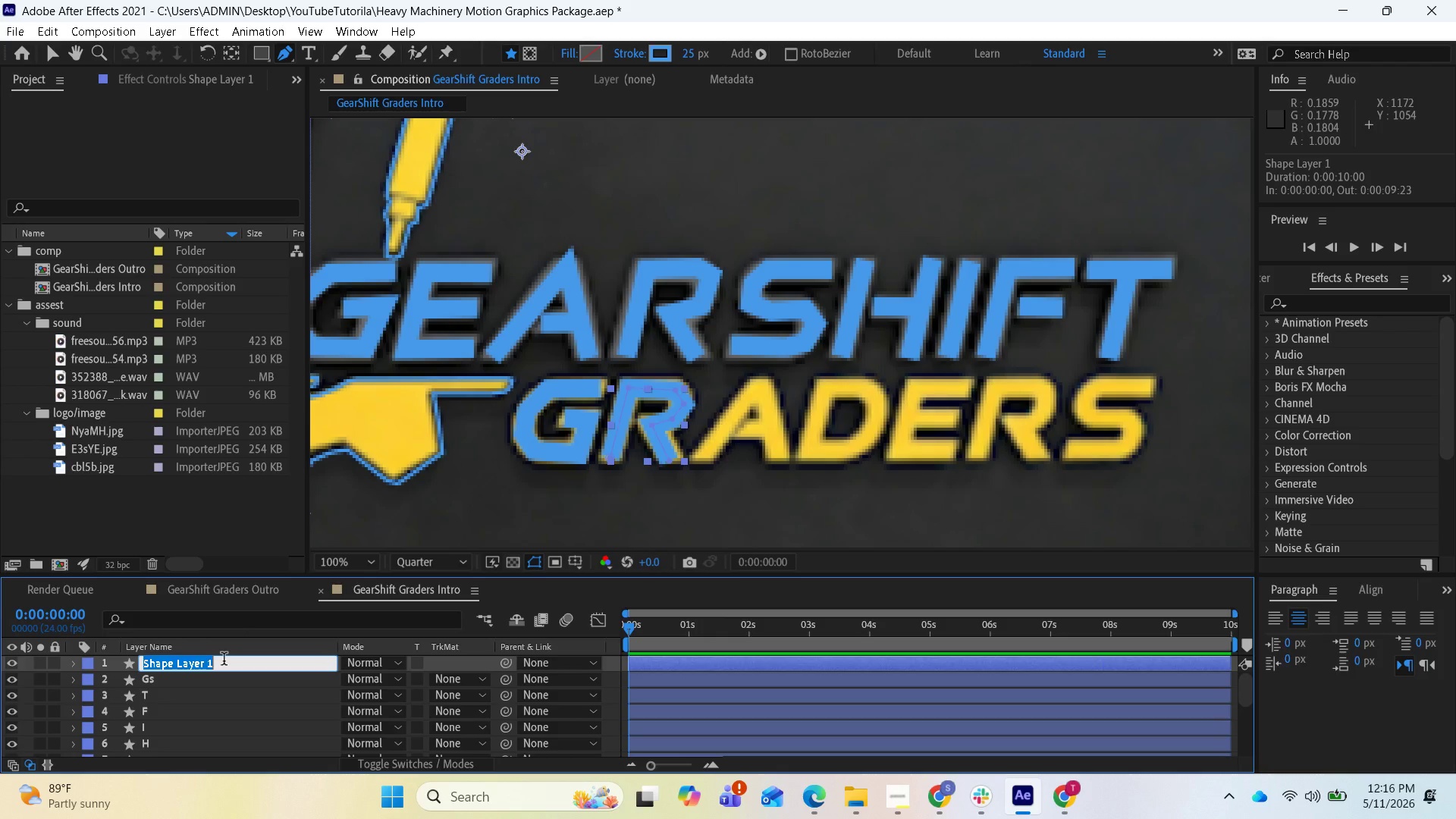 
key(R)
 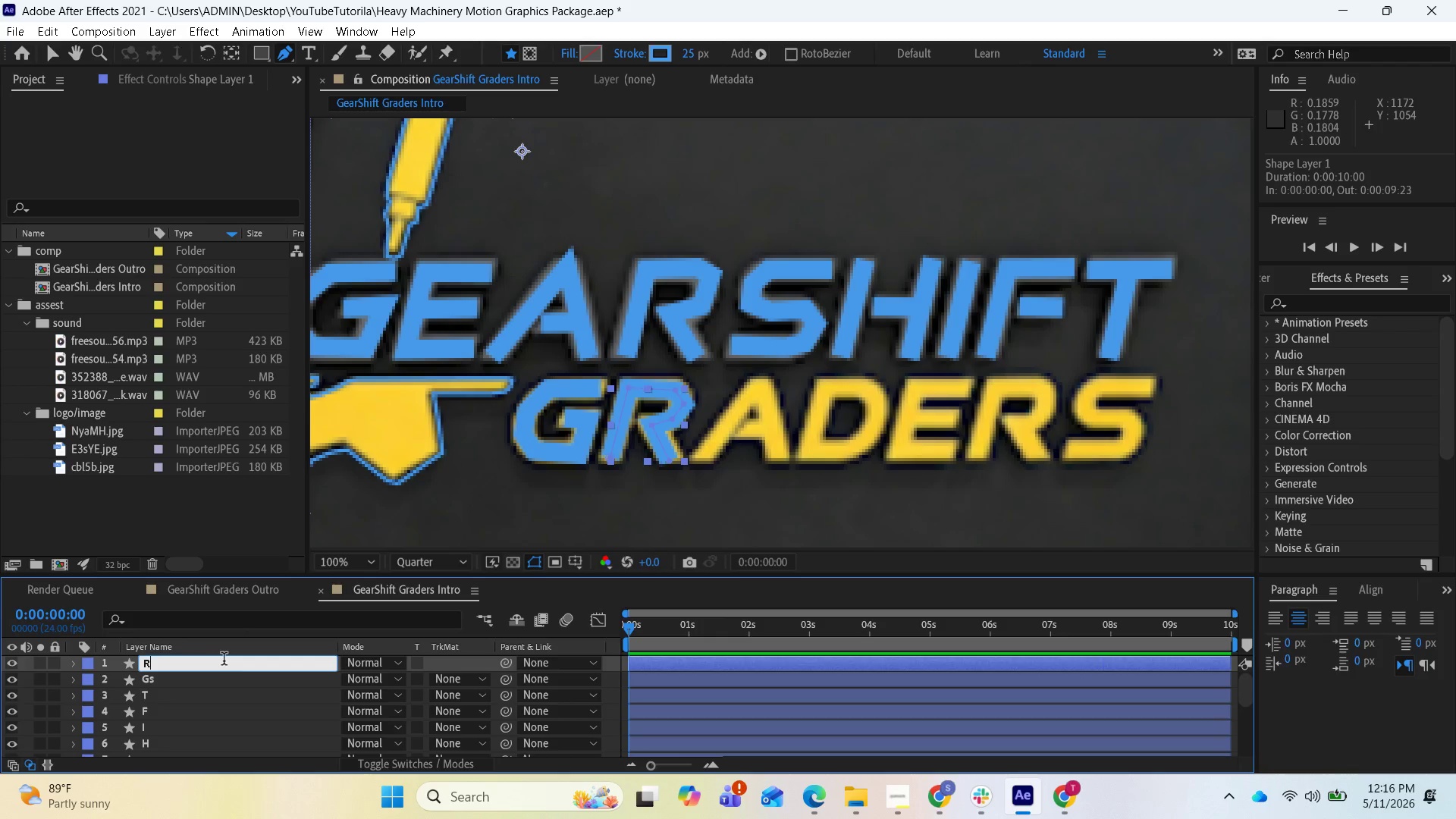 
key(CapsLock)
 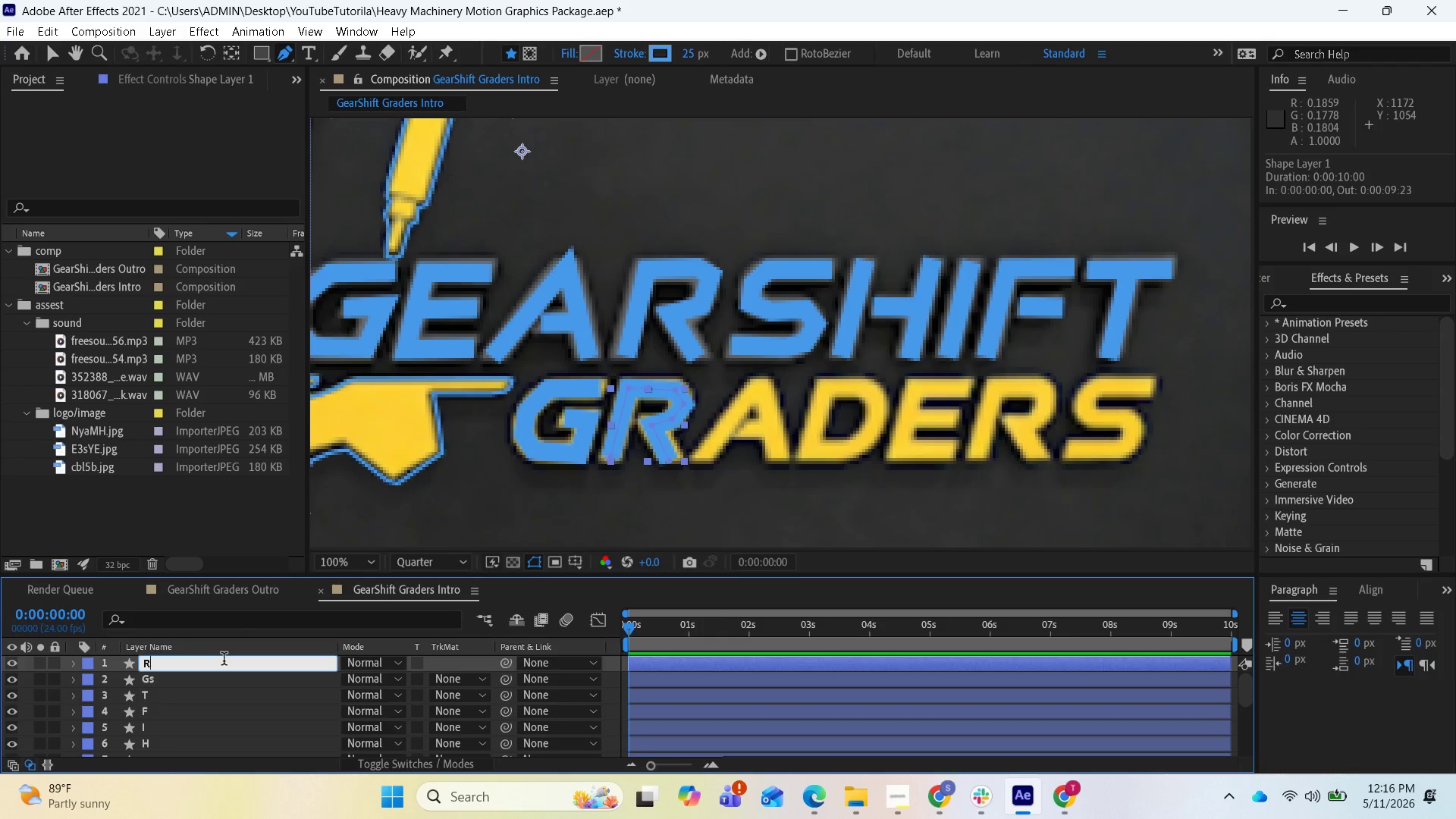 
key(S)
 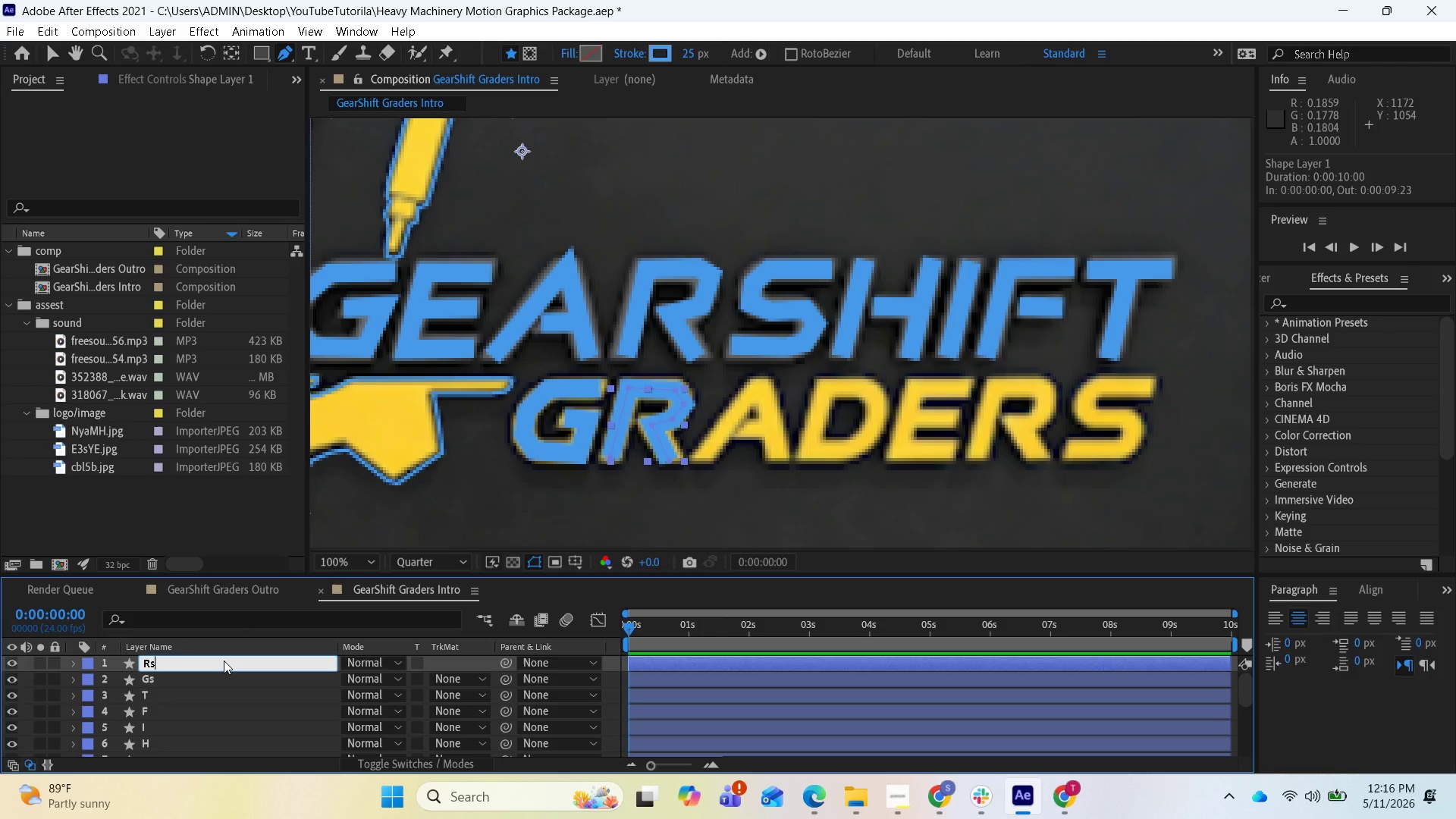 
key(Enter)
 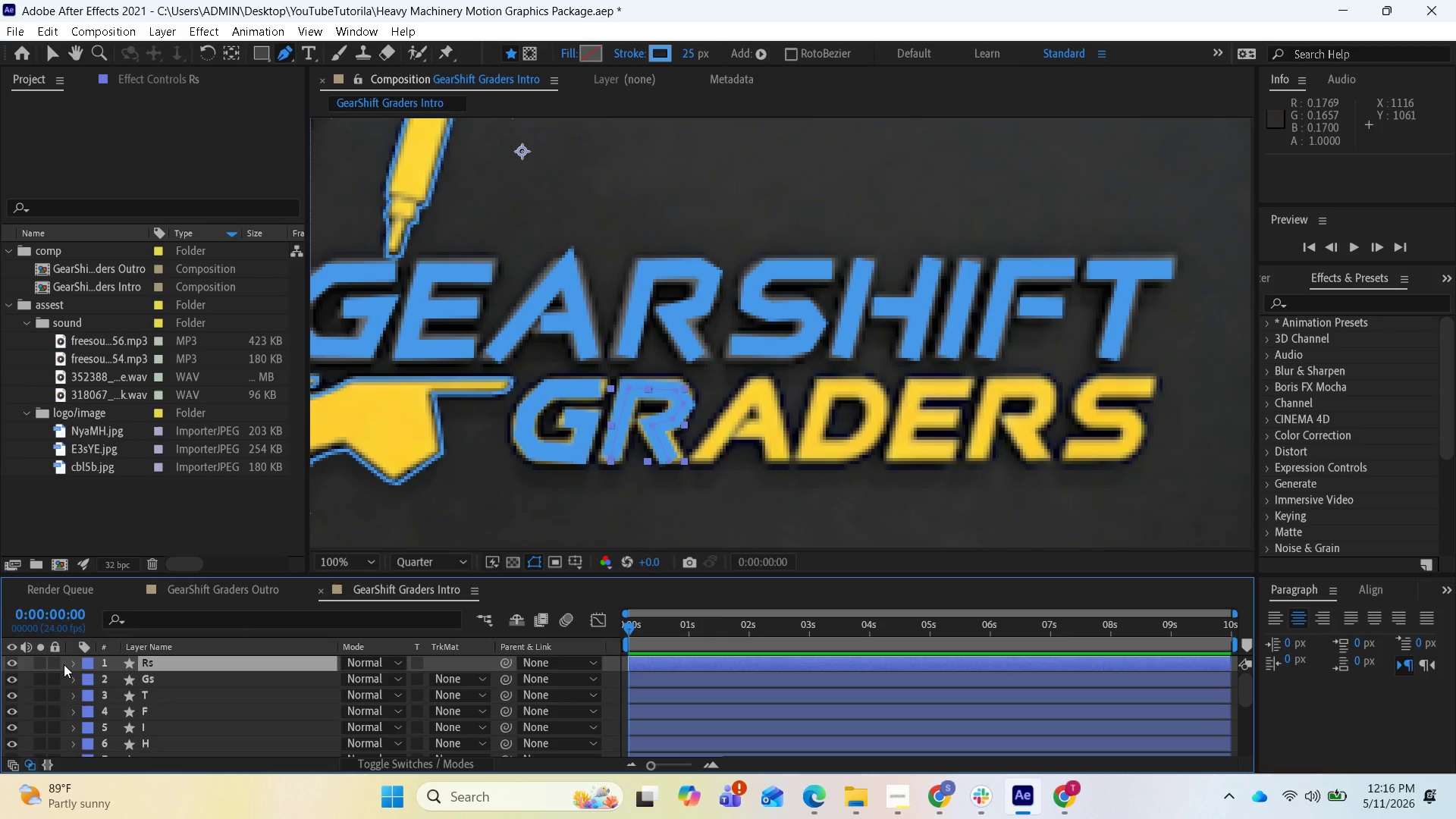 
wait(10.95)
 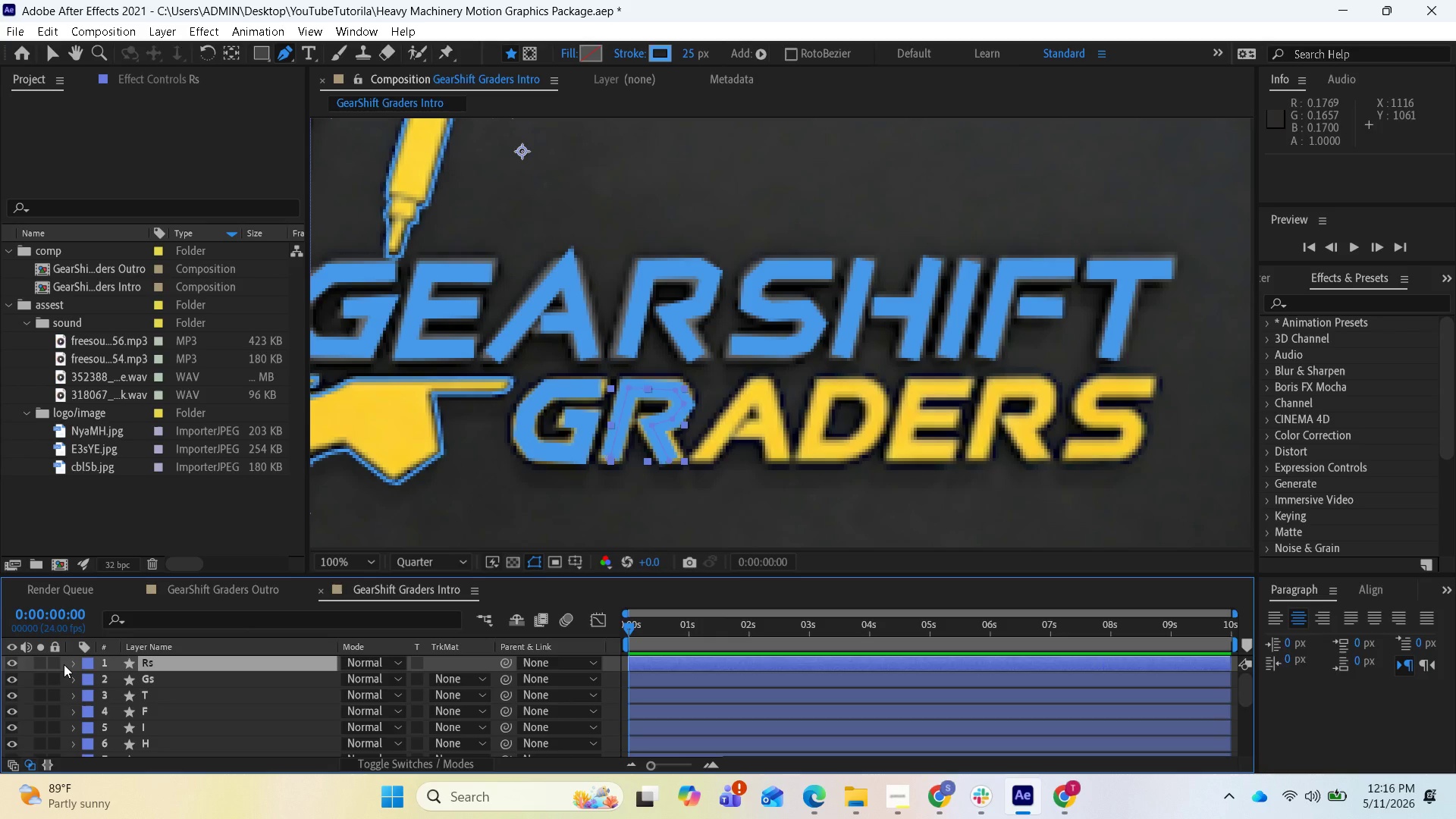 
right_click([65, 661])
 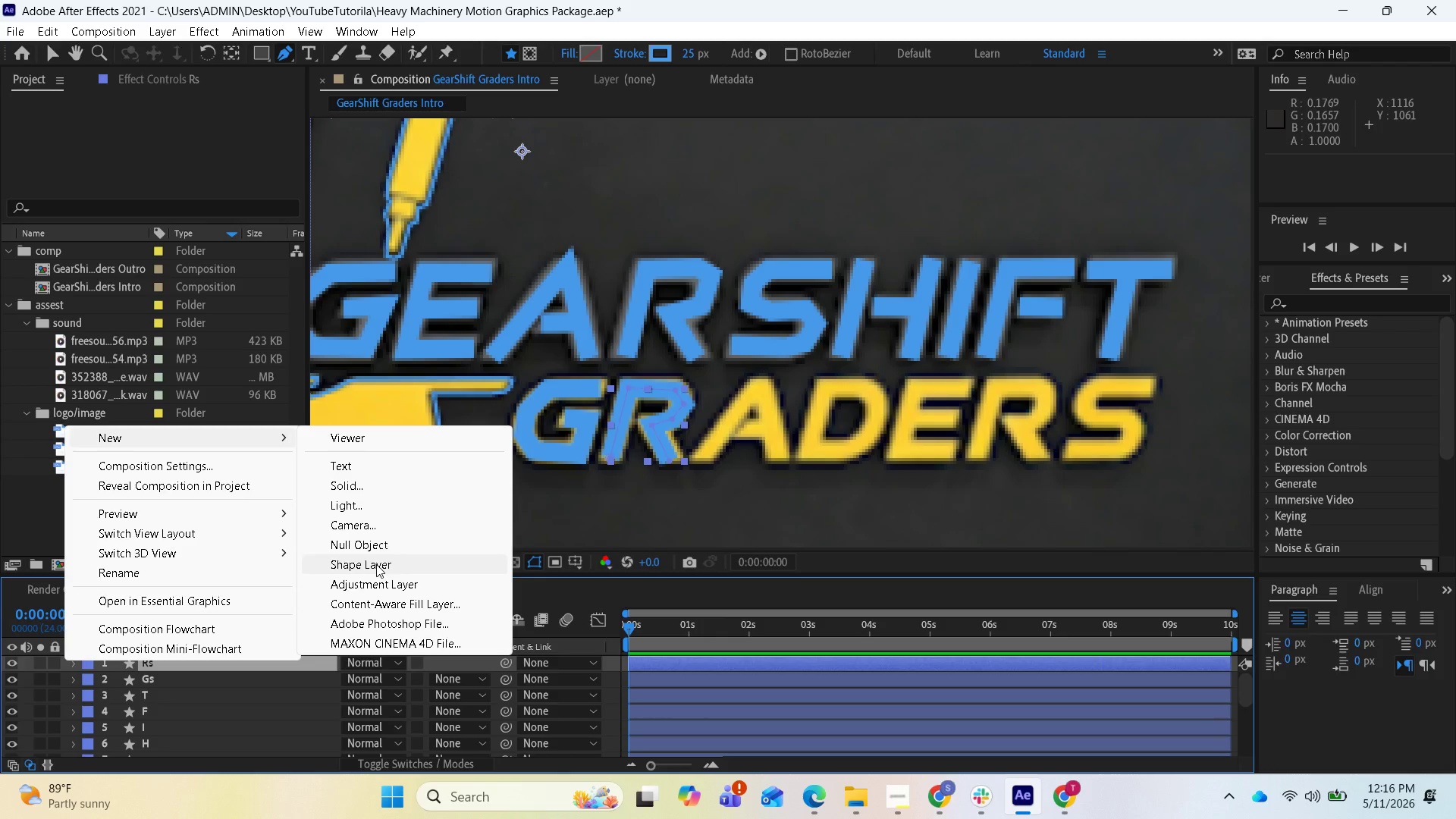 
wait(6.16)
 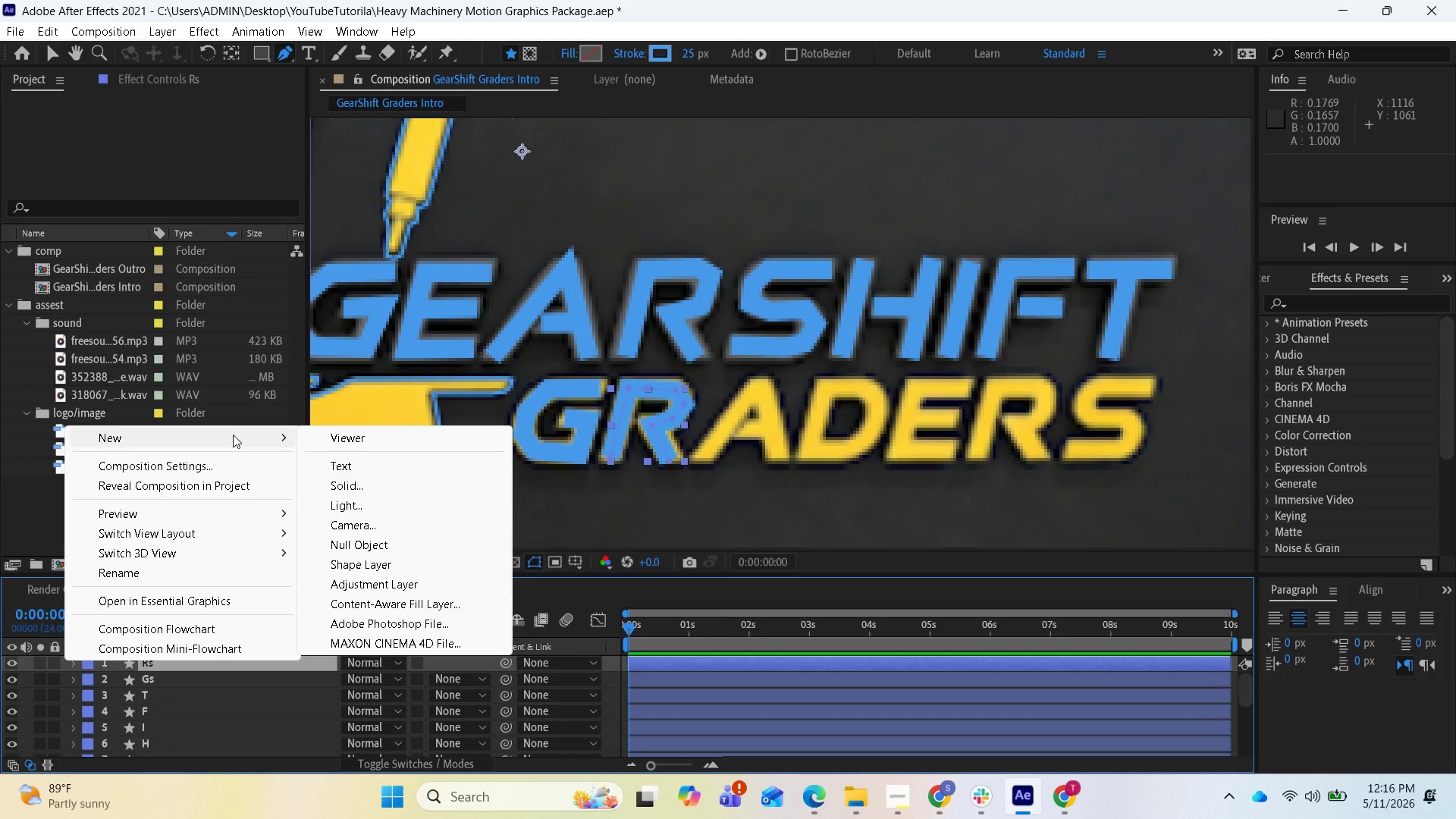 
left_click([365, 566])
 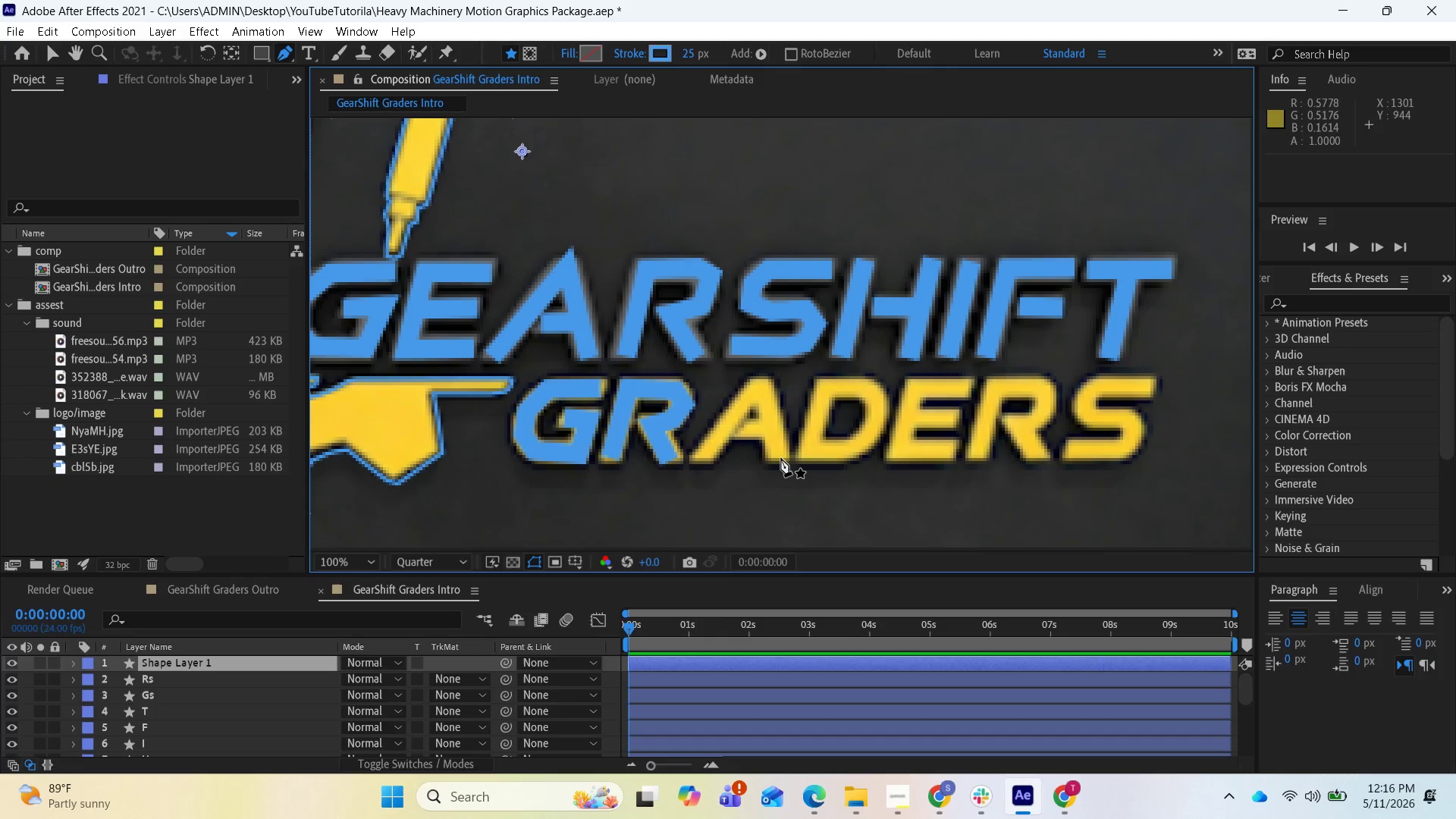 
wait(7.77)
 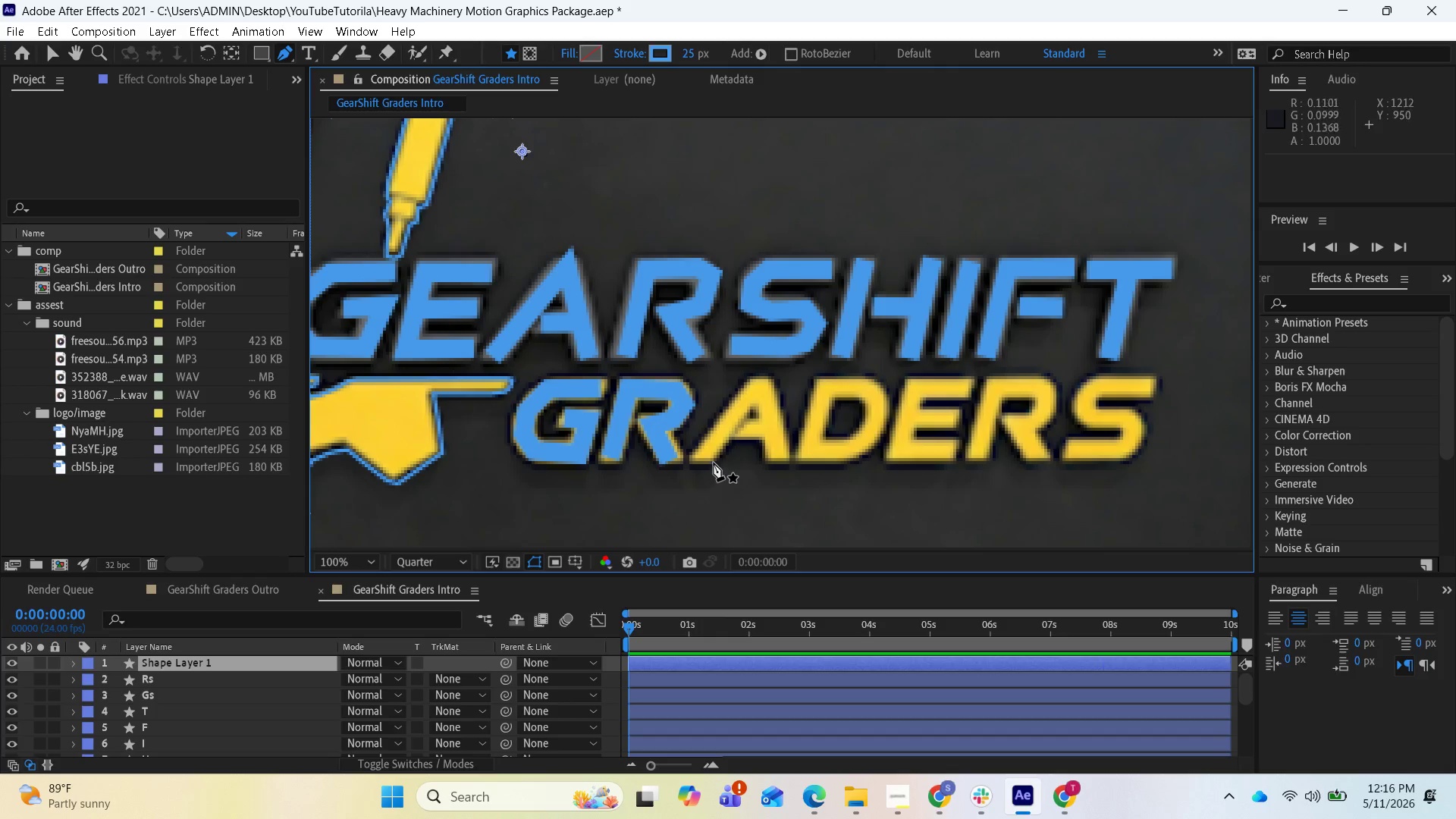 
left_click([780, 457])
 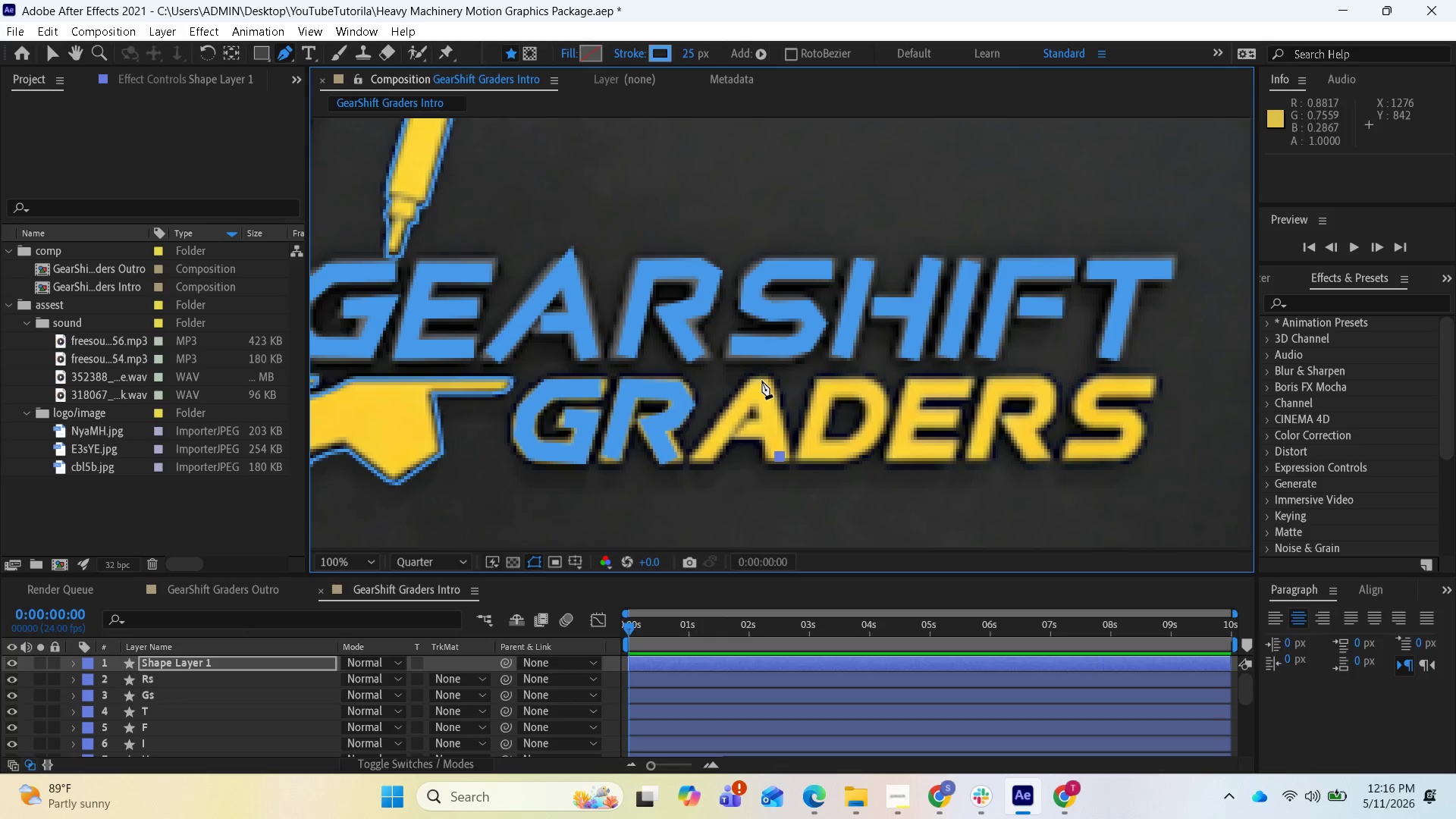 
left_click([761, 381])
 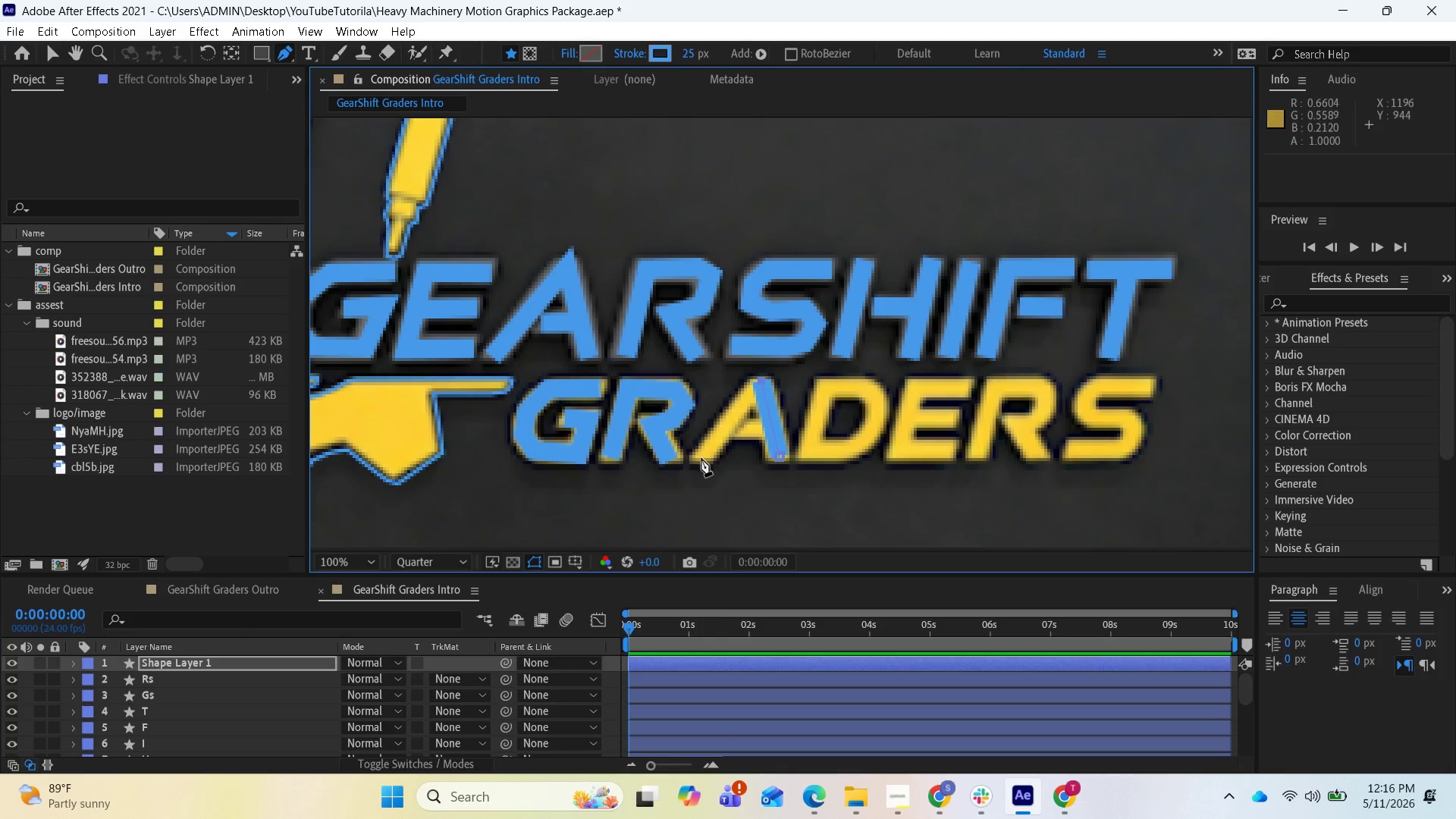 
left_click([701, 459])
 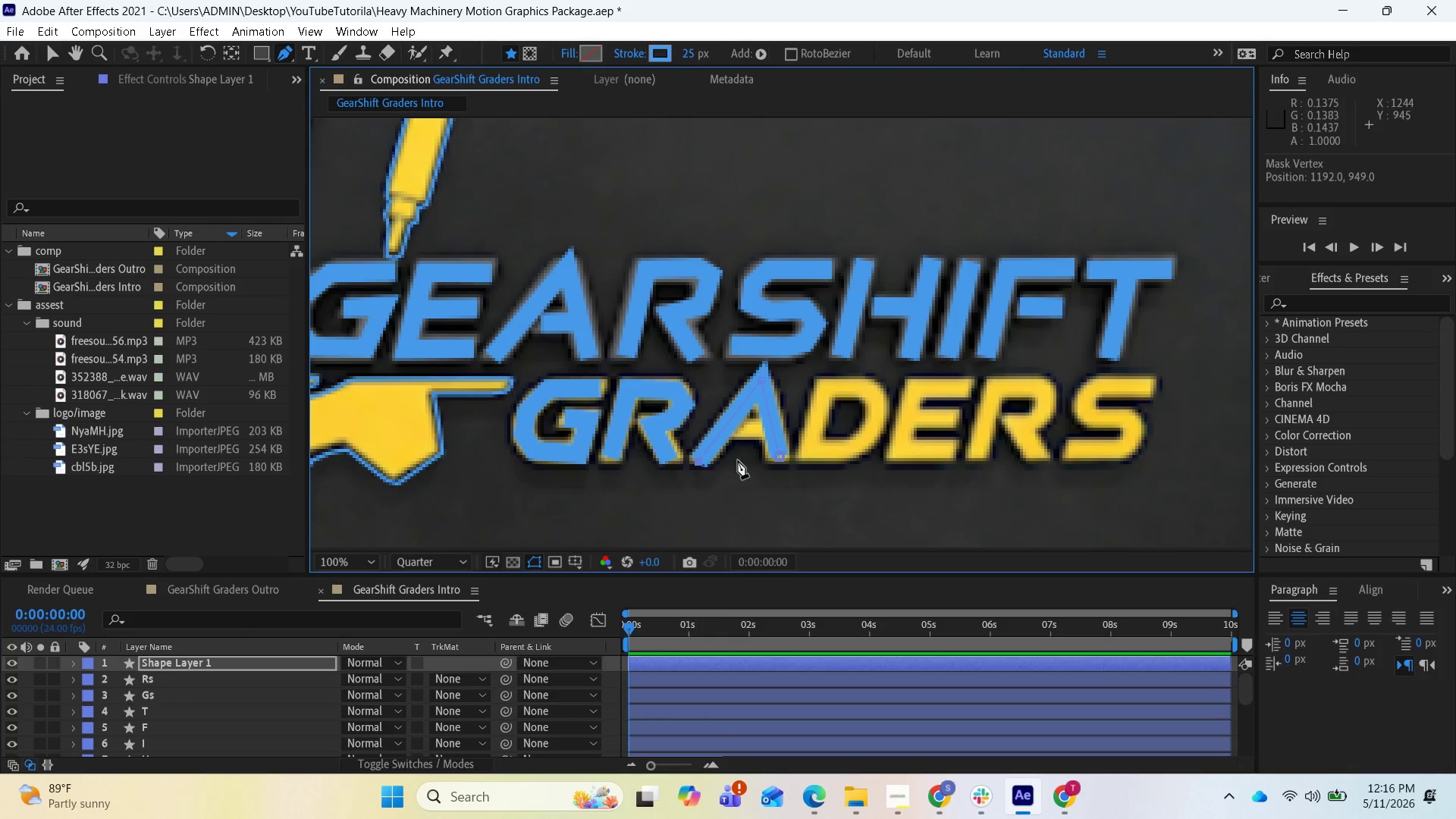 
wait(13.53)
 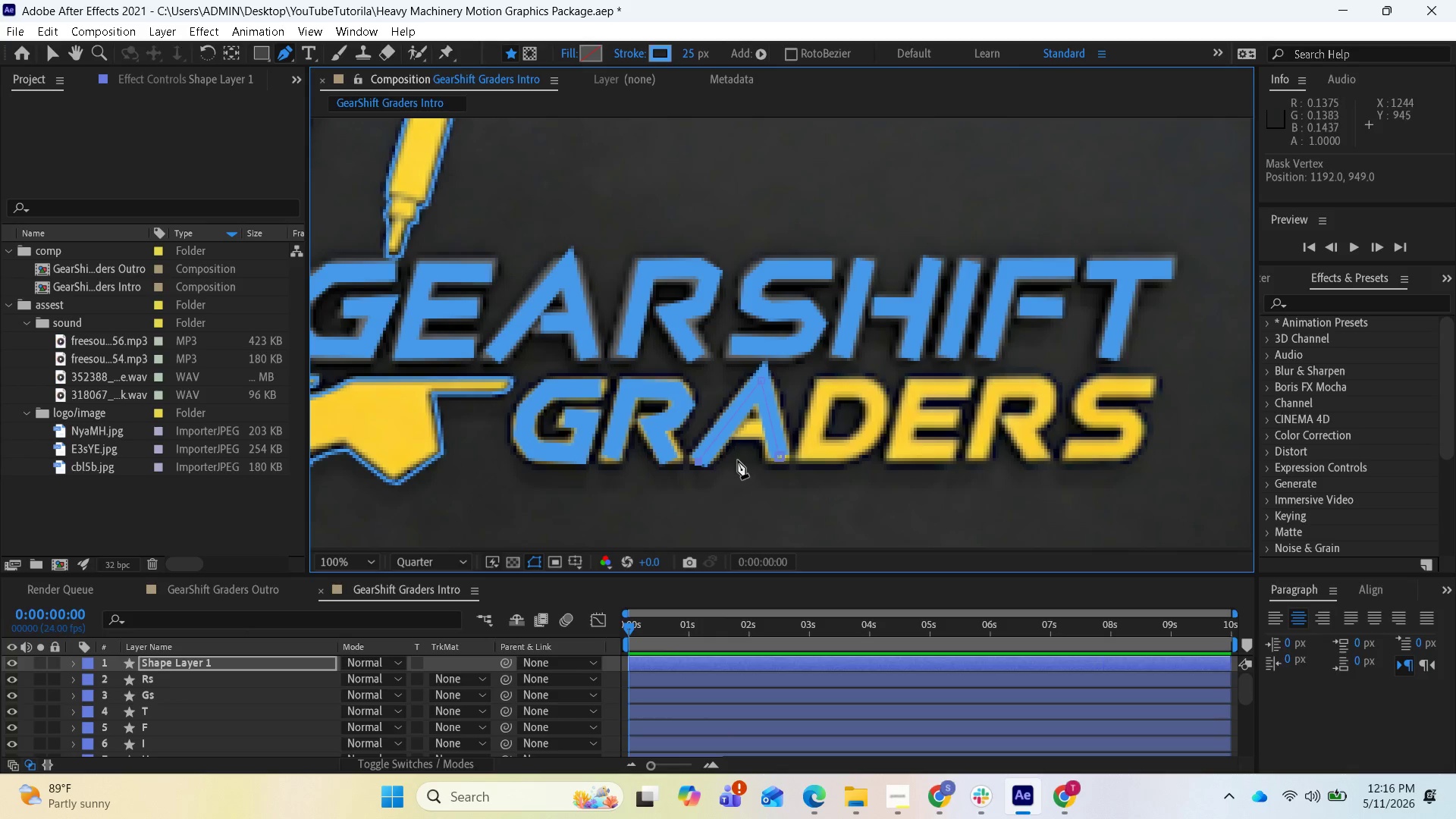 
left_click([204, 660])
 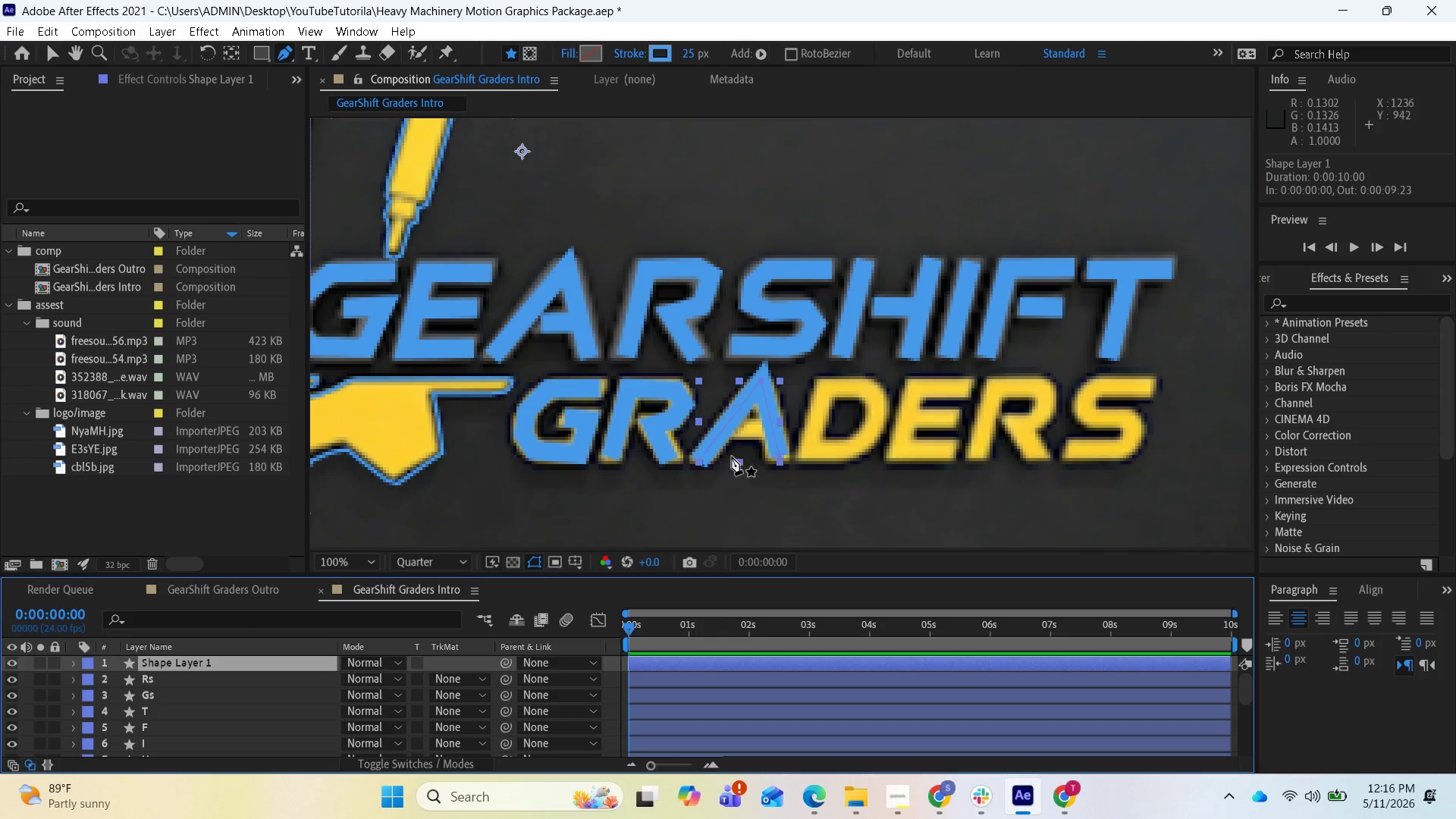 
scroll: coordinate [720, 464], scroll_direction: up, amount: 1.0
 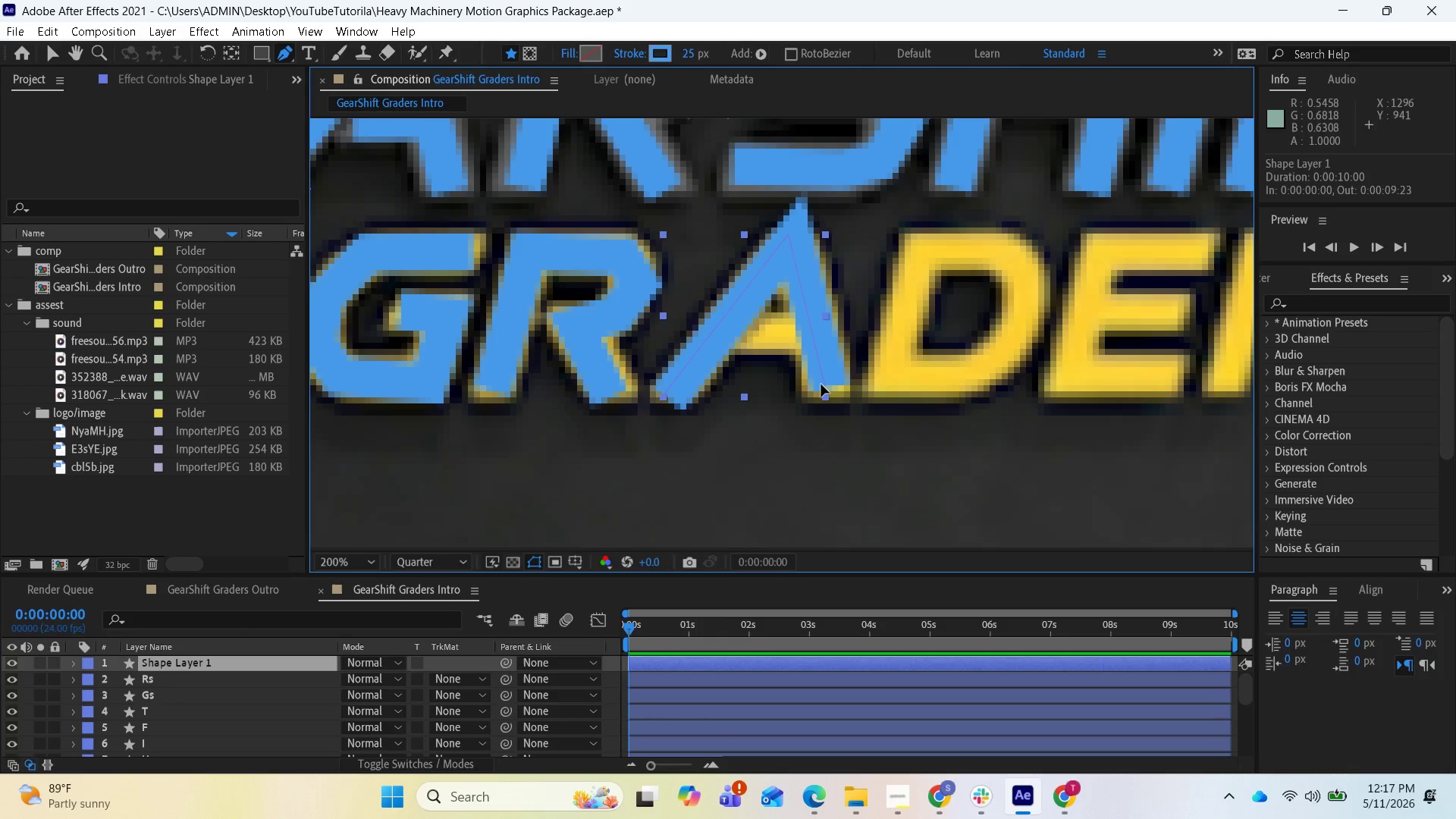 
wait(49.55)
 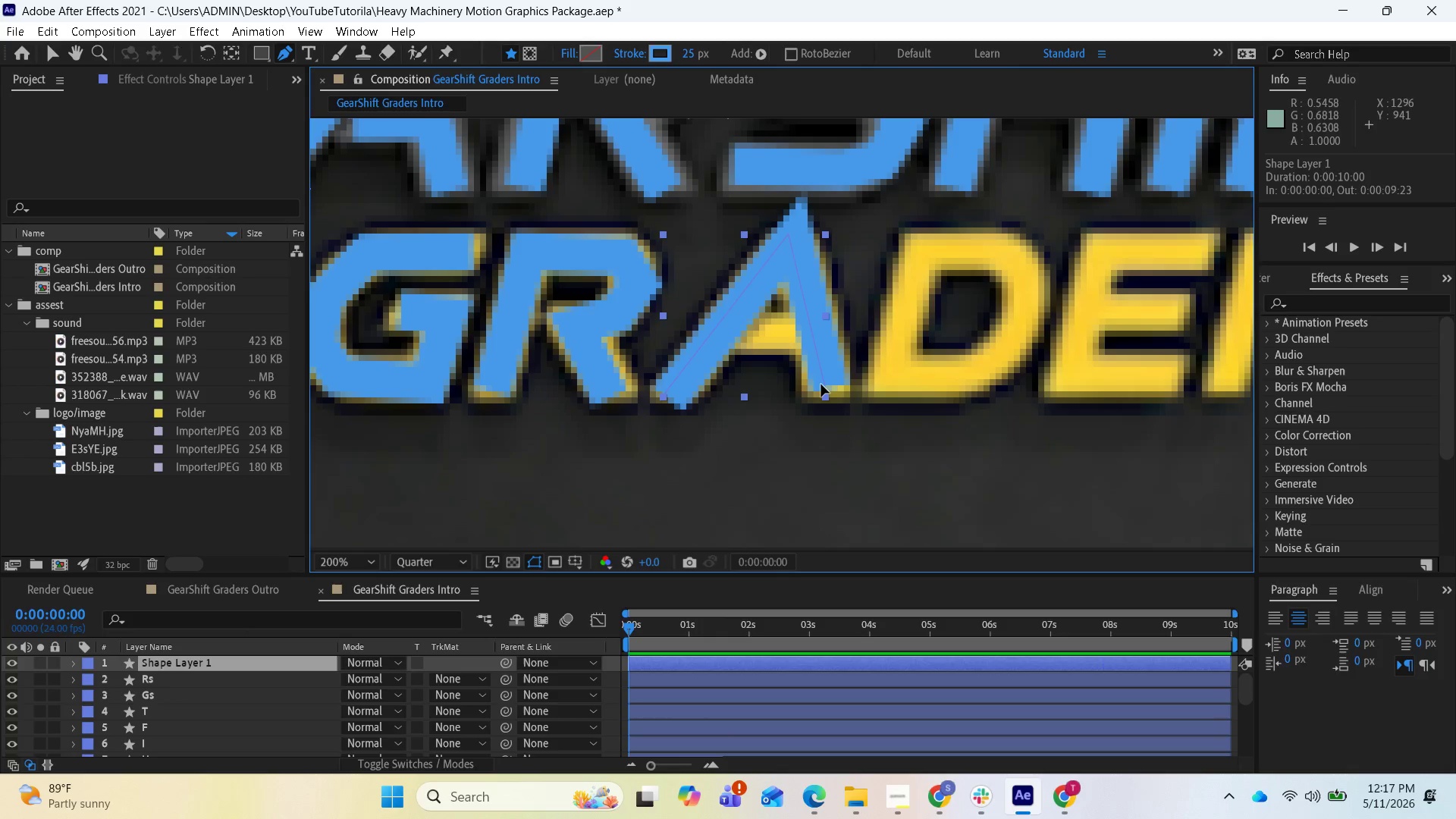 
scroll: coordinate [730, 421], scroll_direction: up, amount: 2.0
 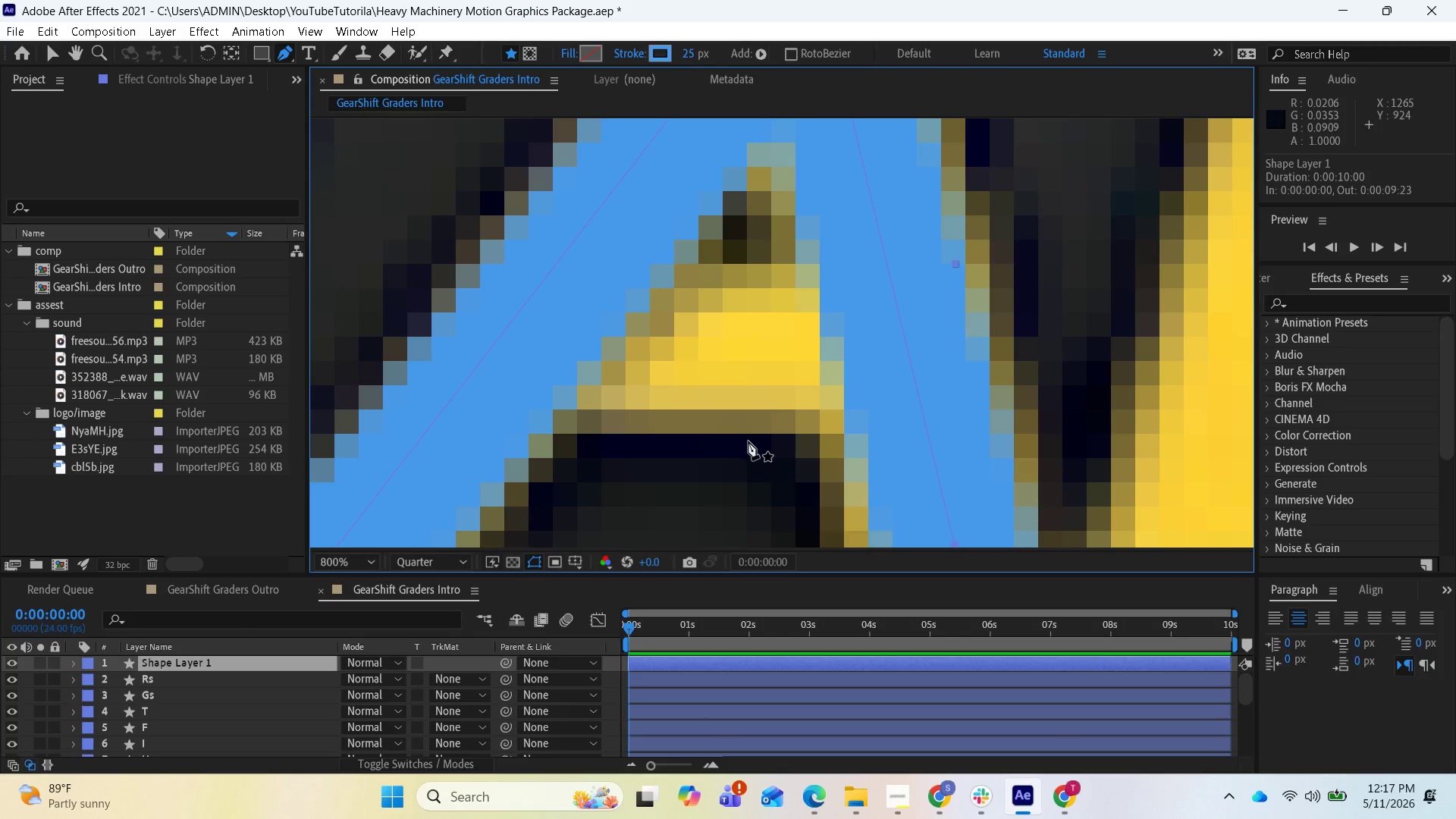 
scroll: coordinate [748, 441], scroll_direction: down, amount: 1.0
 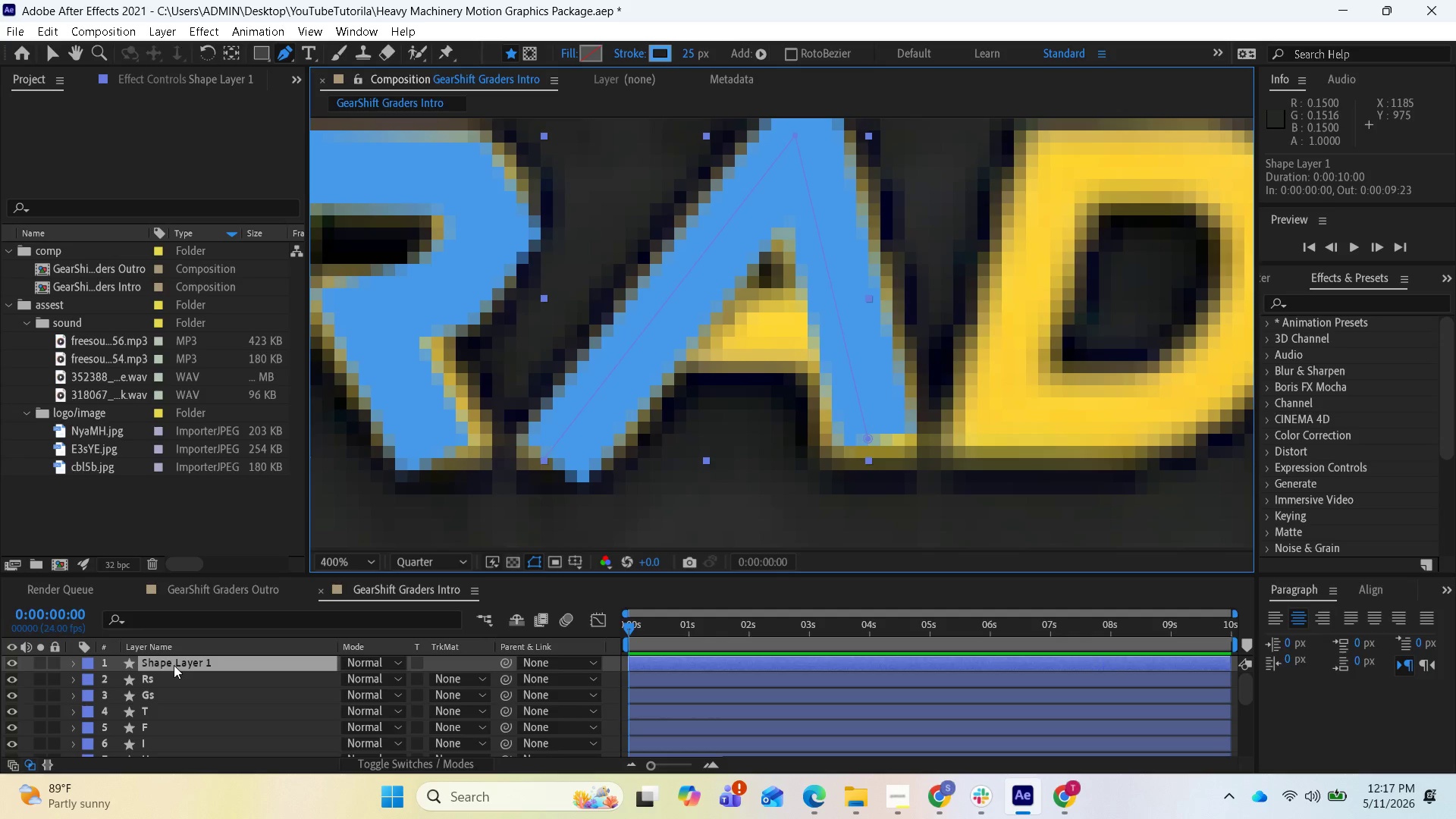 
left_click([174, 665])
 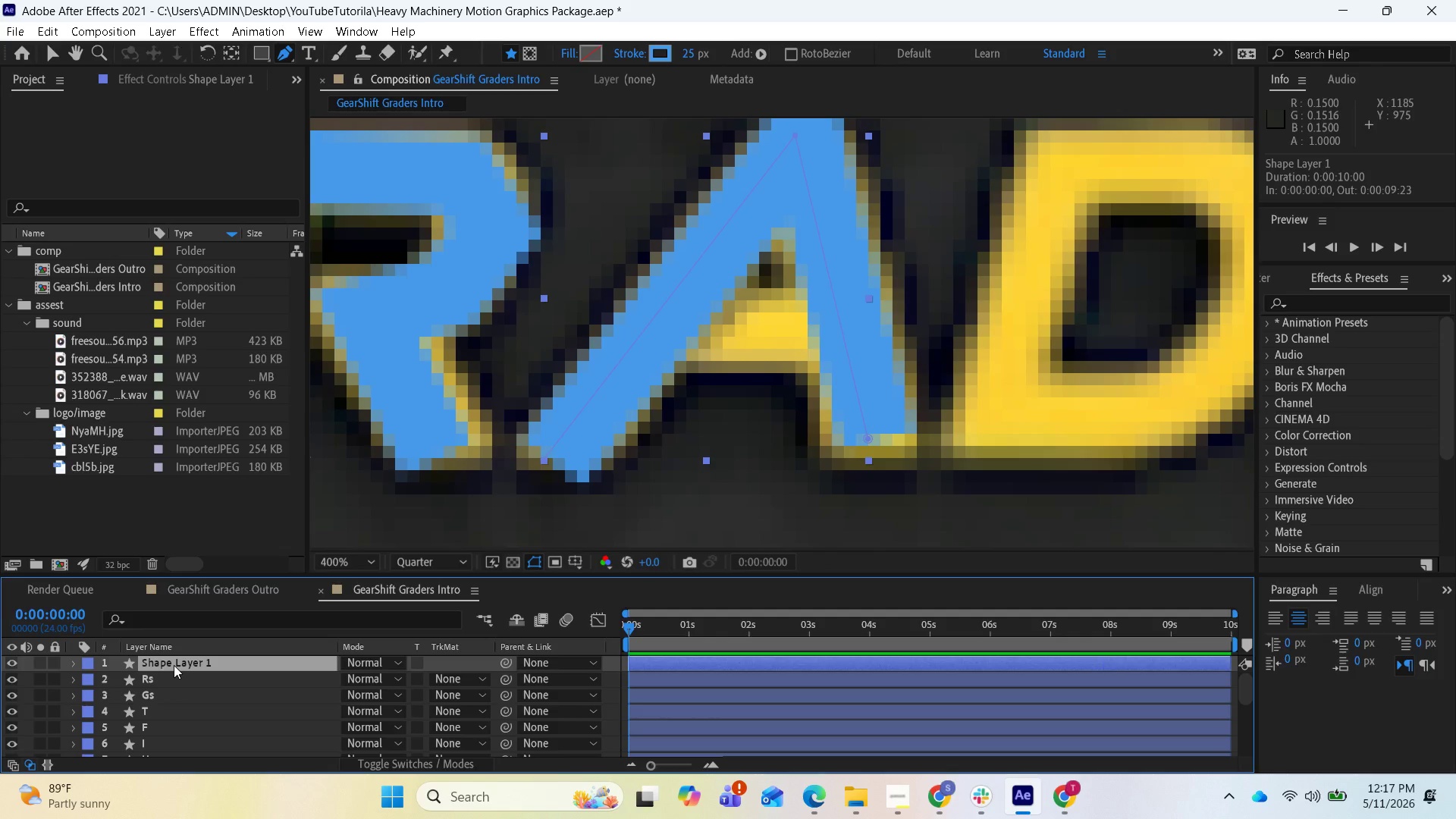 
right_click([174, 665])
 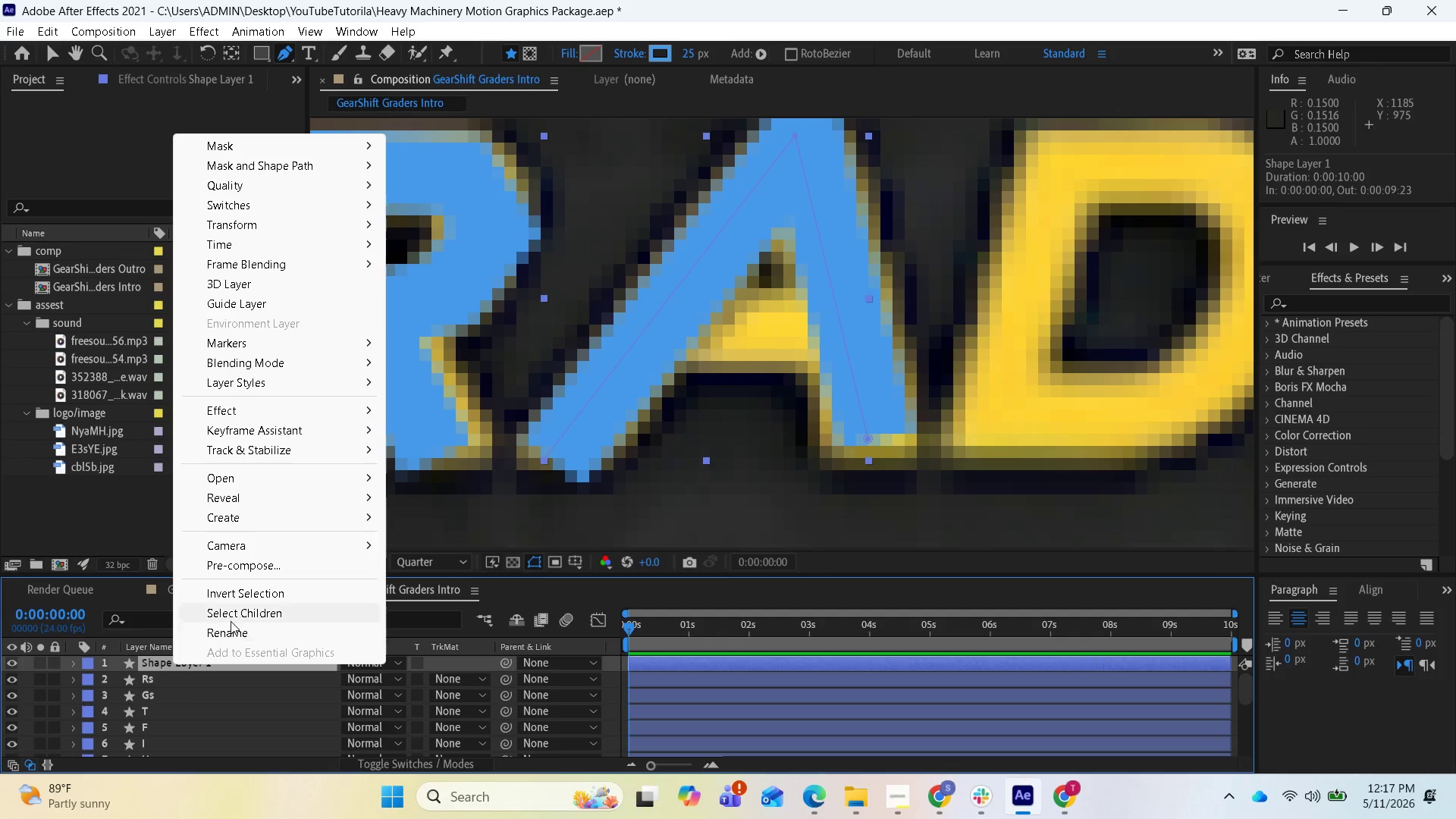 
left_click([226, 628])
 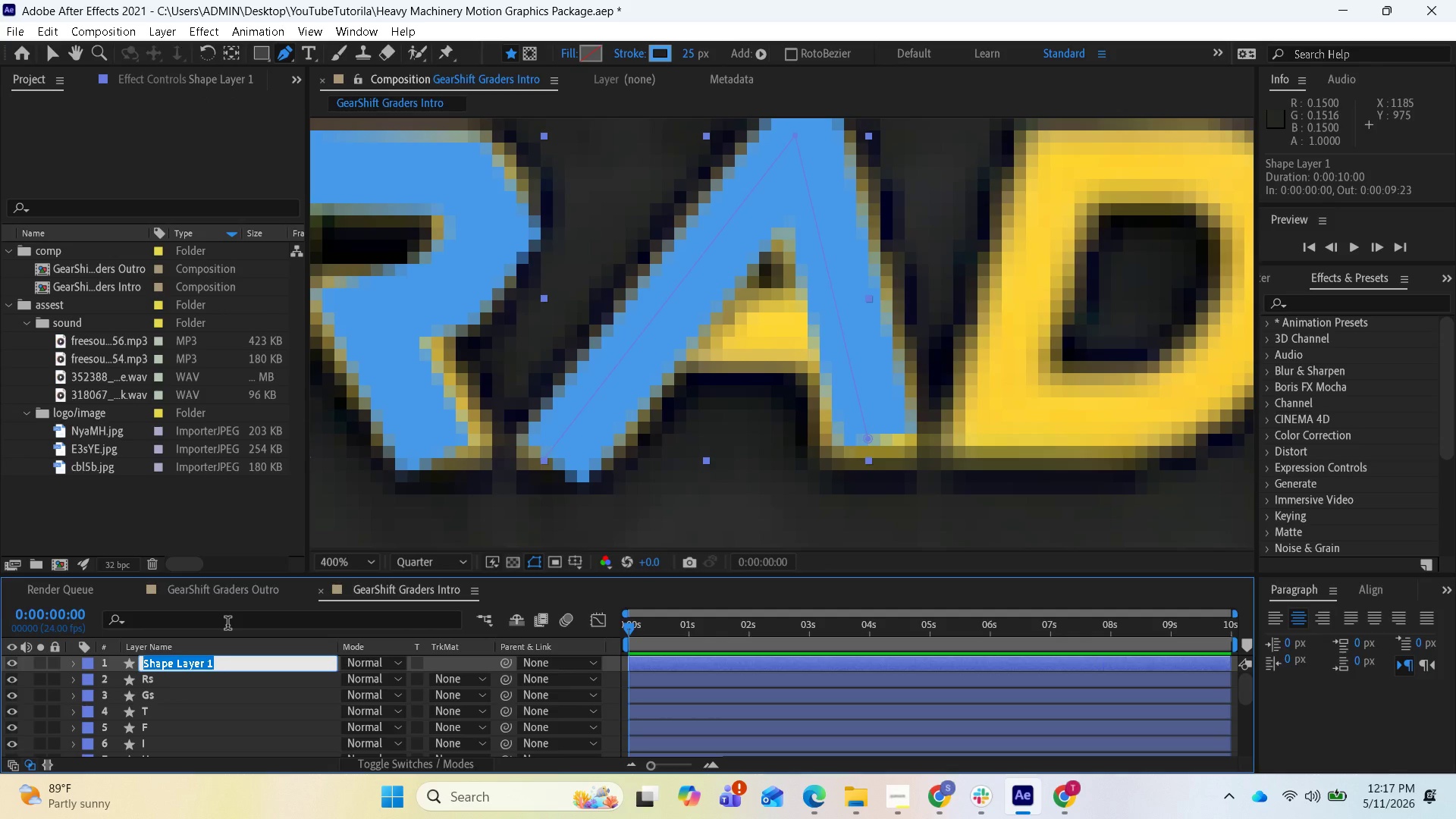 
key(CapsLock)
 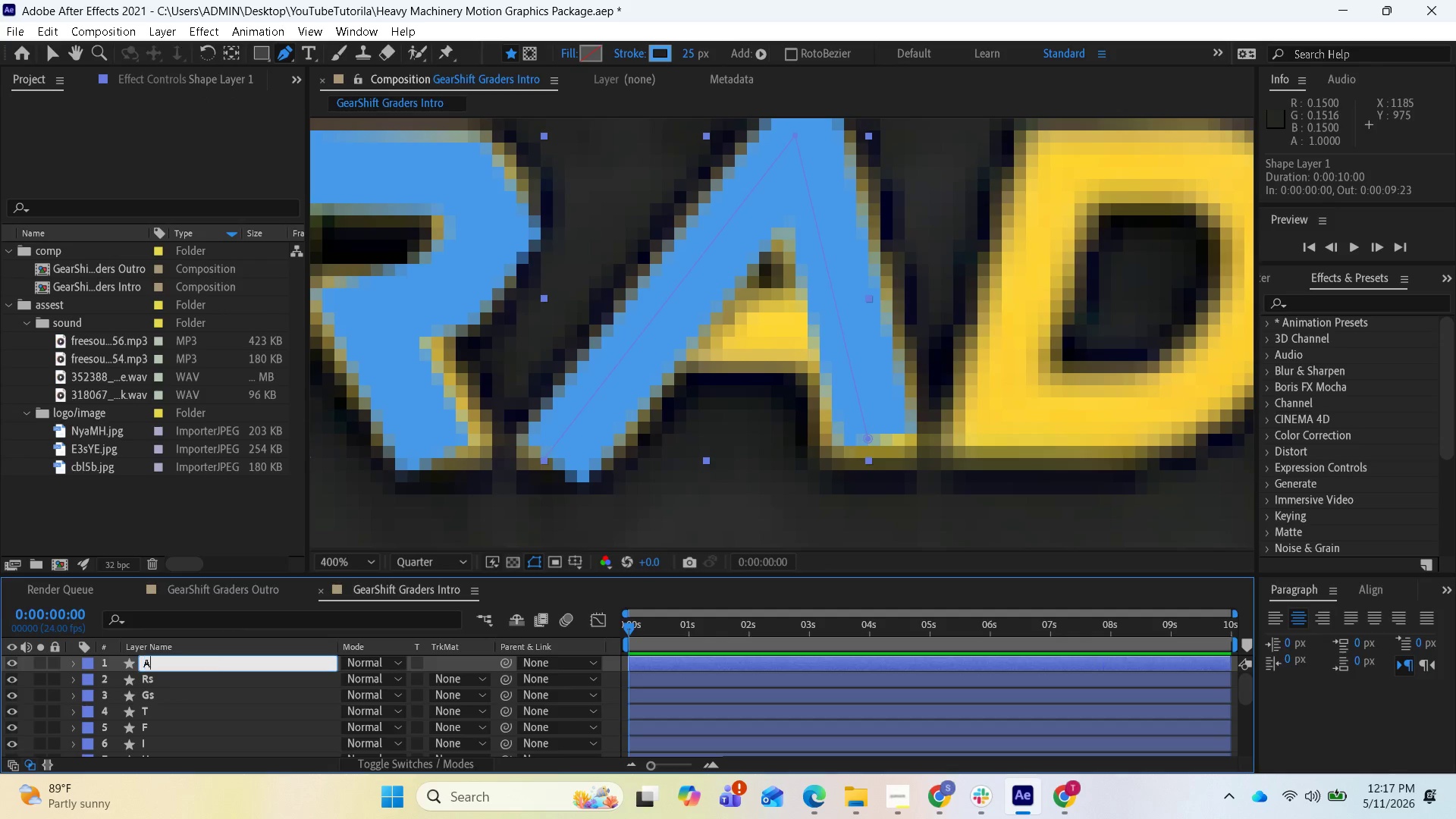 
key(A)
 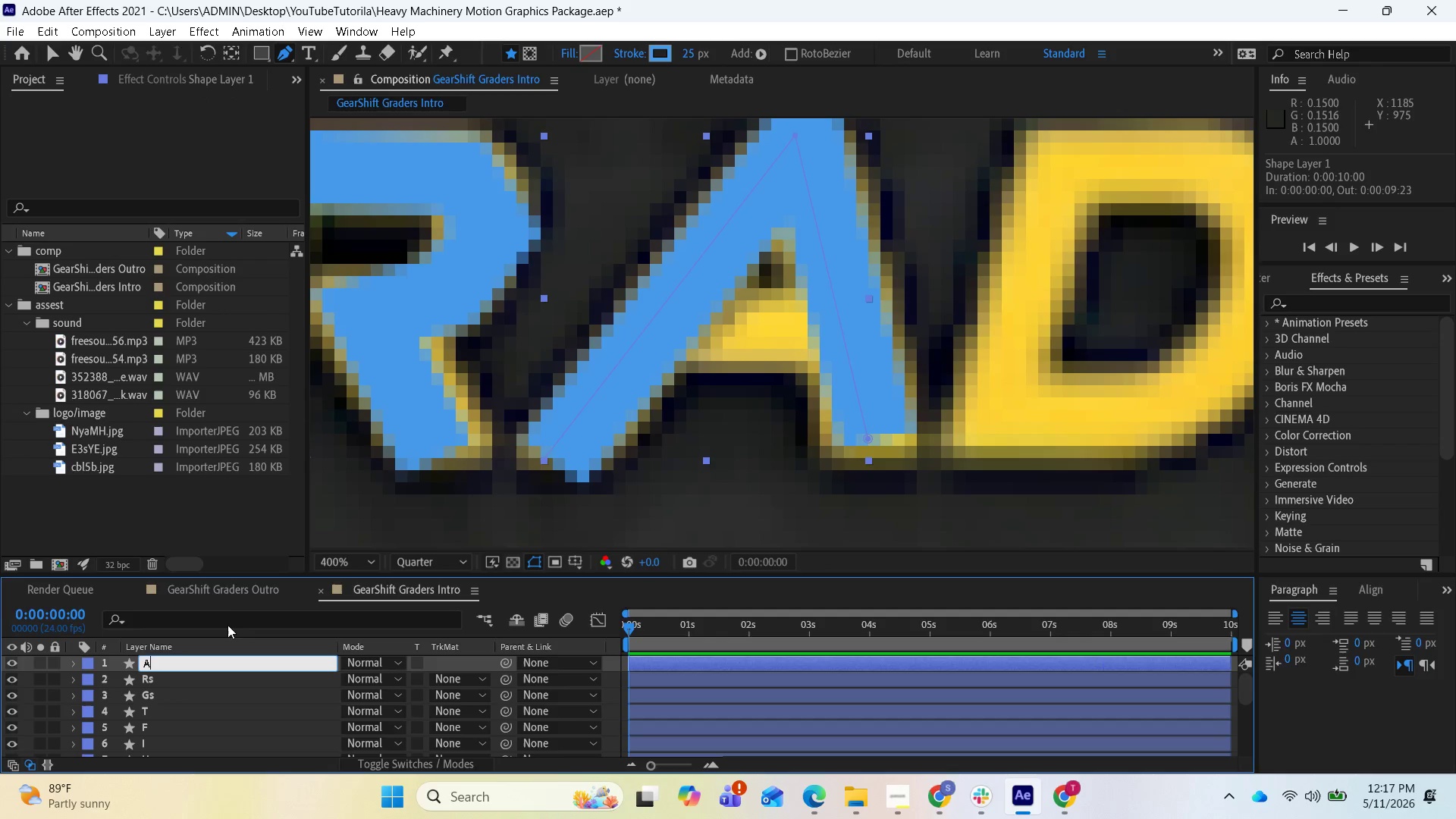 
key(CapsLock)
 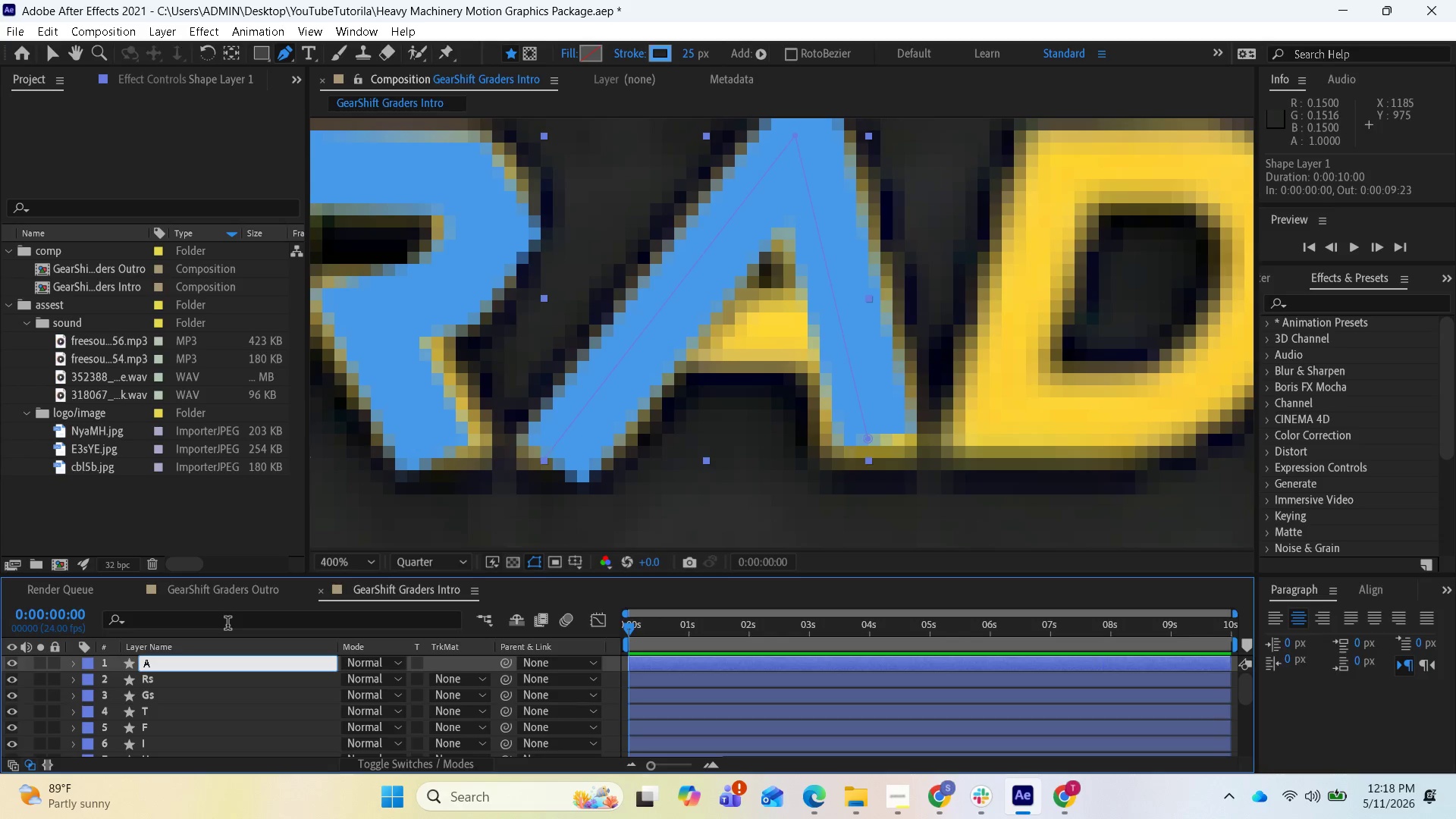 
key(S)
 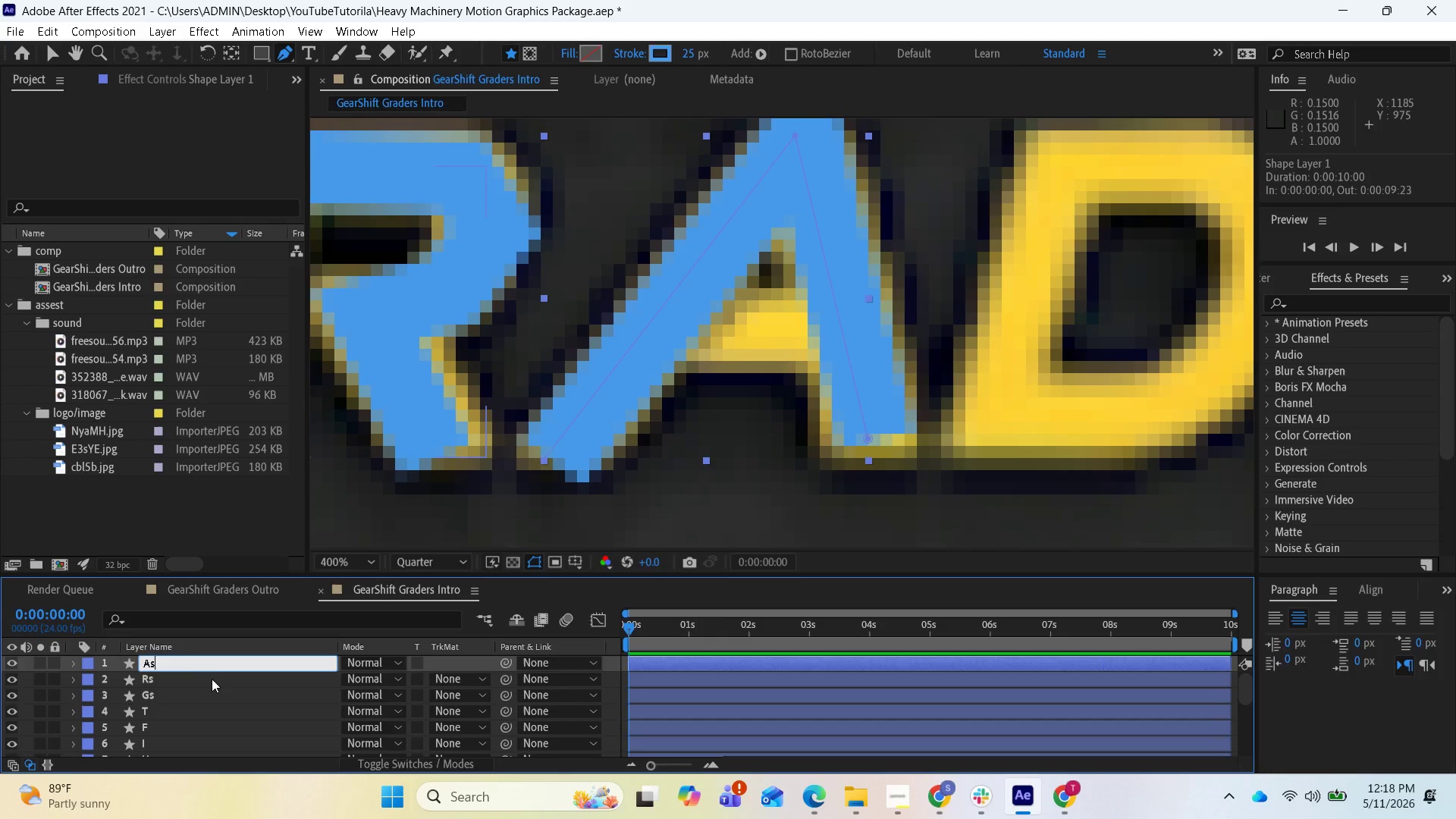 
left_click([215, 670])
 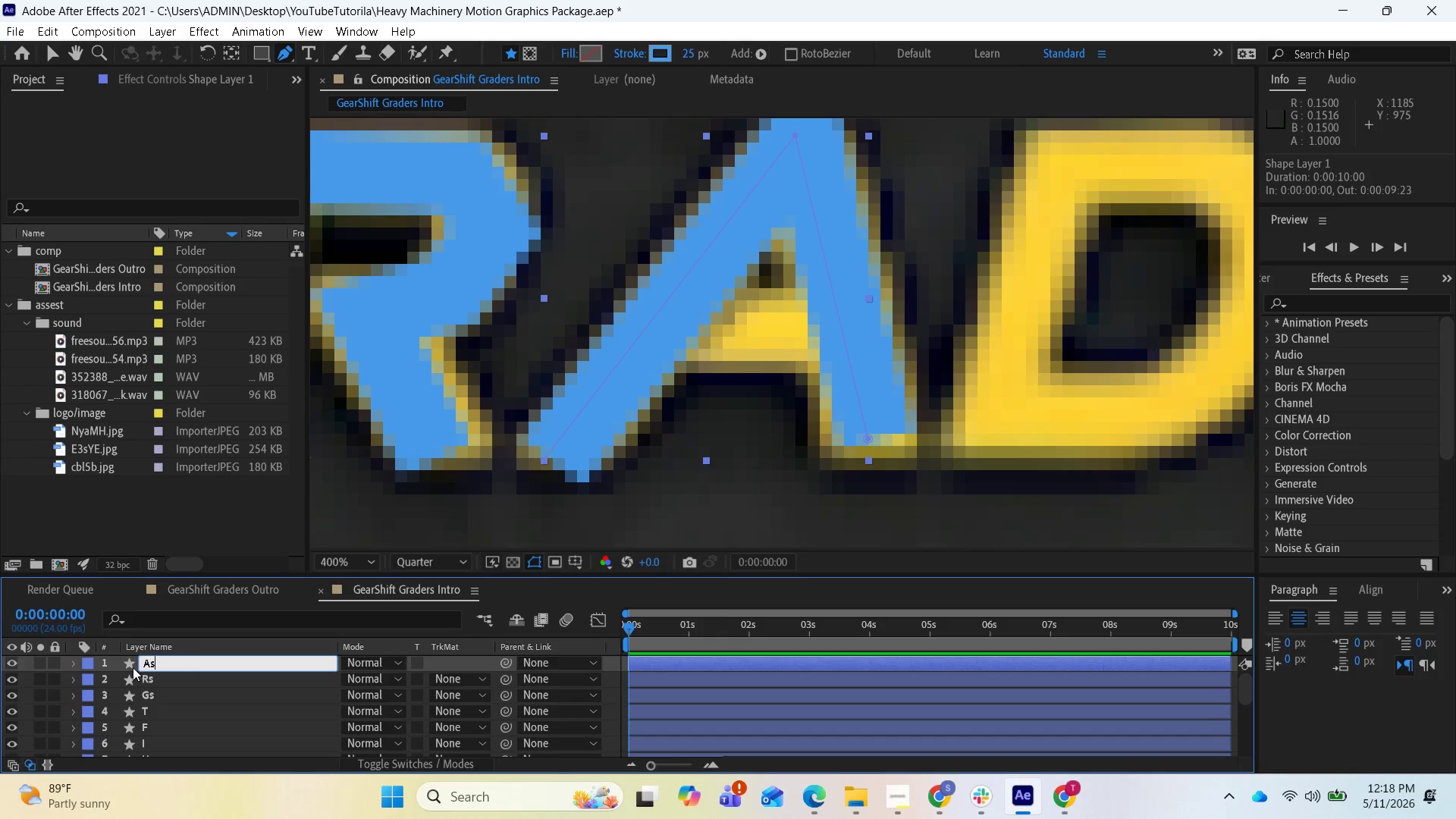 
left_click([111, 660])
 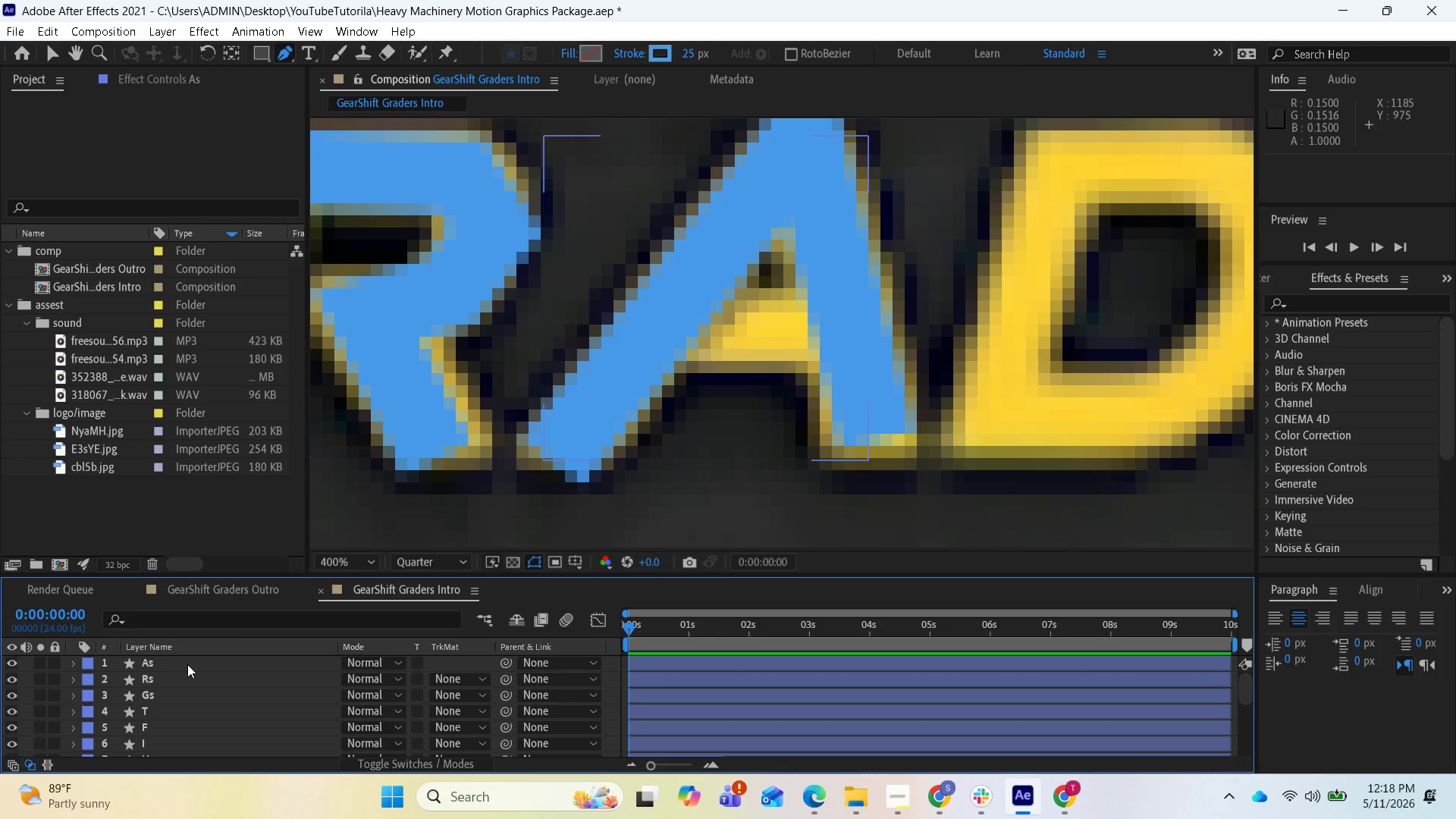 
left_click([187, 664])
 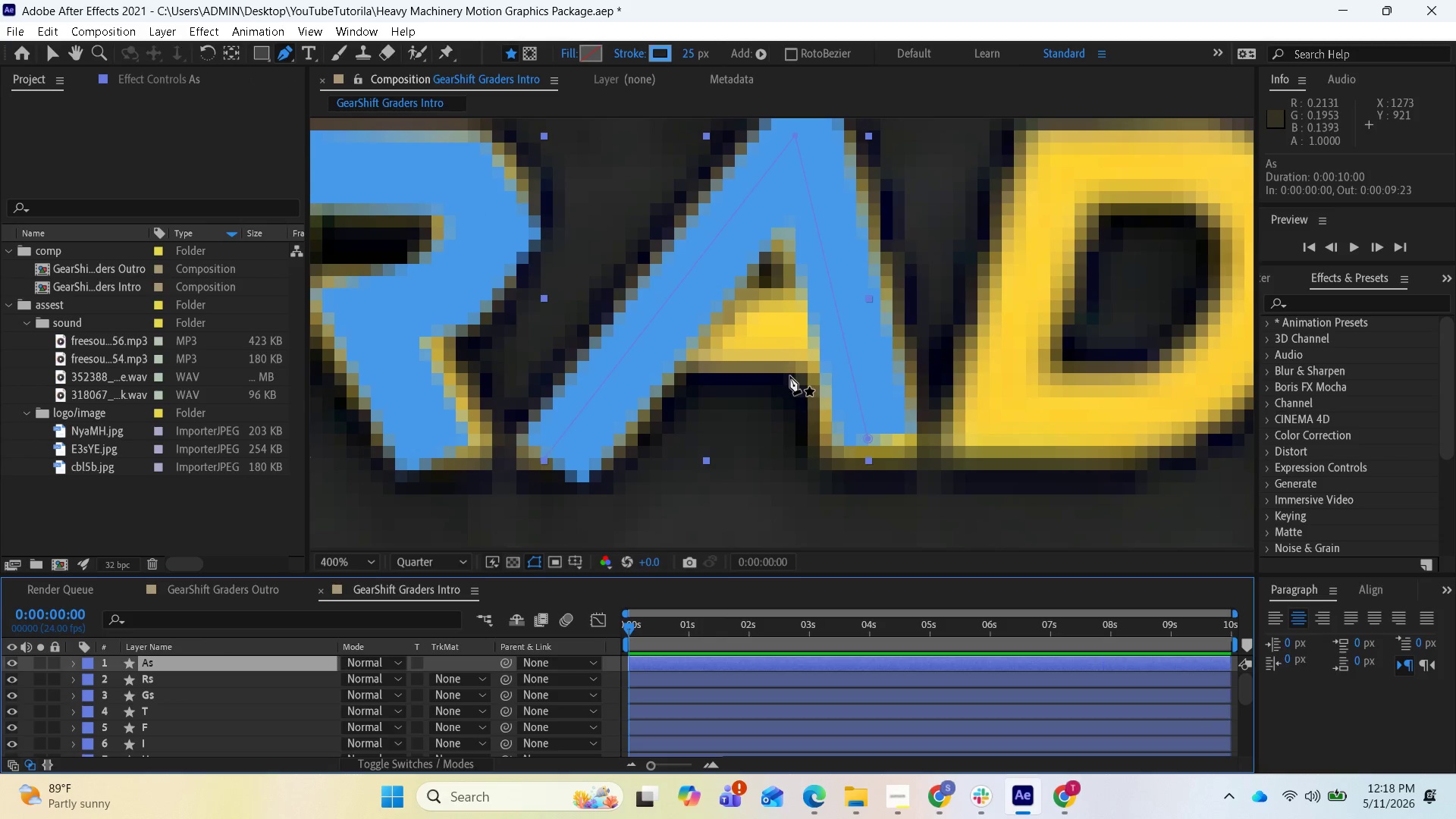 
scroll: coordinate [808, 400], scroll_direction: down, amount: 1.0
 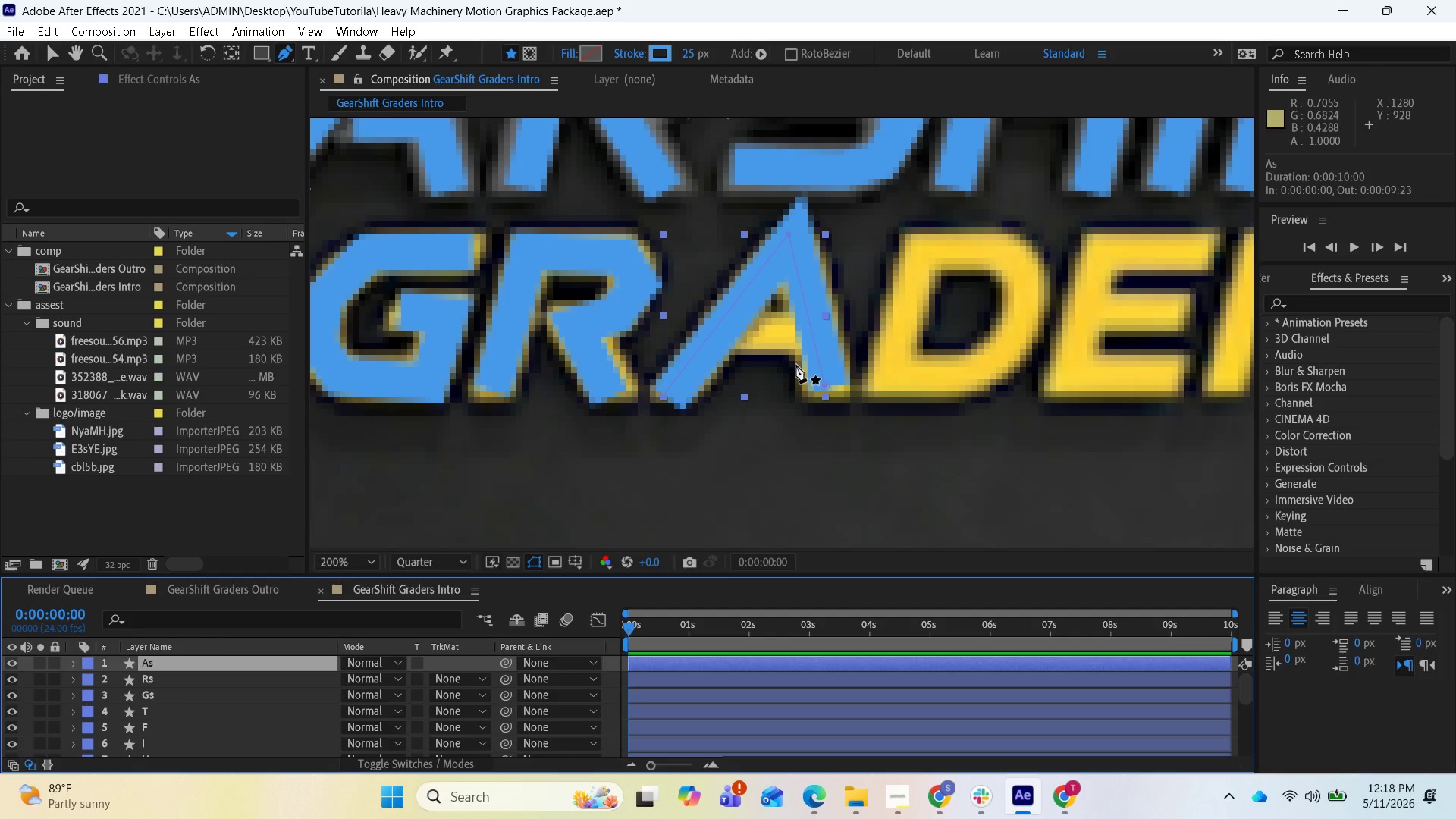 
scroll: coordinate [797, 365], scroll_direction: up, amount: 1.0
 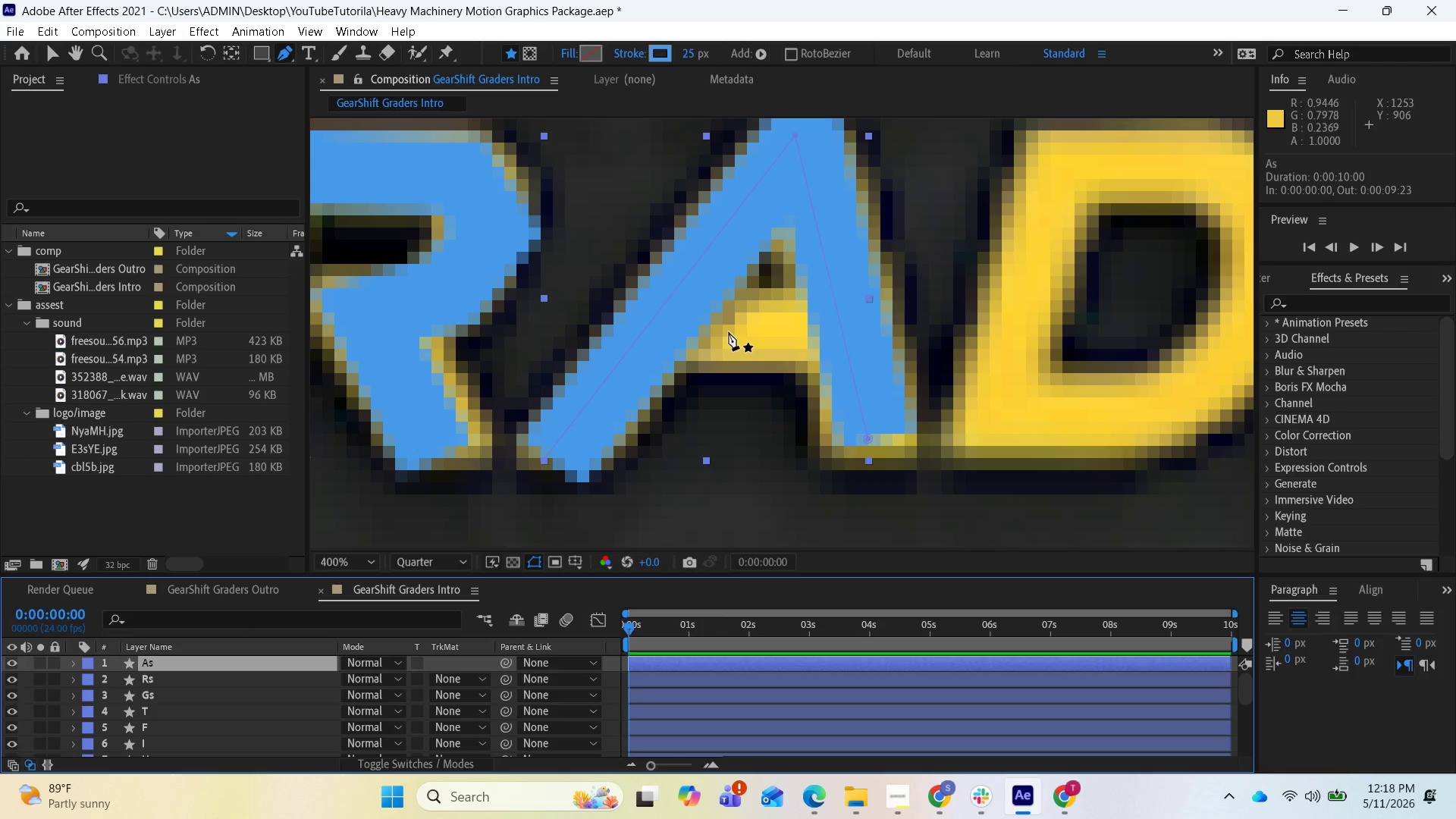 
left_click([729, 332])
 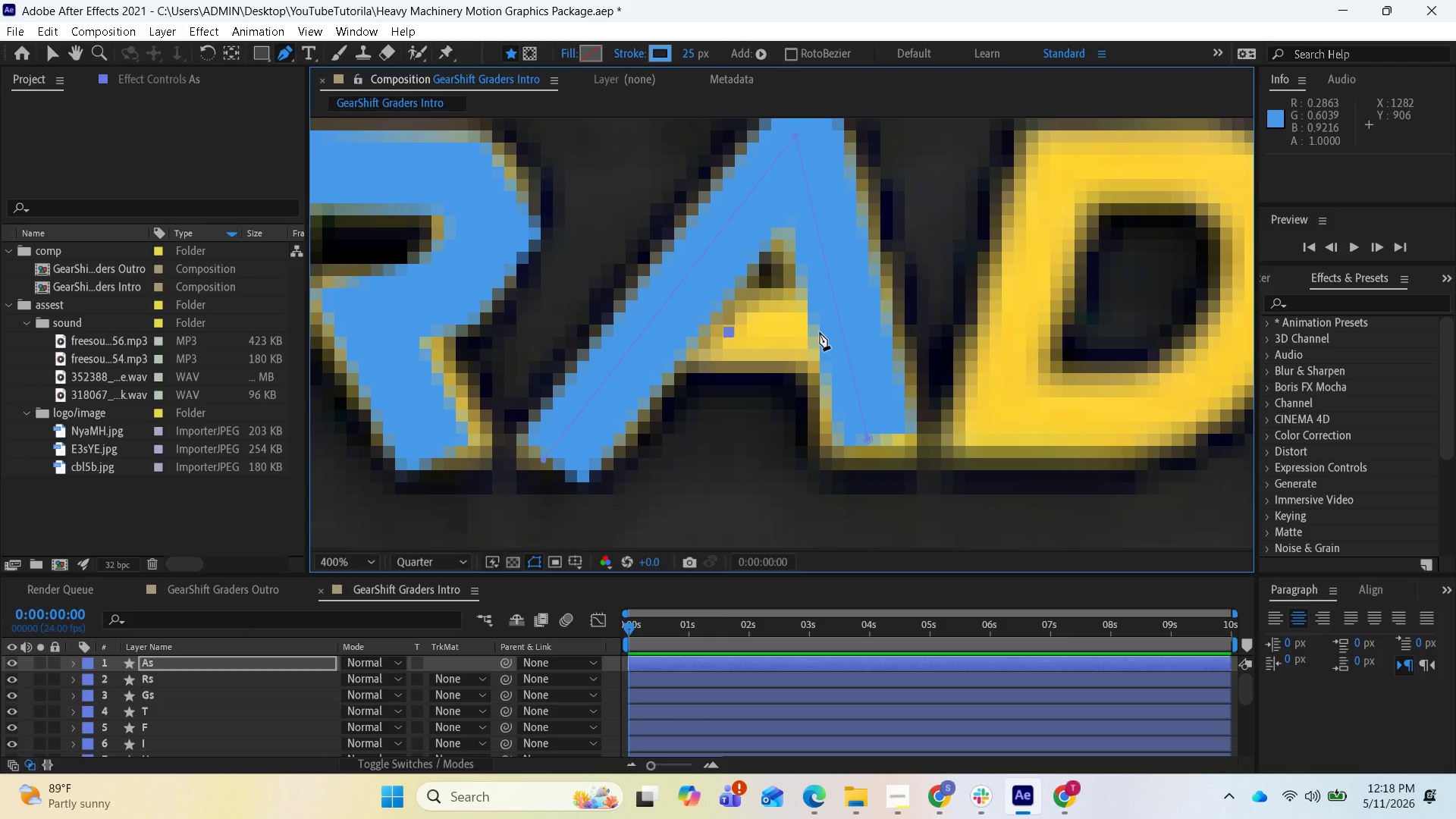 
left_click([831, 331])
 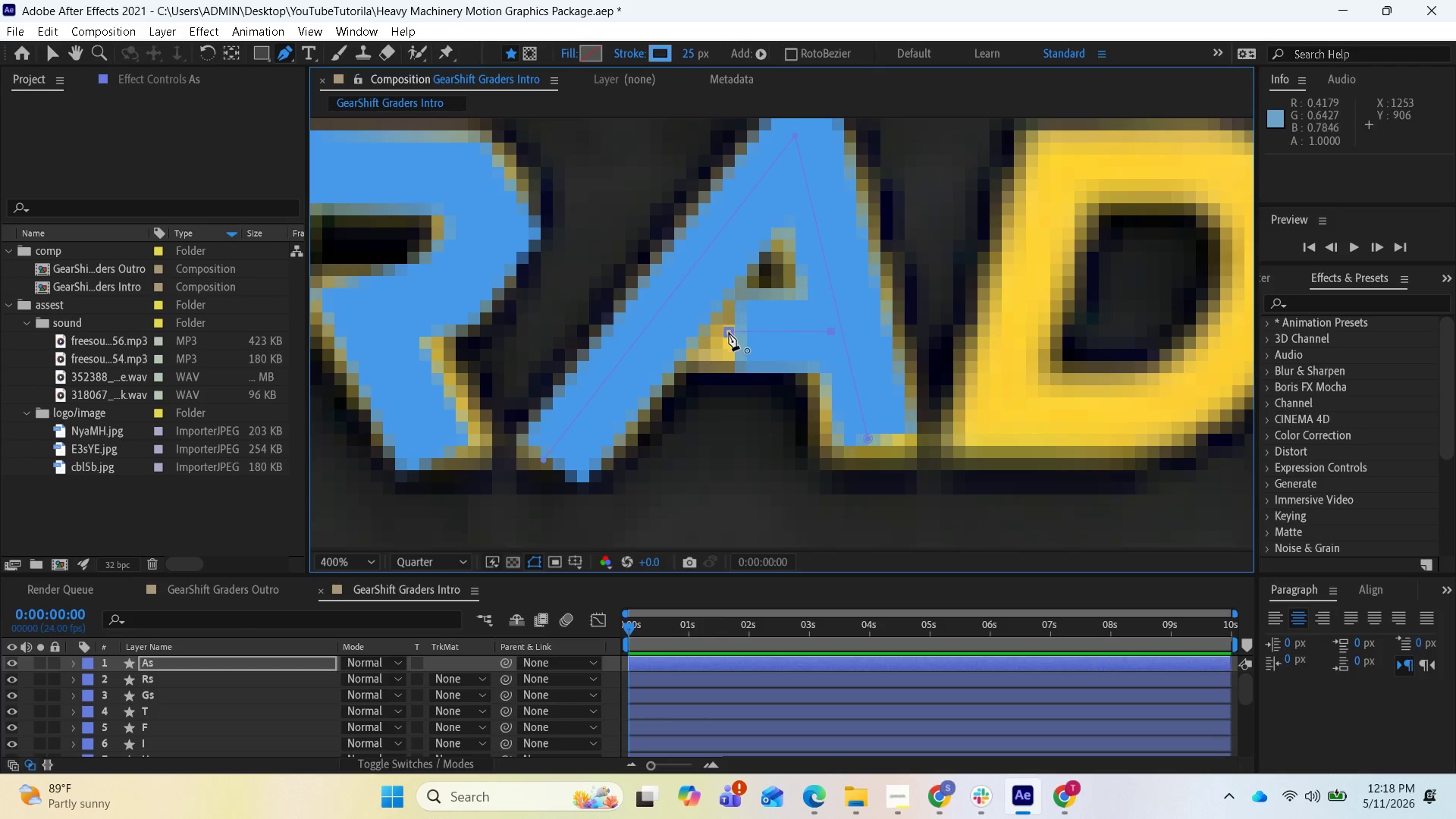 
left_click([729, 333])
 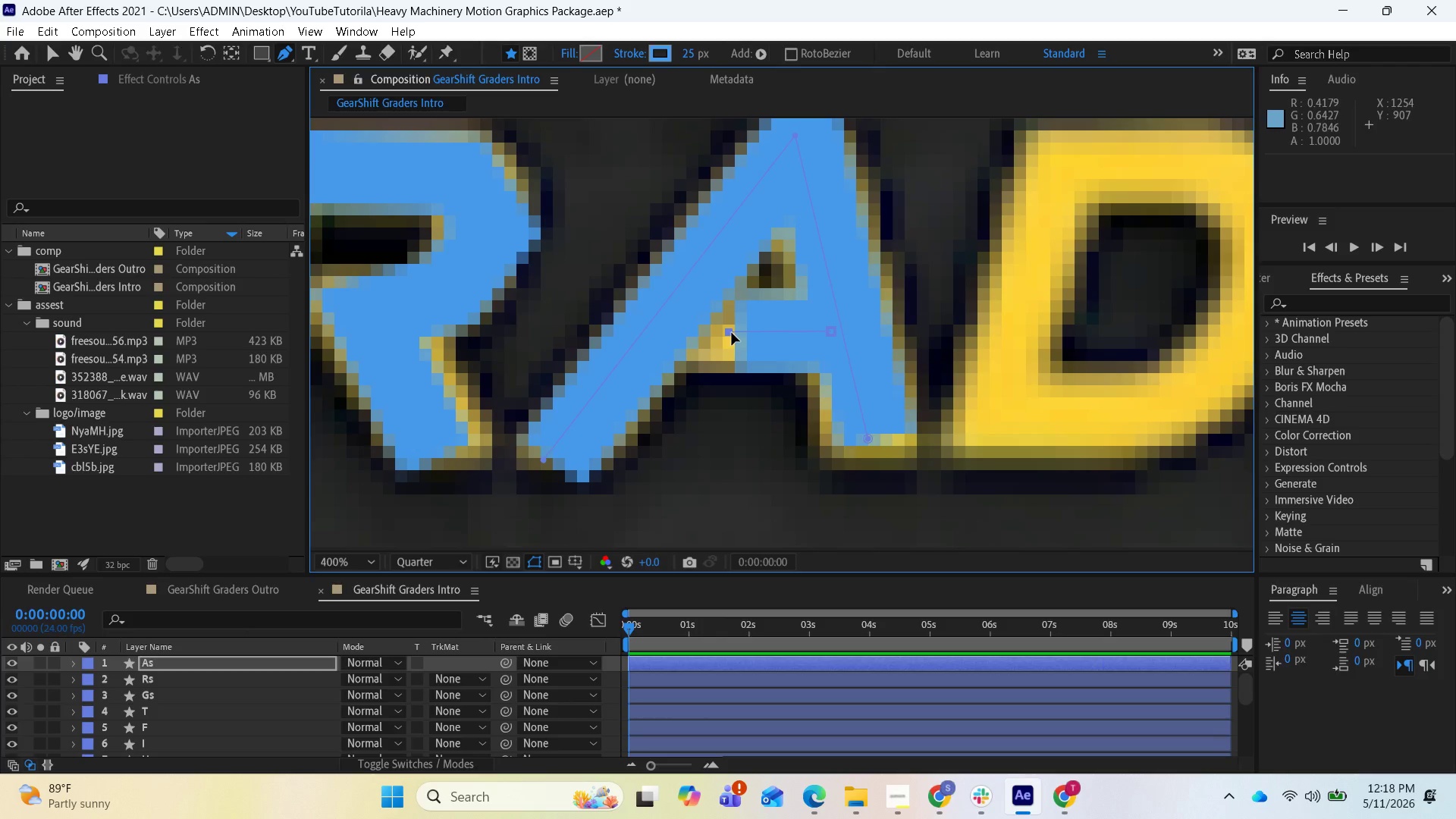 
left_click_drag(start_coordinate=[732, 333], to_coordinate=[724, 328])
 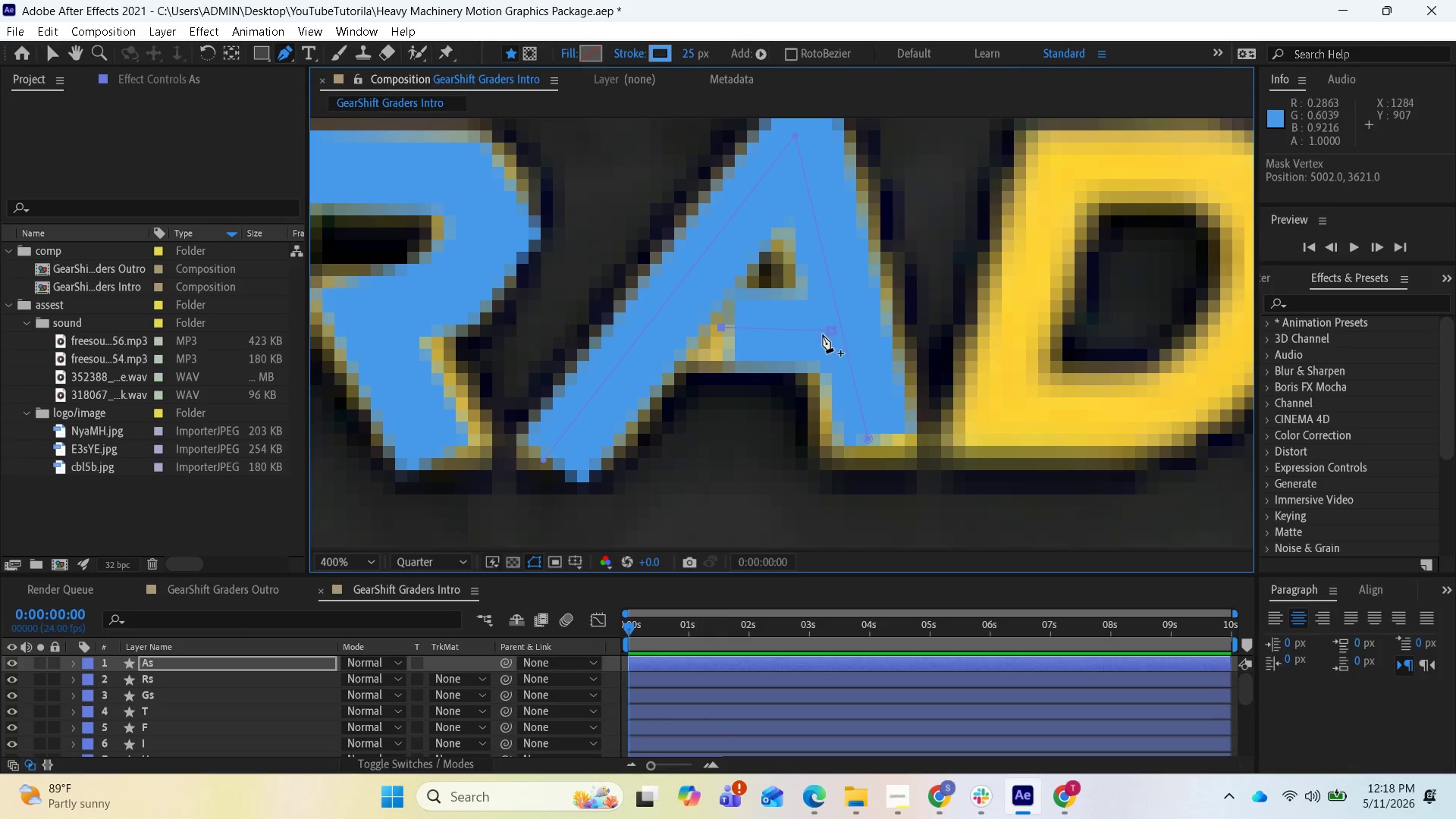 
left_click([832, 332])
 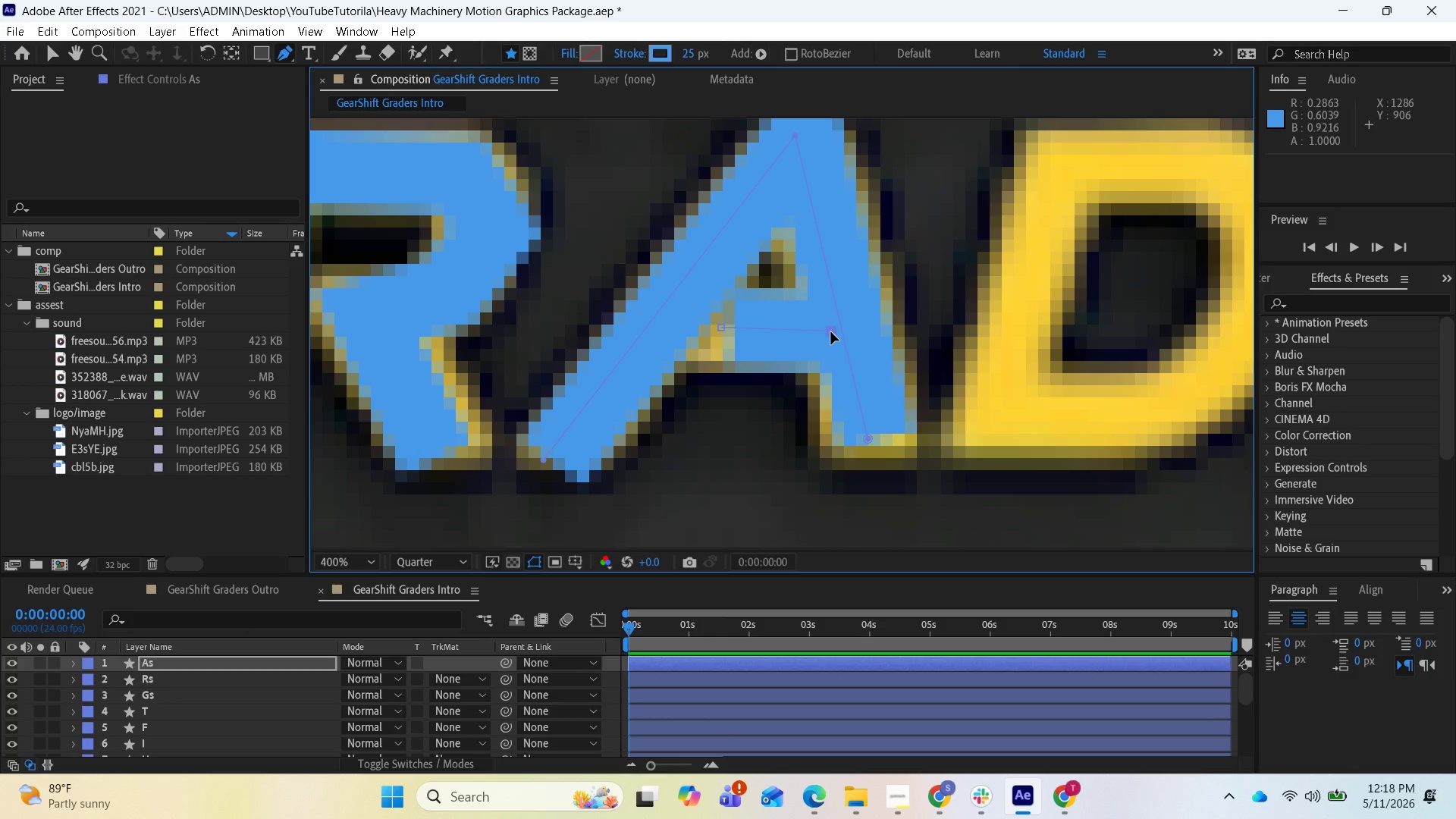 
left_click_drag(start_coordinate=[831, 332], to_coordinate=[837, 331])
 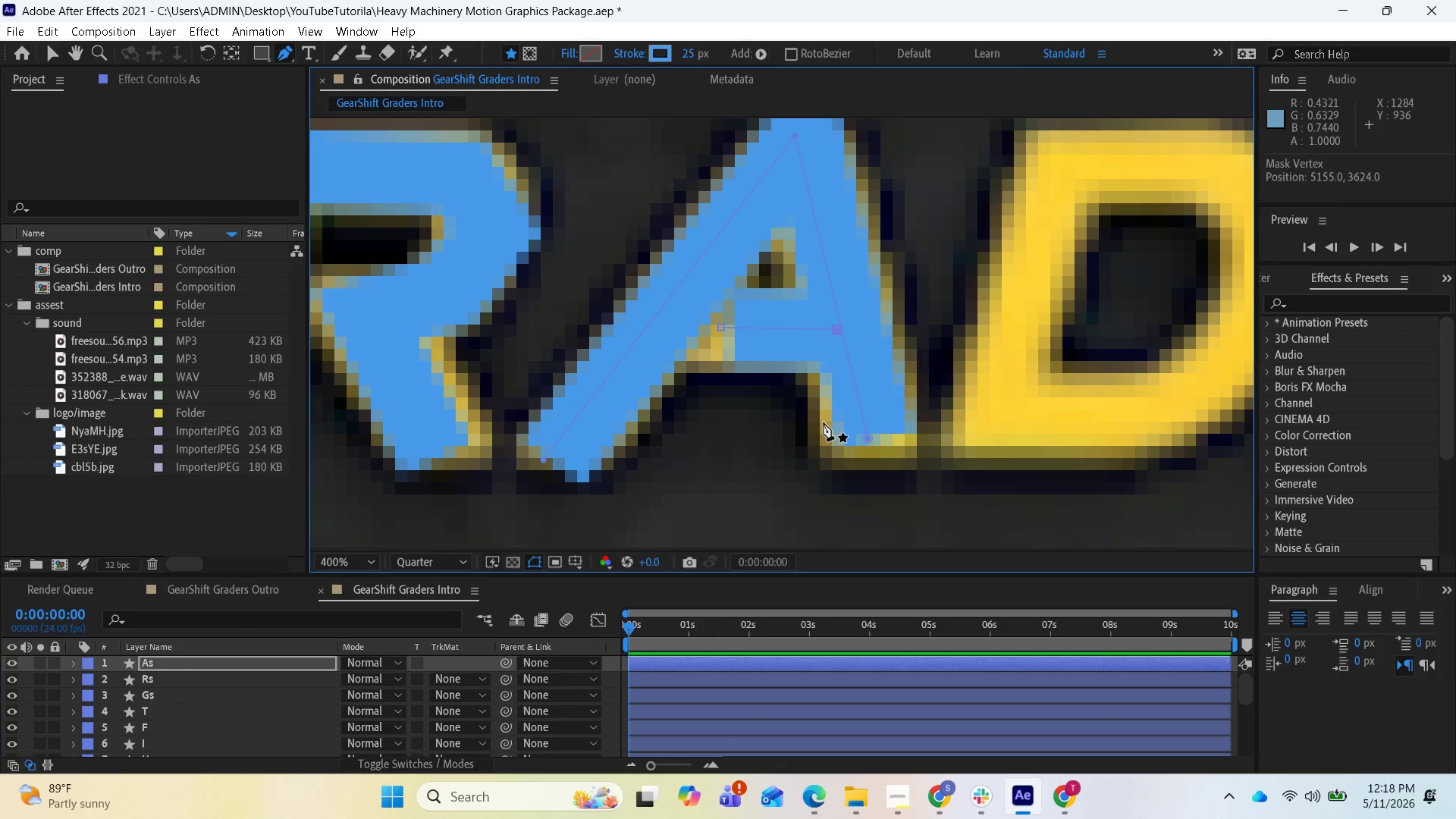 
scroll: coordinate [822, 425], scroll_direction: down, amount: 1.0
 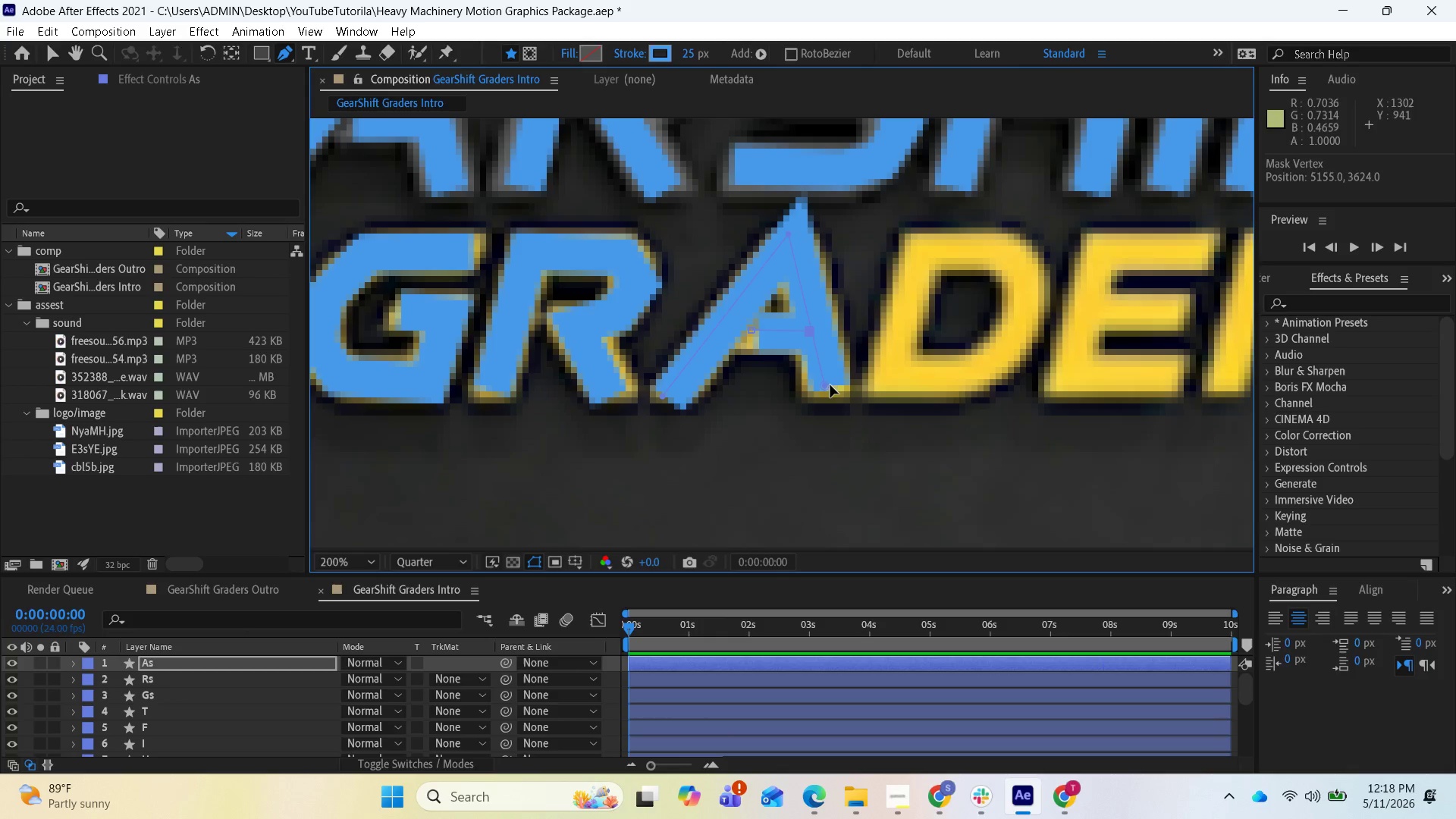 
wait(6.49)
 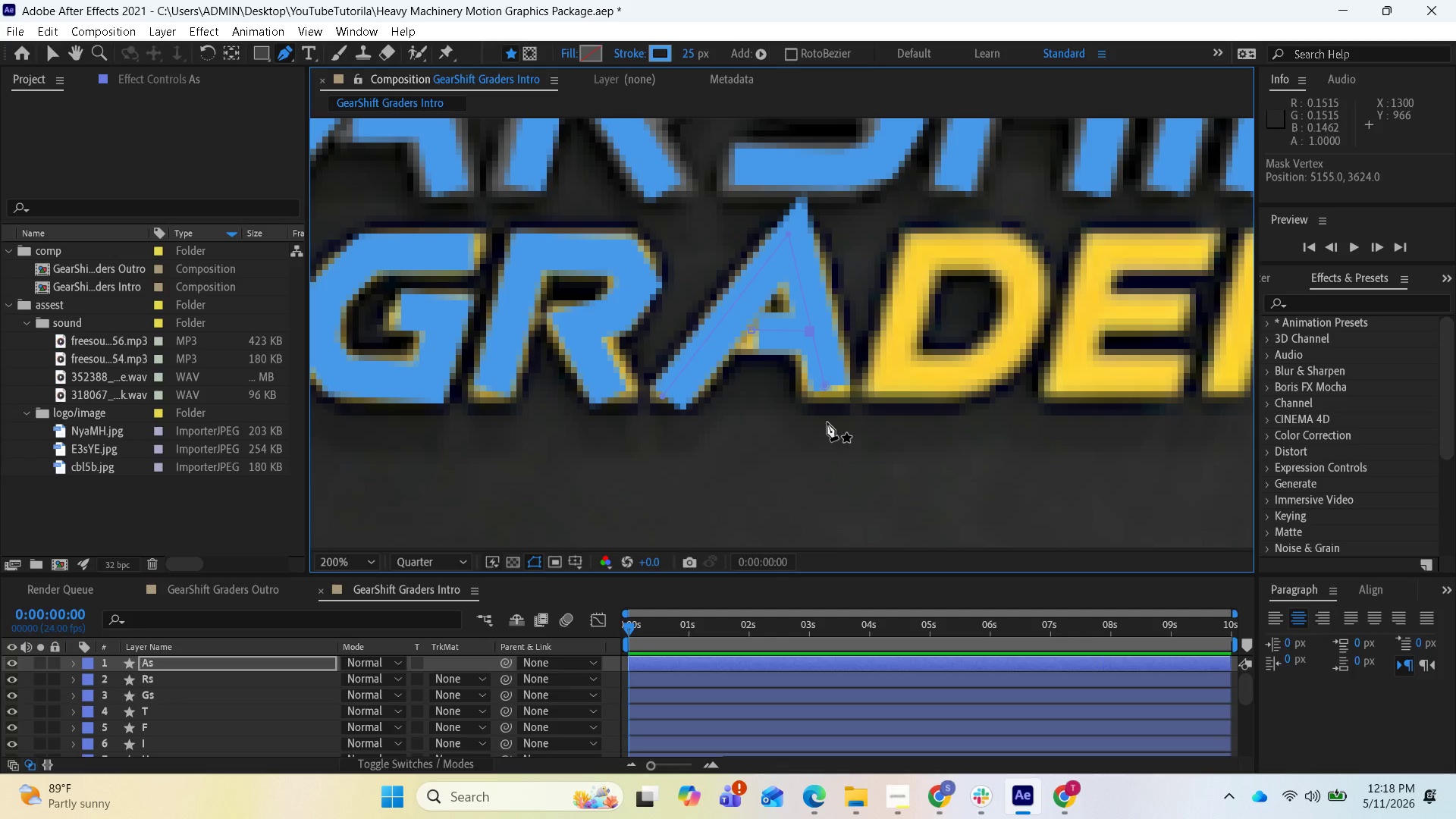 
left_click([827, 388])
 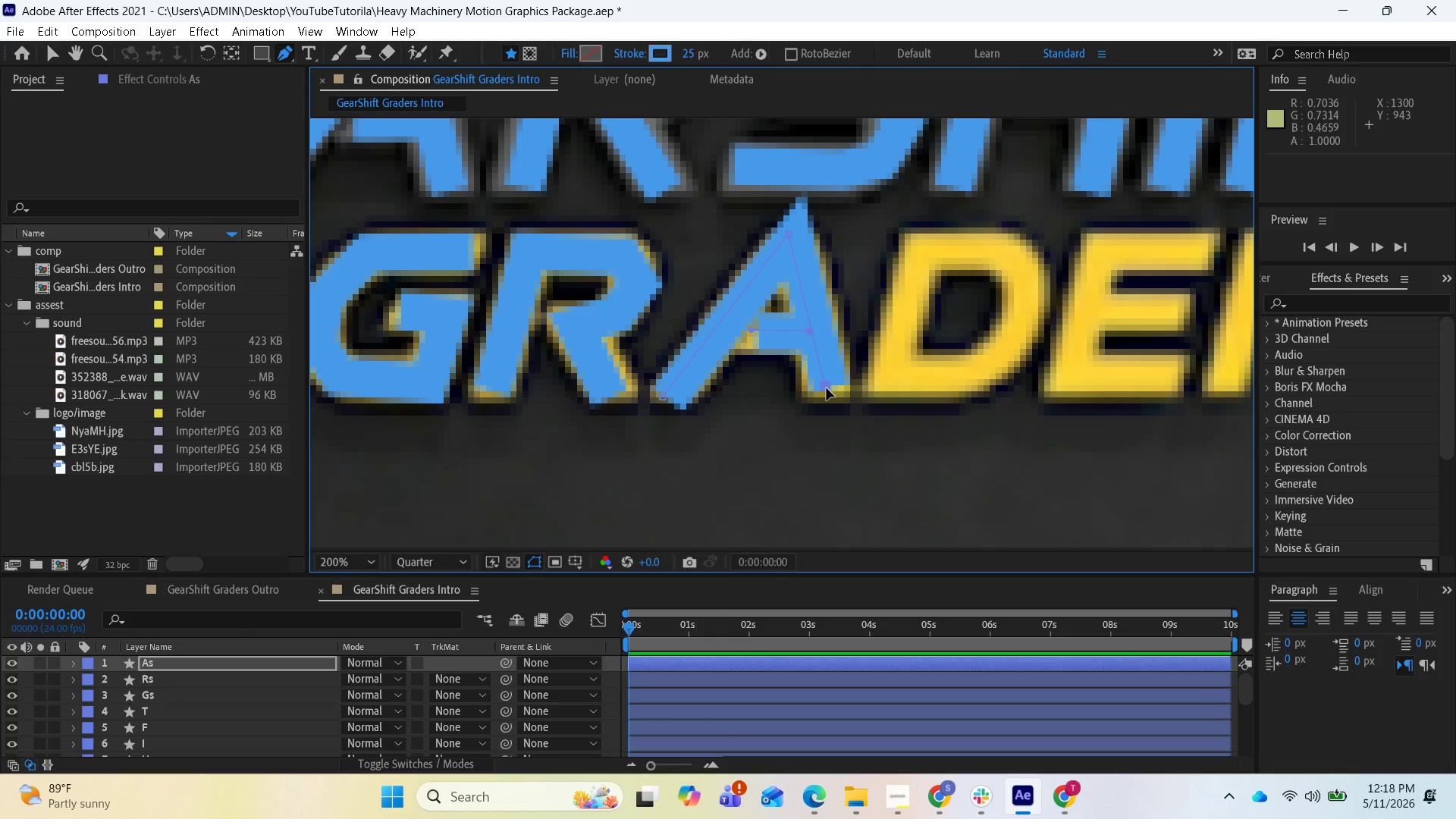 
left_click_drag(start_coordinate=[827, 388], to_coordinate=[827, 395])
 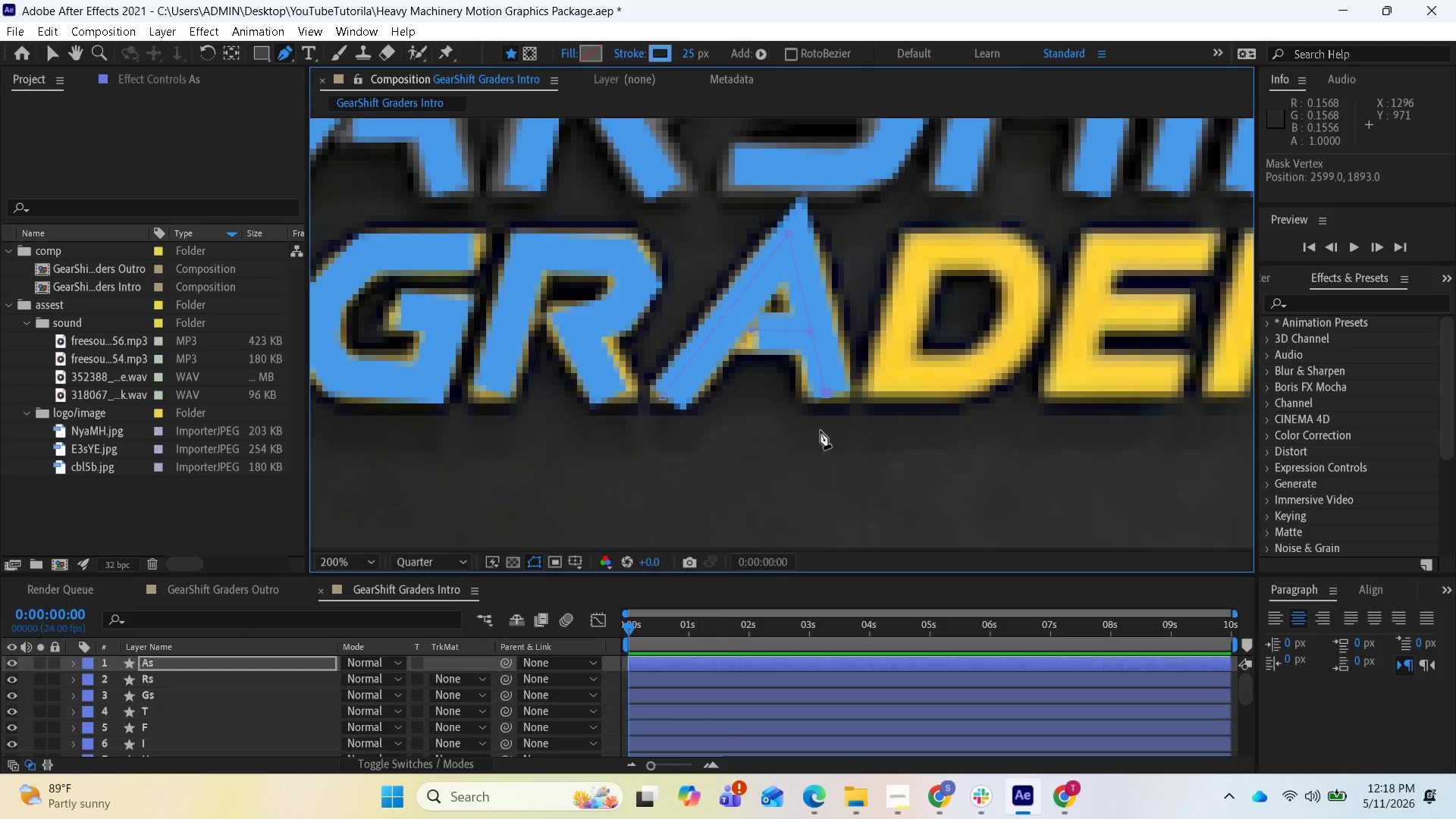 
scroll: coordinate [804, 431], scroll_direction: down, amount: 1.0
 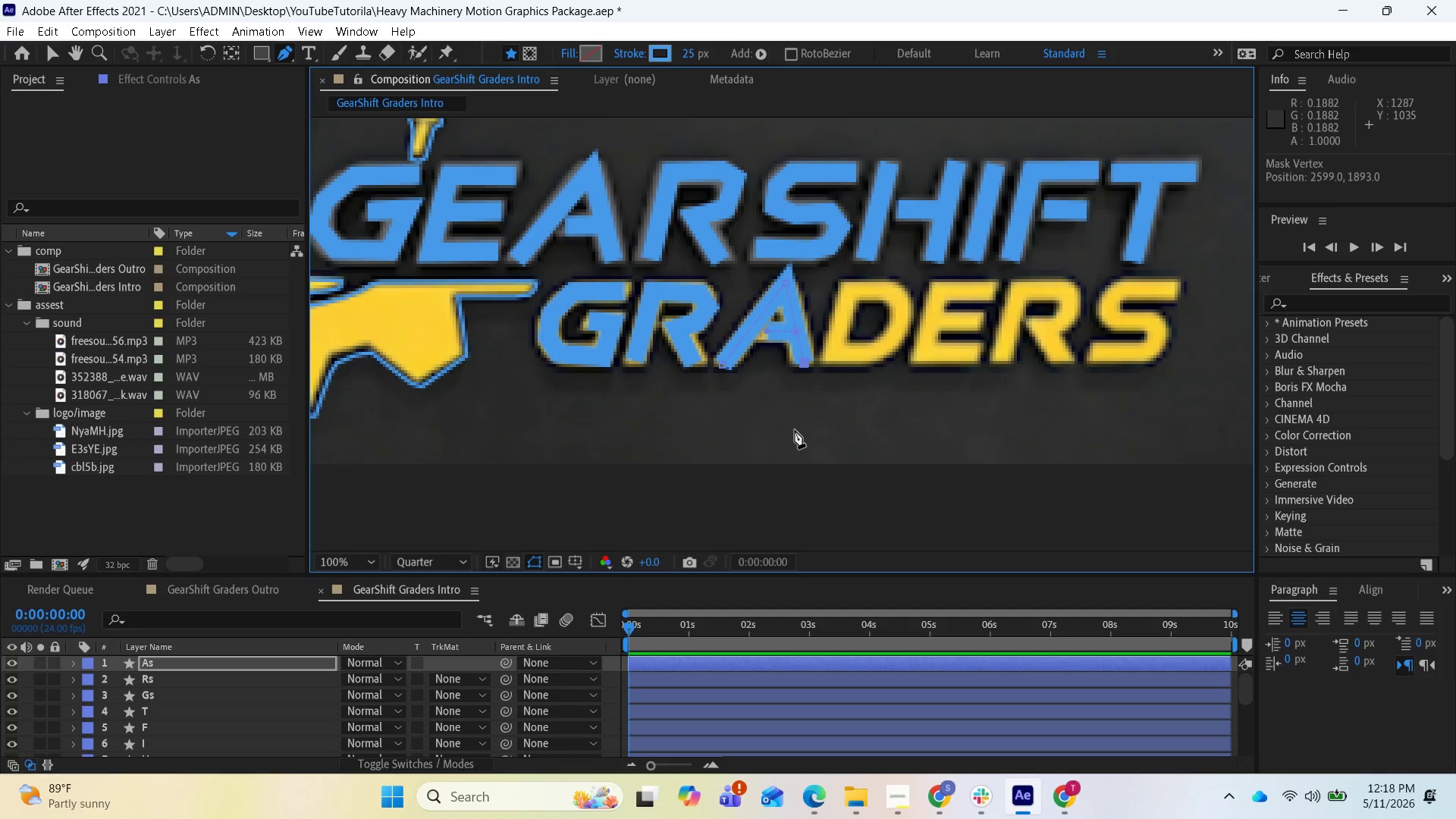 
wait(8.13)
 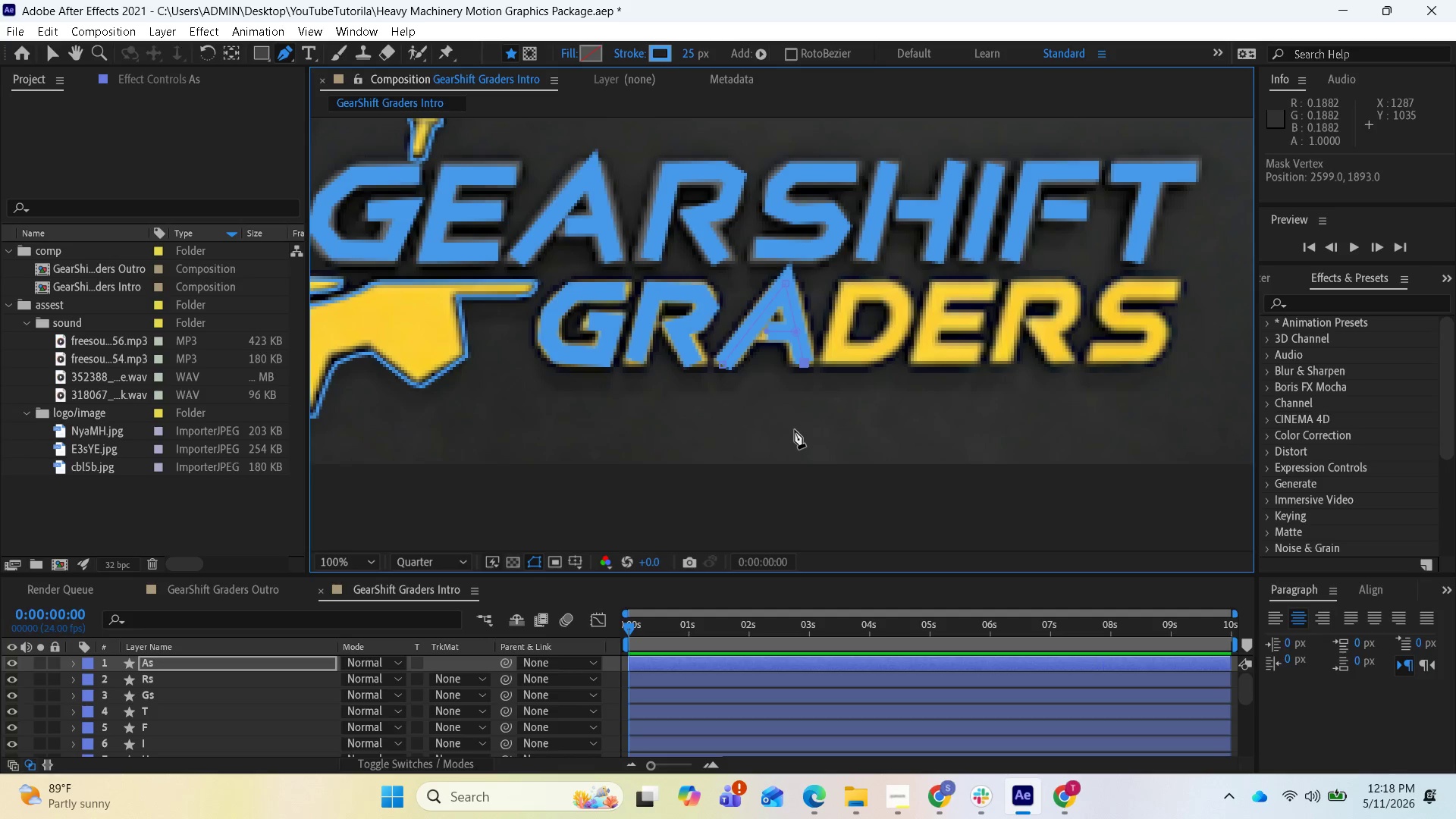 
left_click([11, 664])
 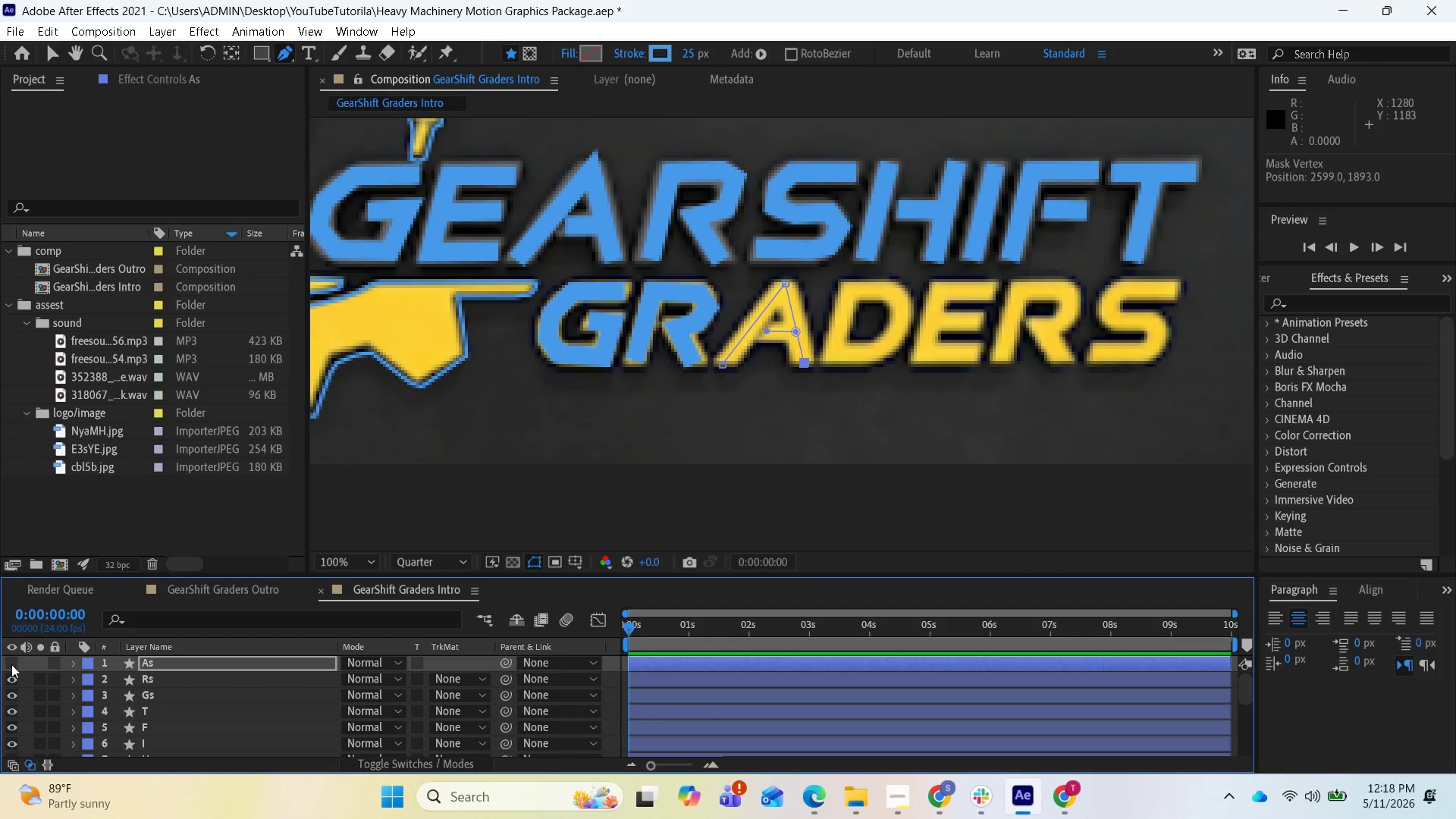 
left_click([11, 664])
 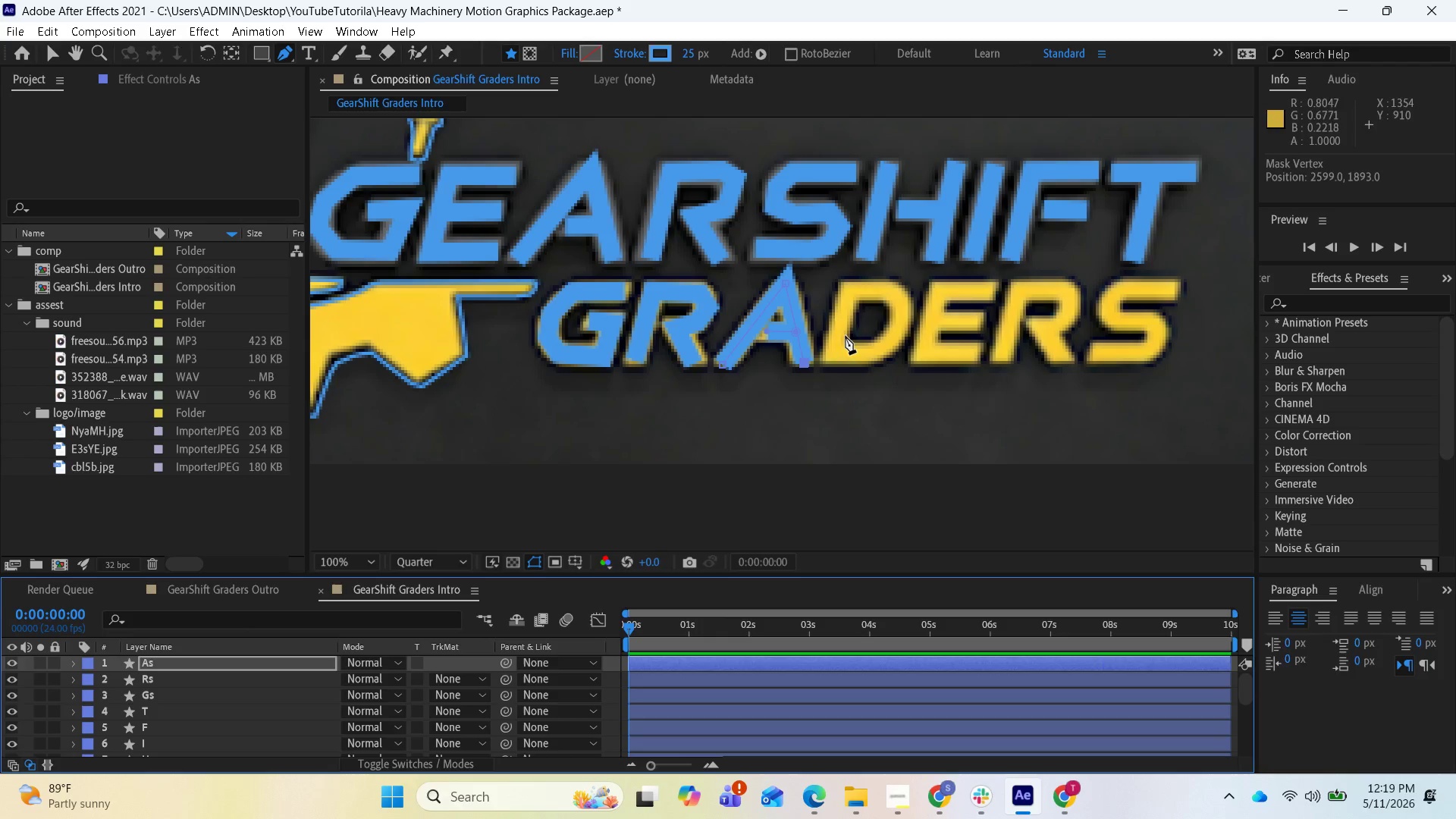 
wait(48.91)
 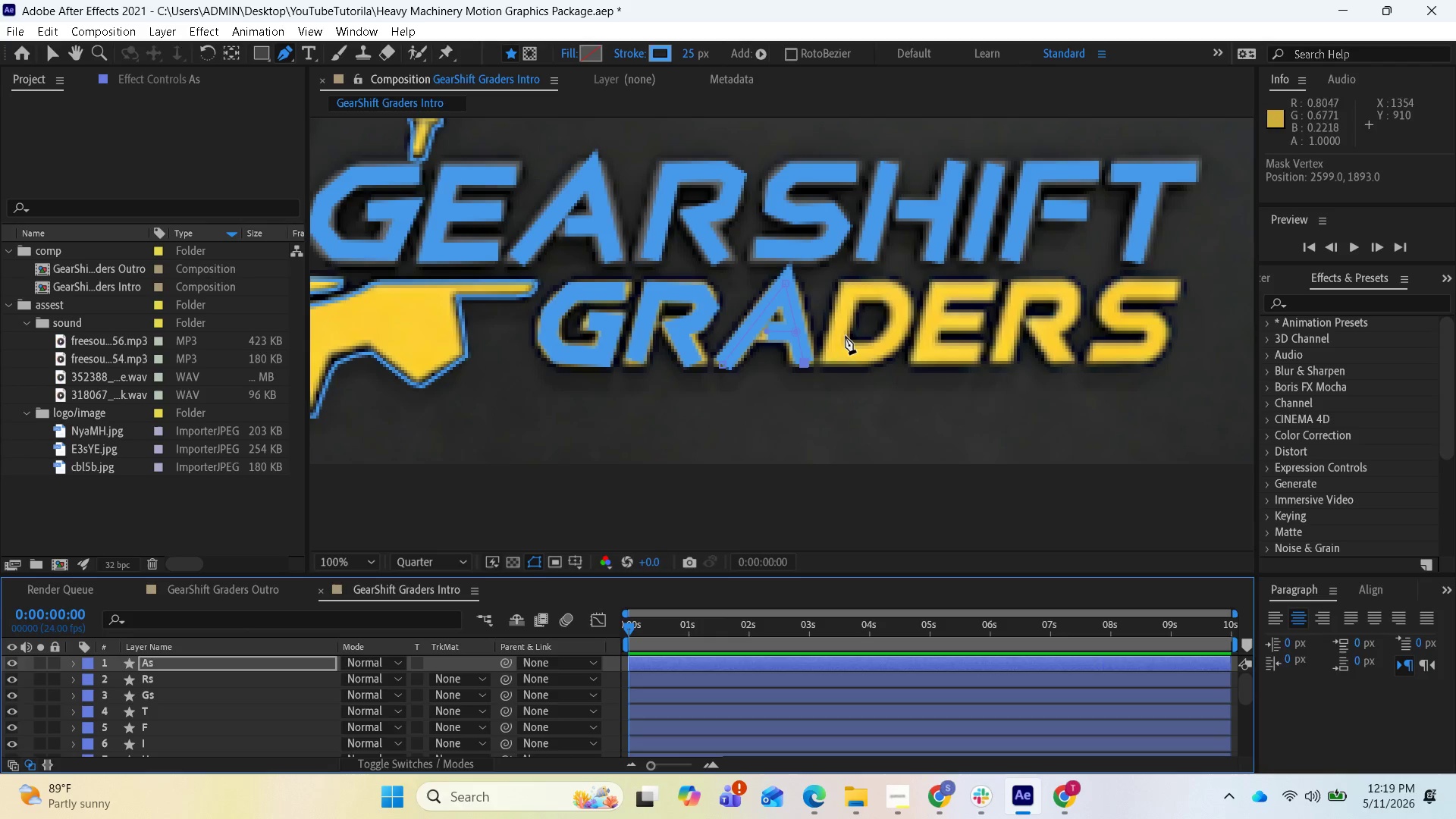 
right_click([66, 664])
 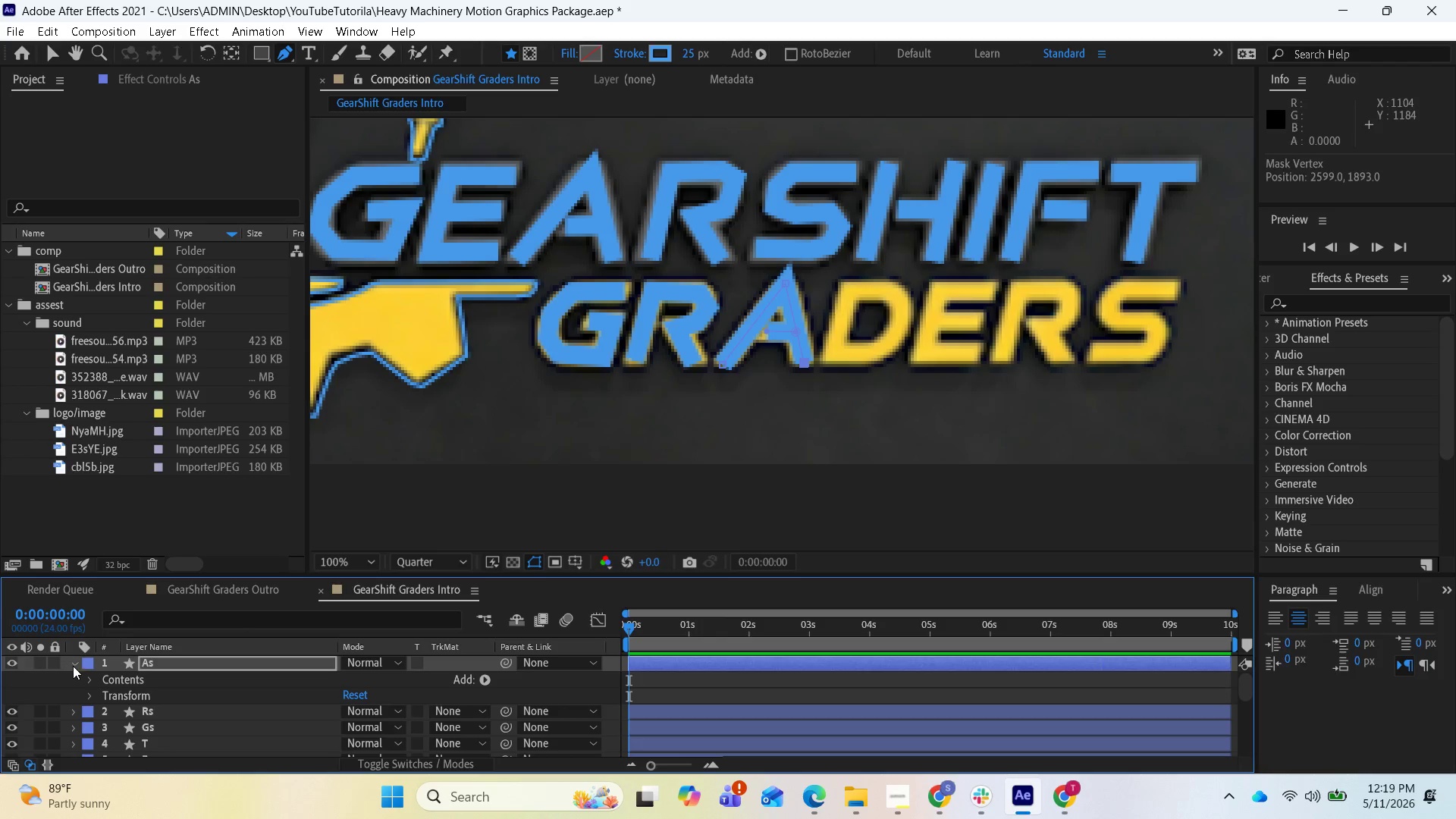 
left_click([73, 666])
 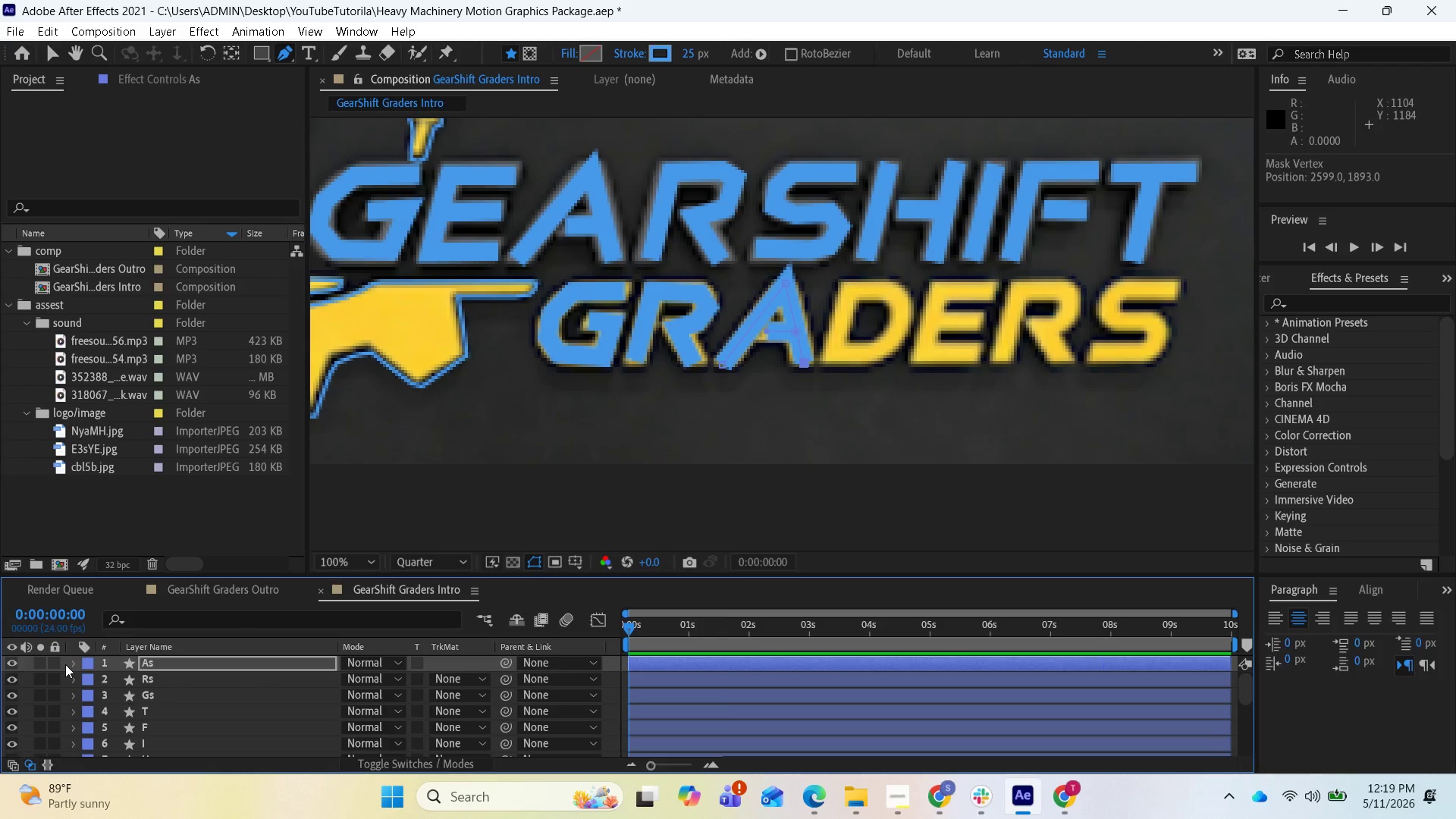 
right_click([65, 664])
 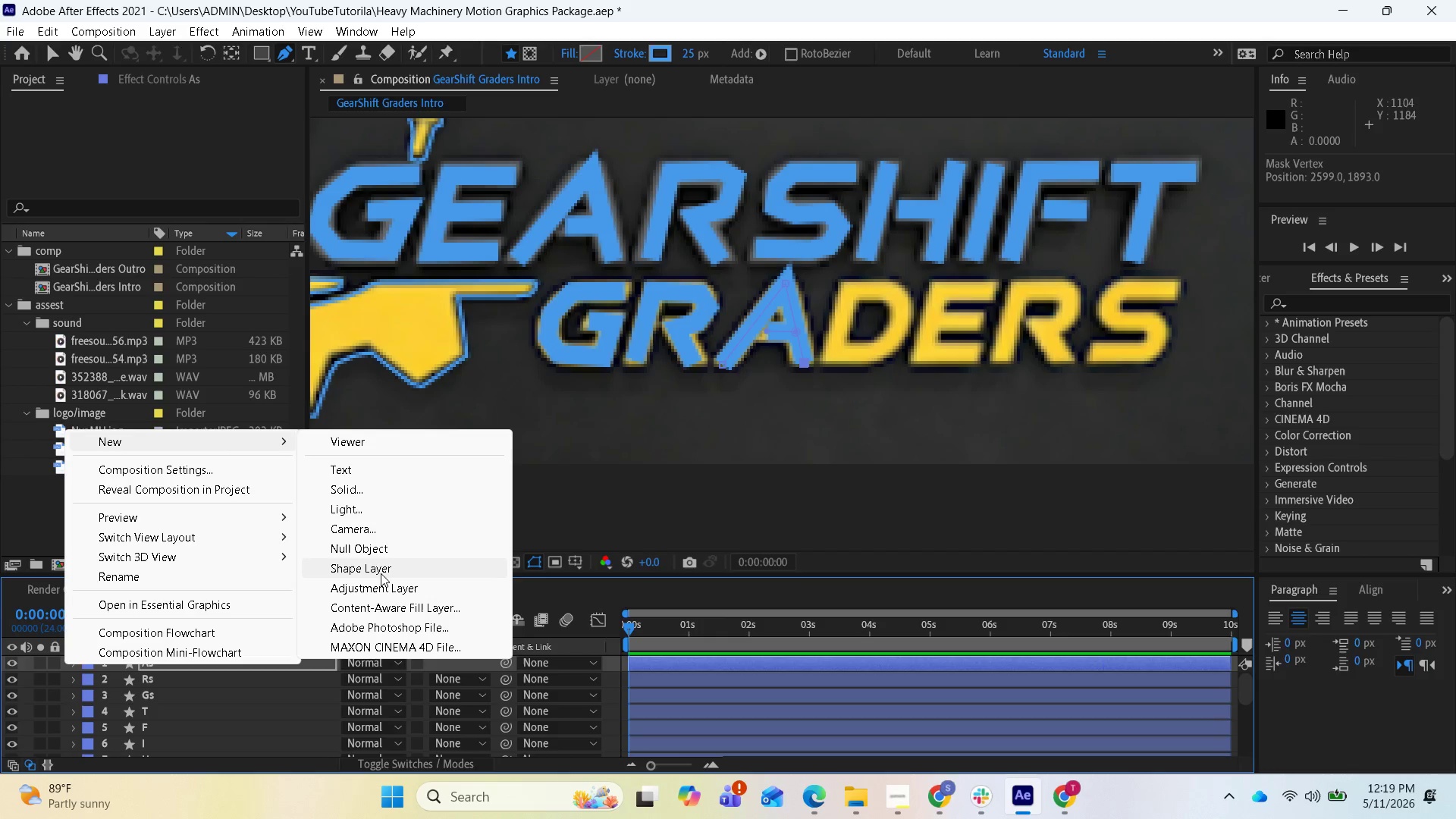 
wait(5.95)
 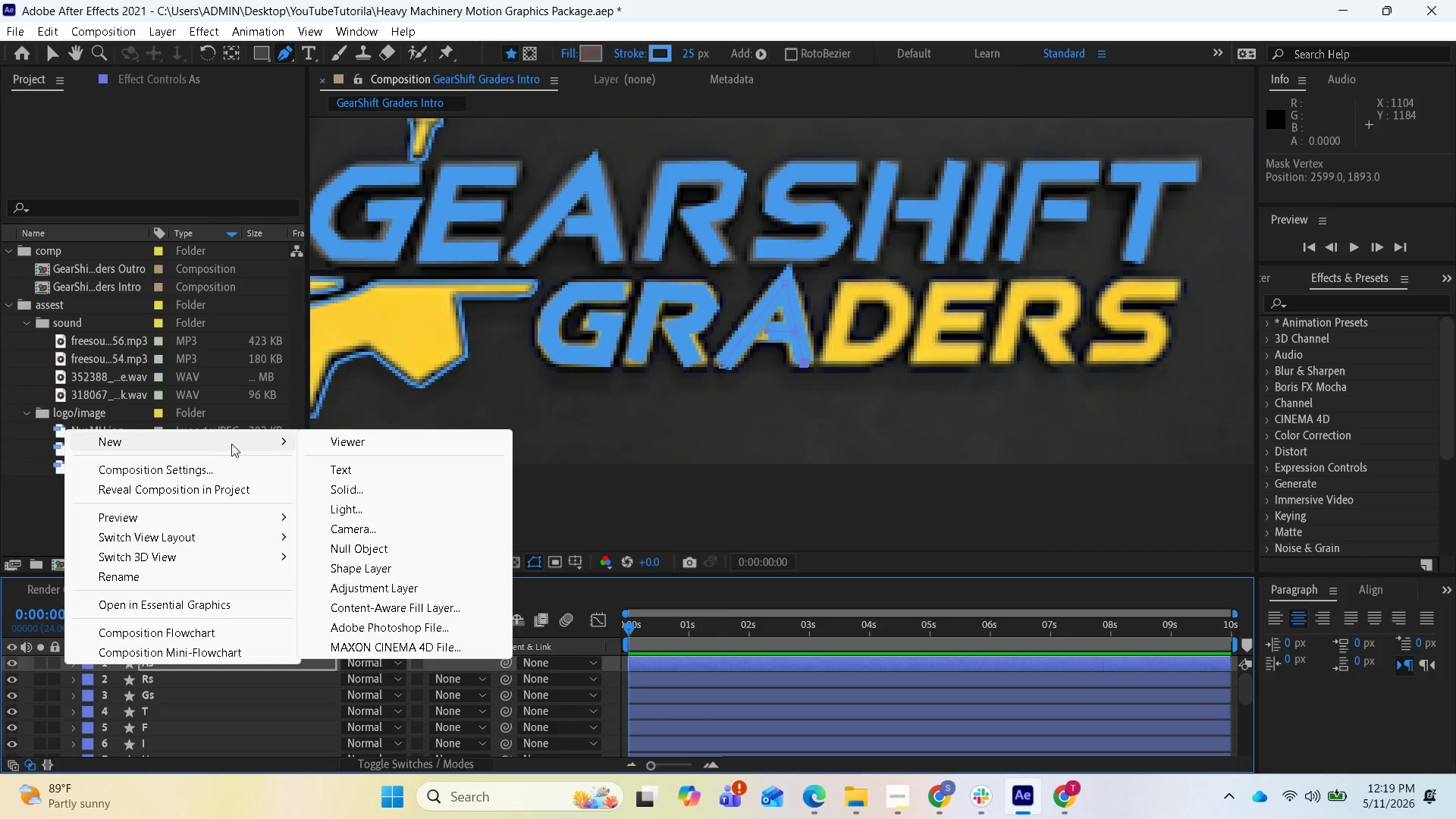 
left_click([381, 575])
 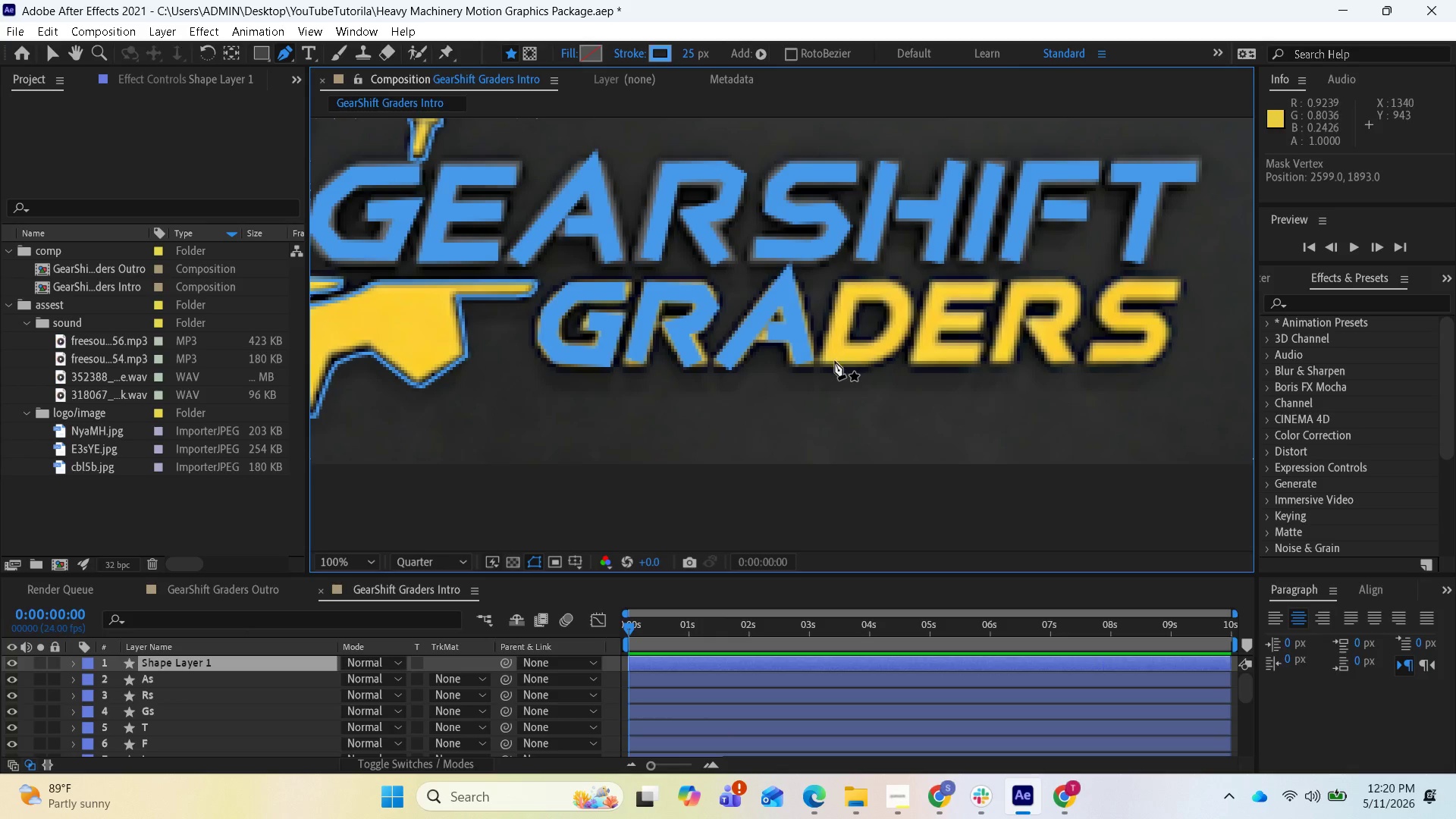 
wait(16.26)
 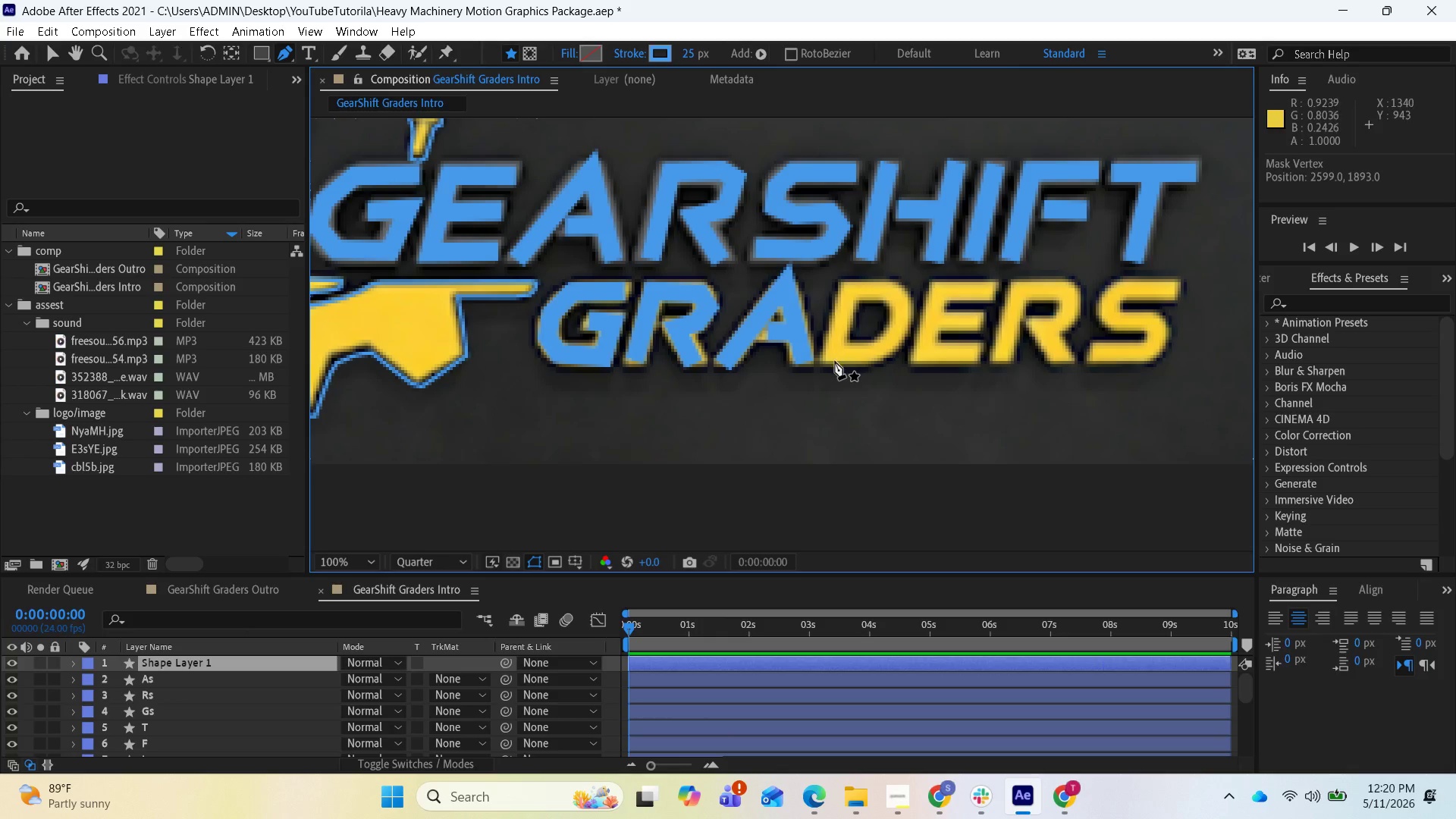 
left_click([834, 351])
 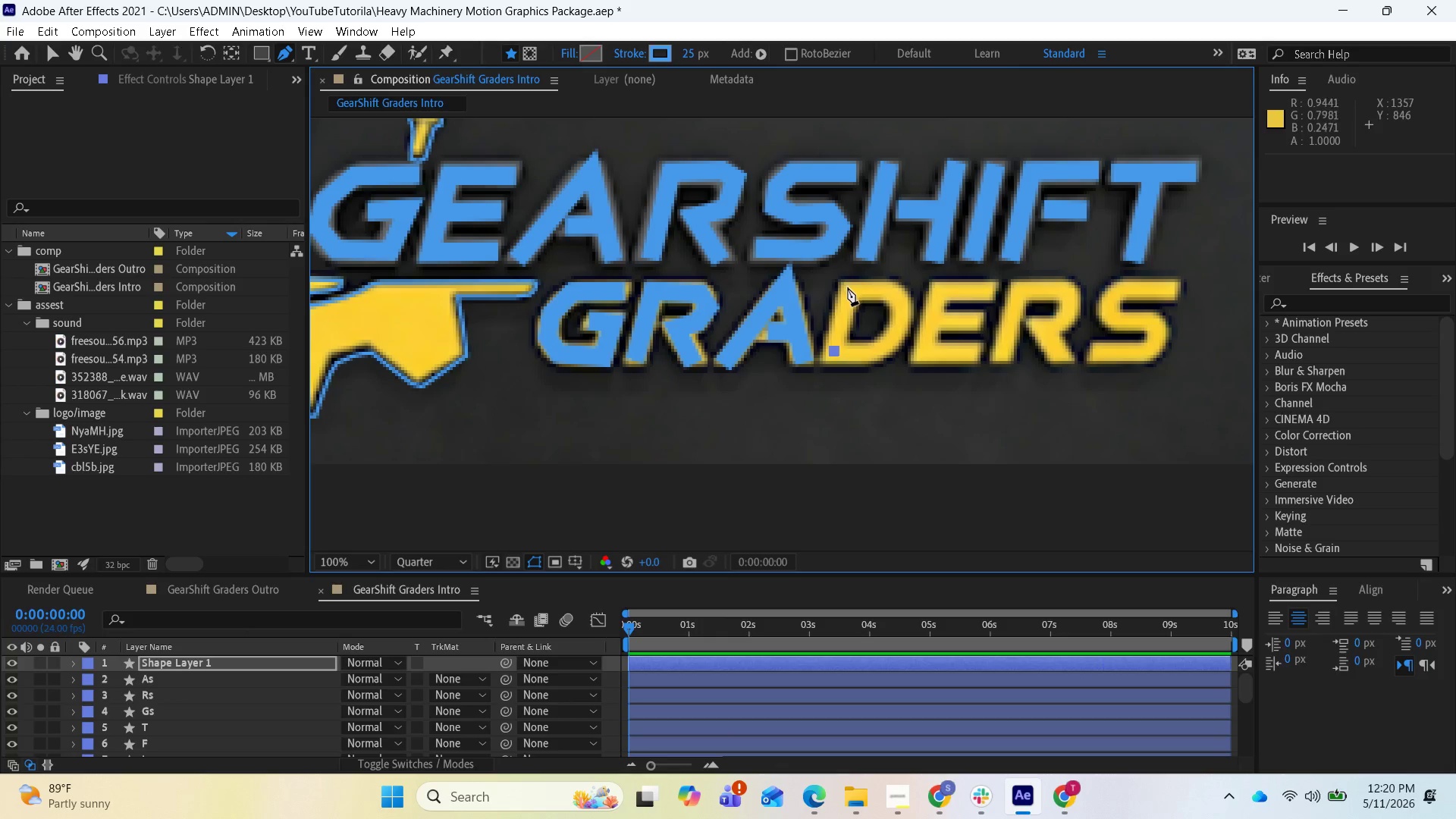 
left_click([850, 292])
 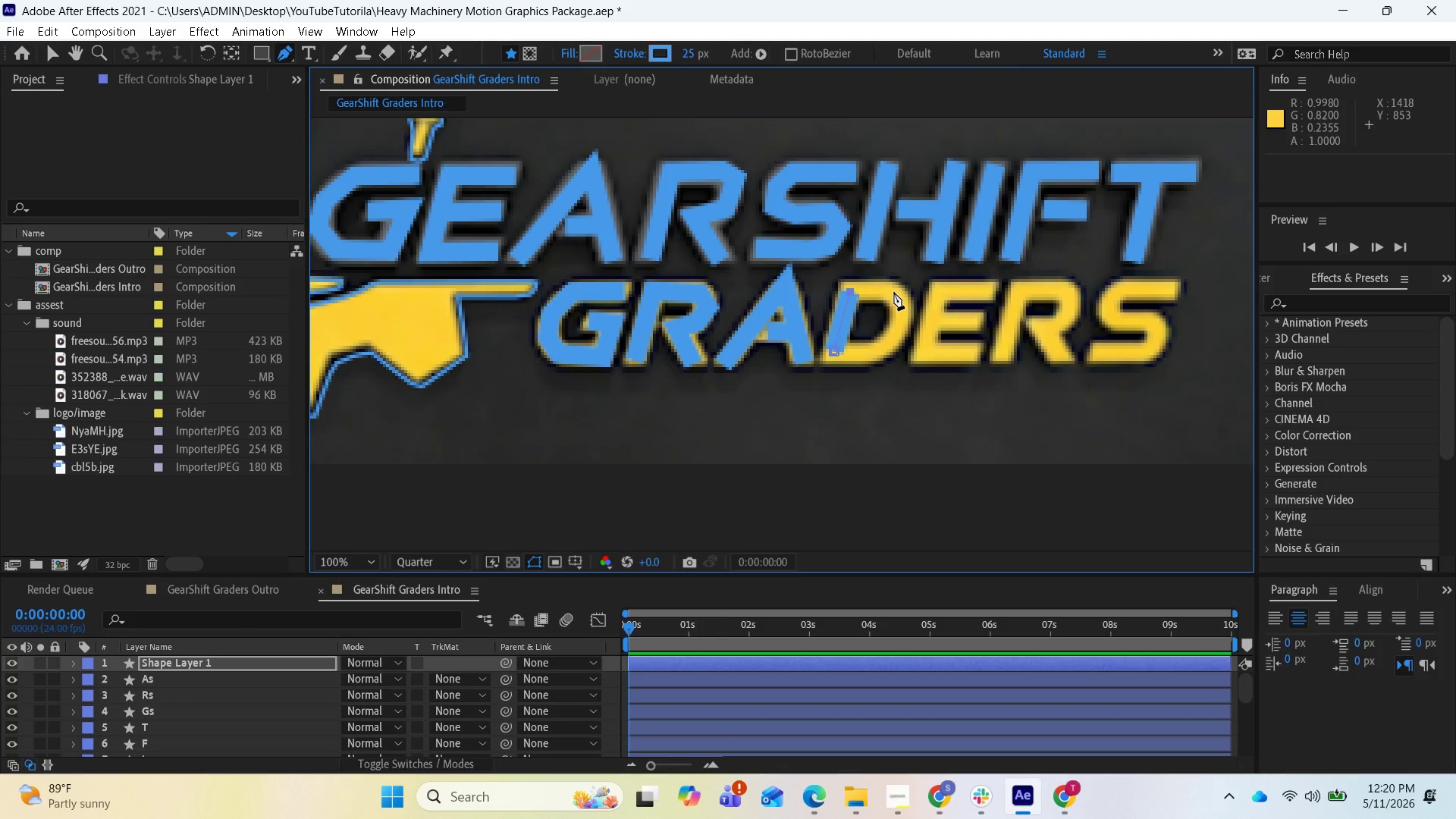 
left_click([890, 291])
 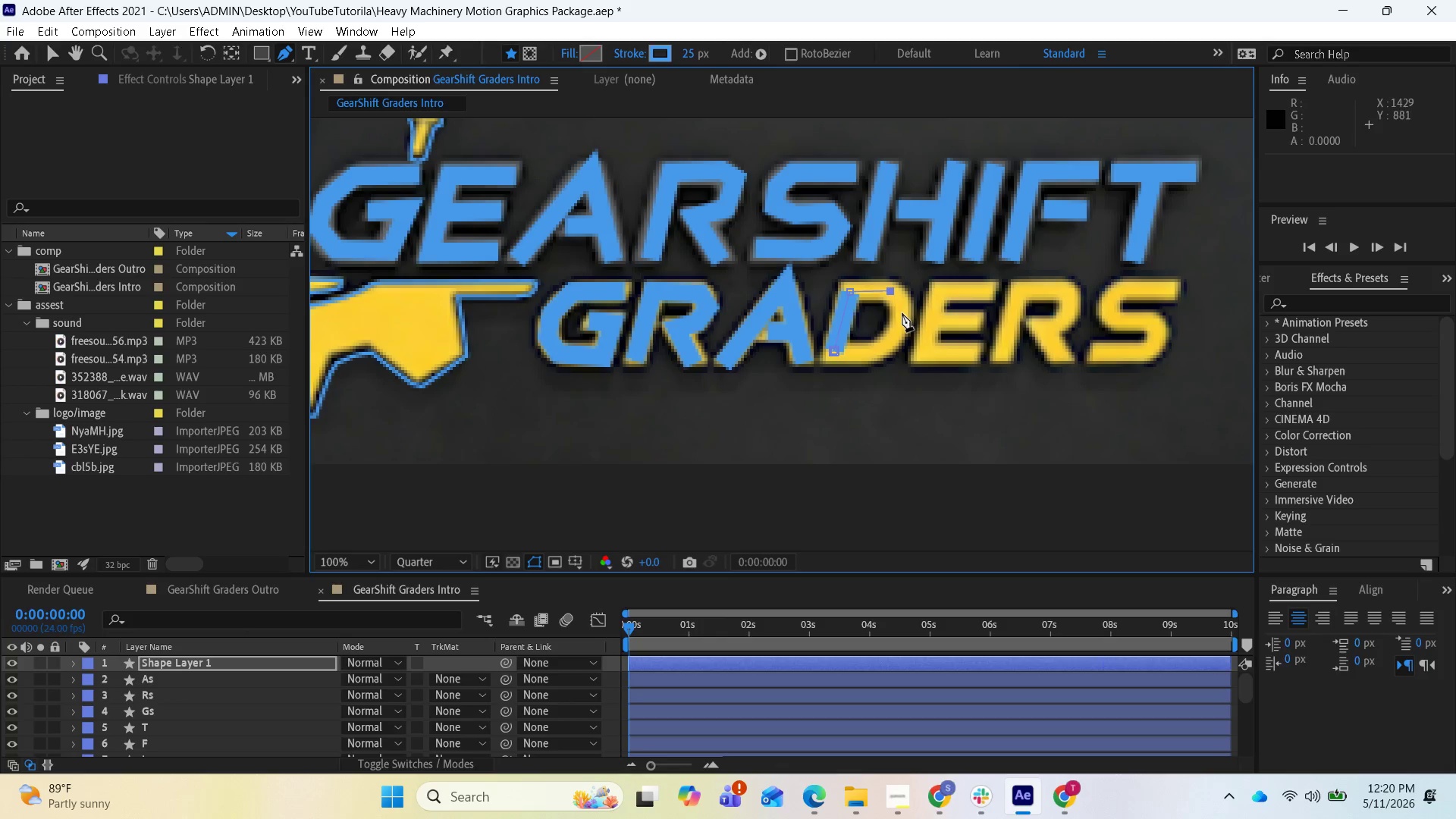 
left_click([902, 313])
 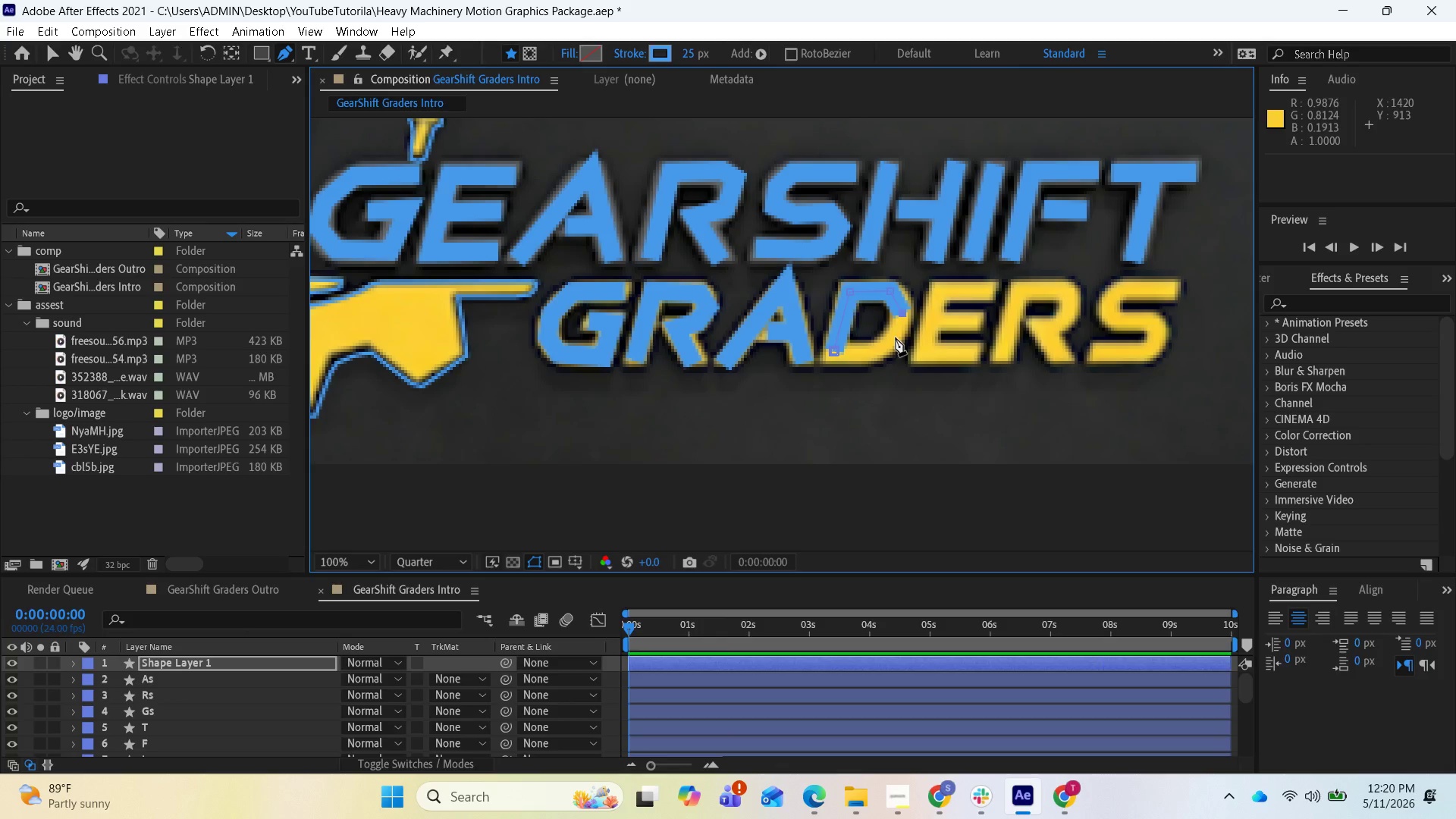 
left_click([899, 335])
 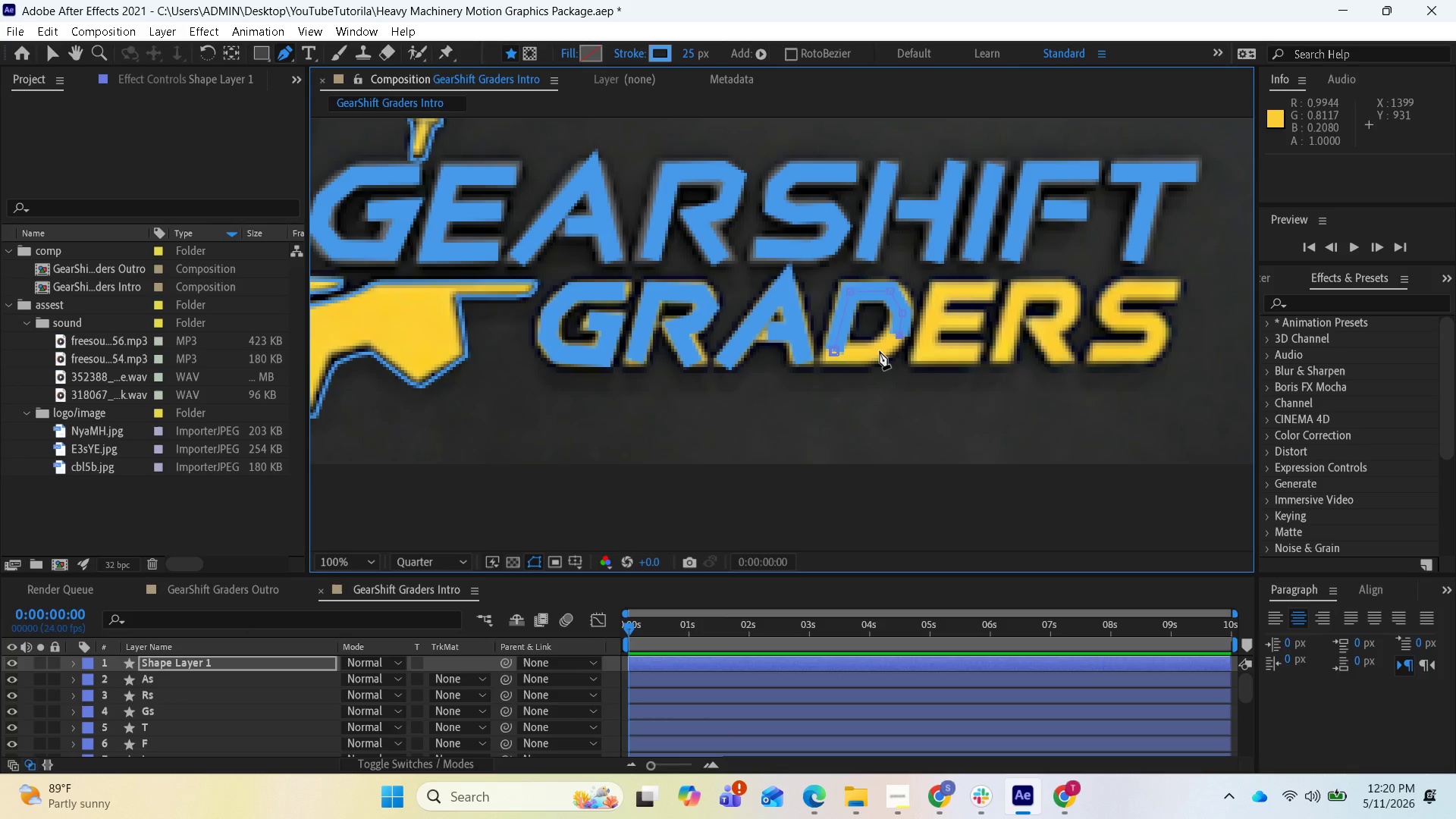 
left_click([880, 351])
 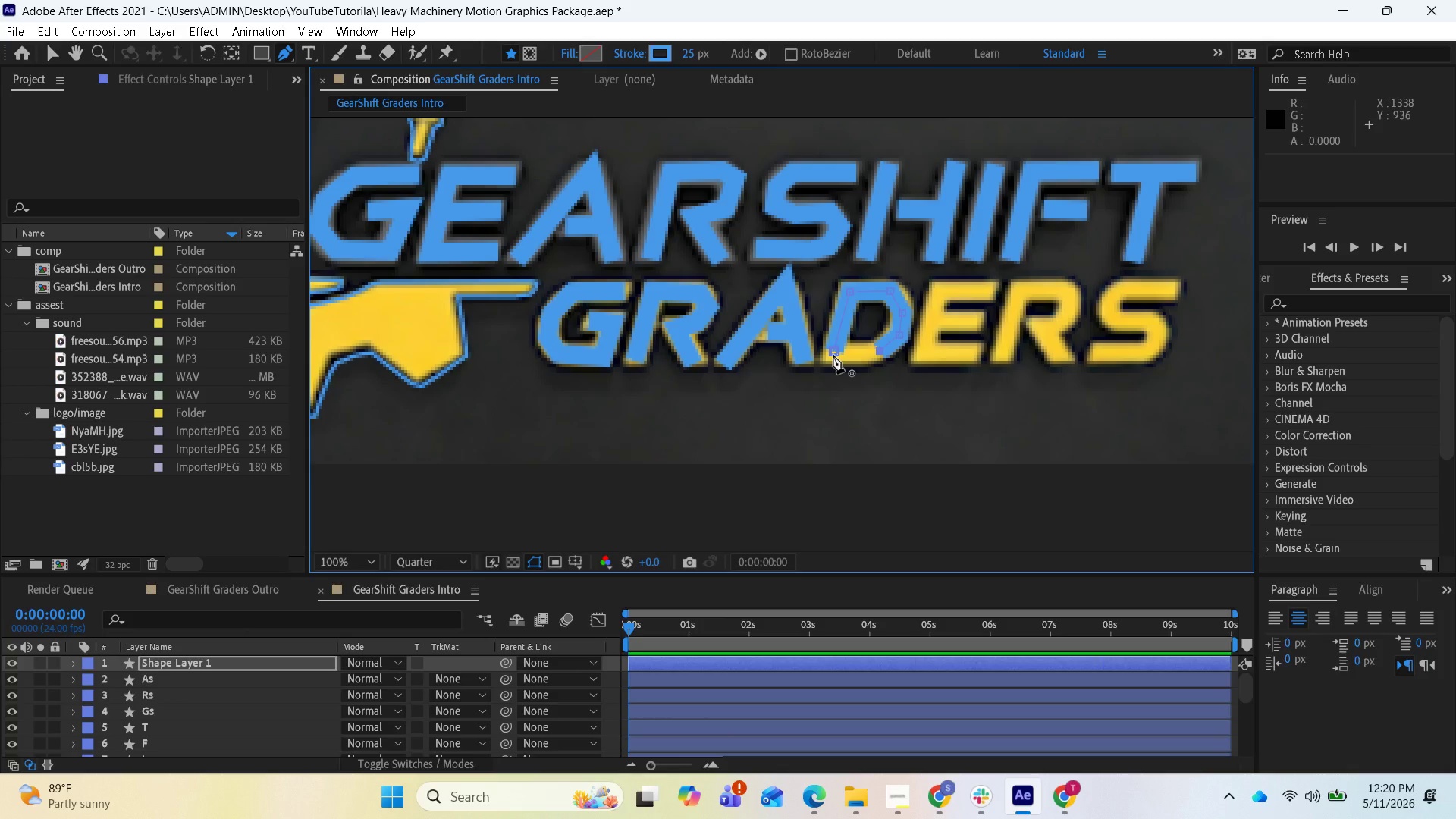 
left_click([833, 355])
 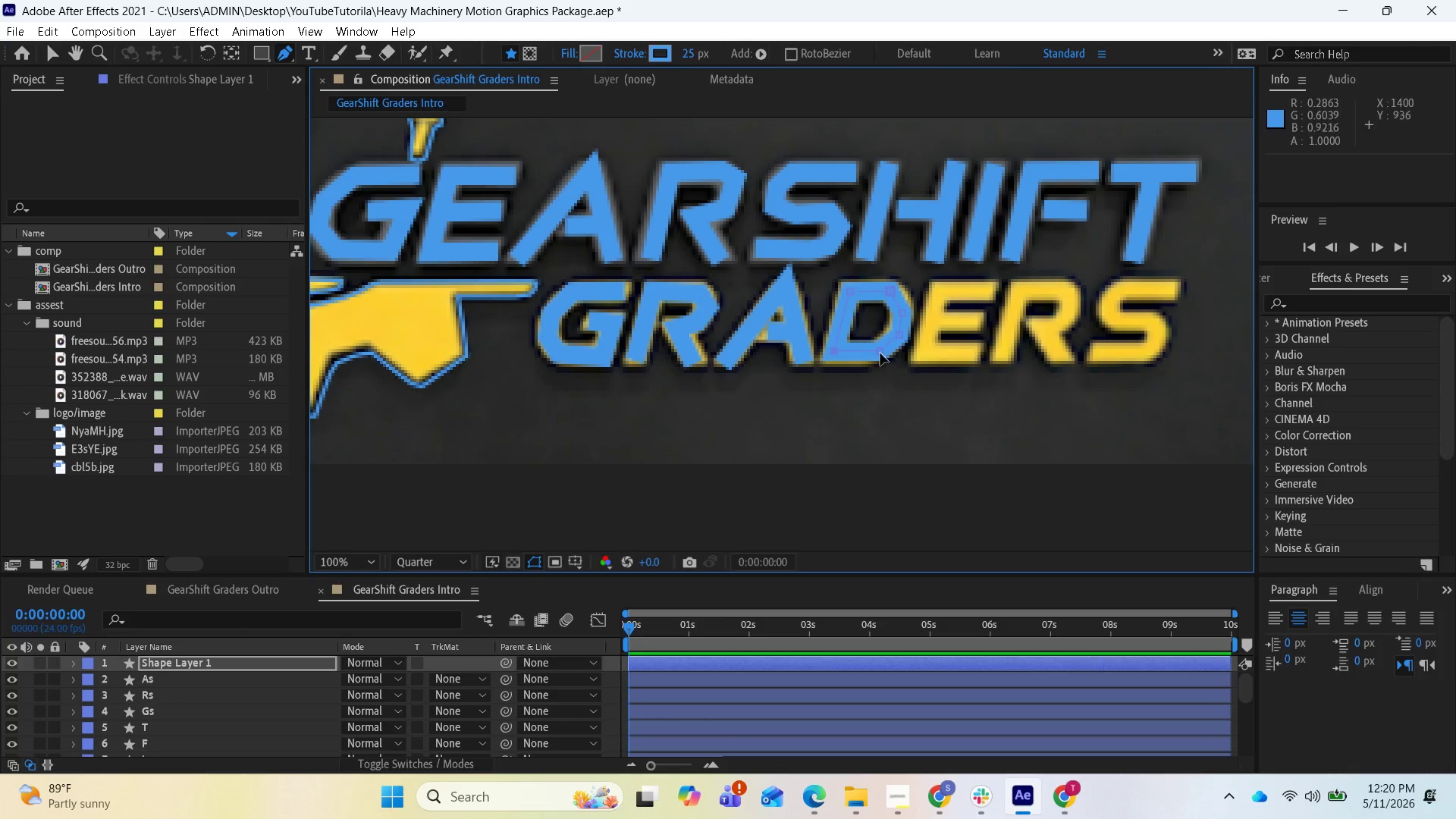 
wait(7.94)
 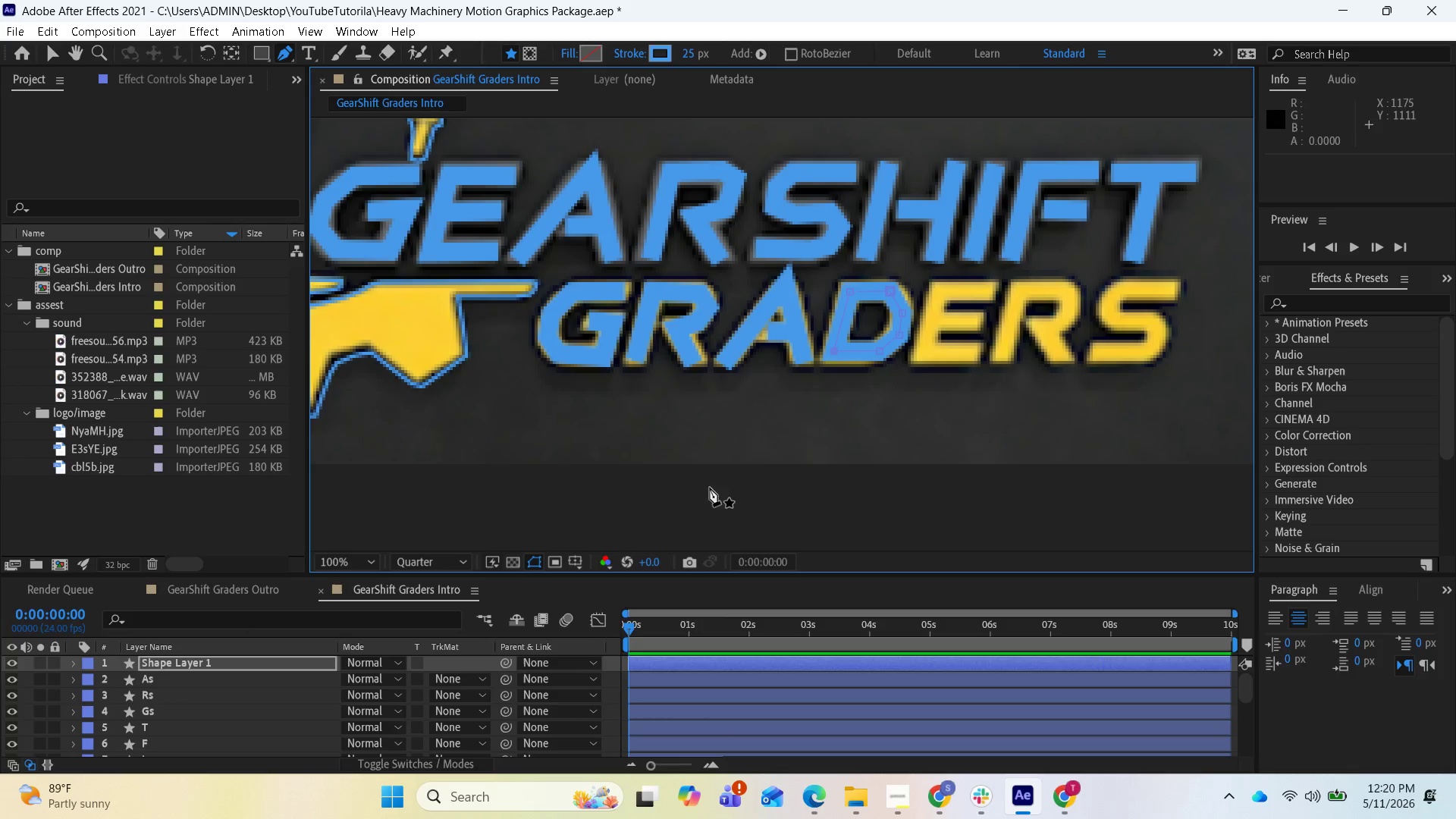 
left_click([880, 354])
 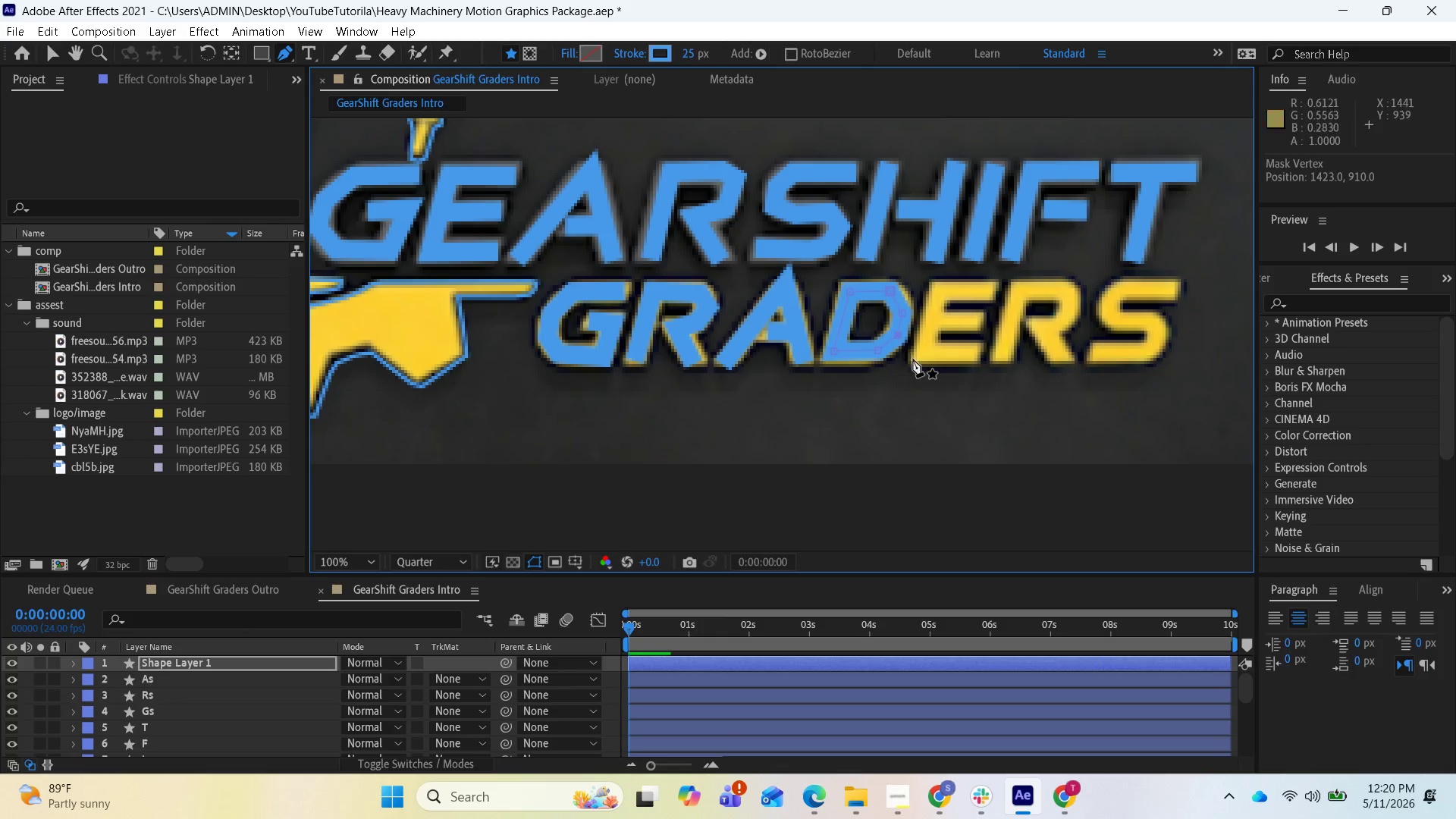 
wait(14.45)
 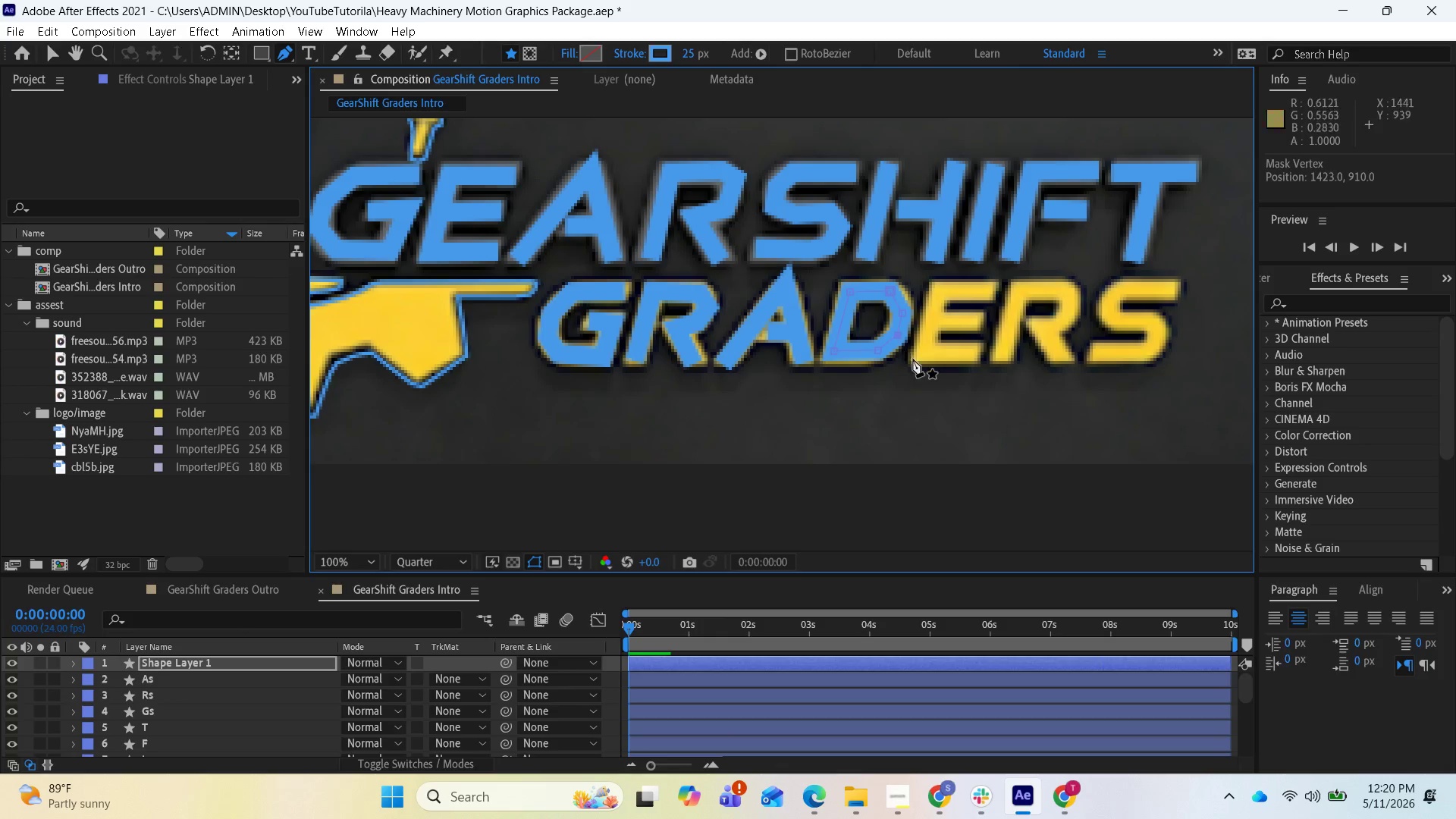 
right_click([205, 664])
 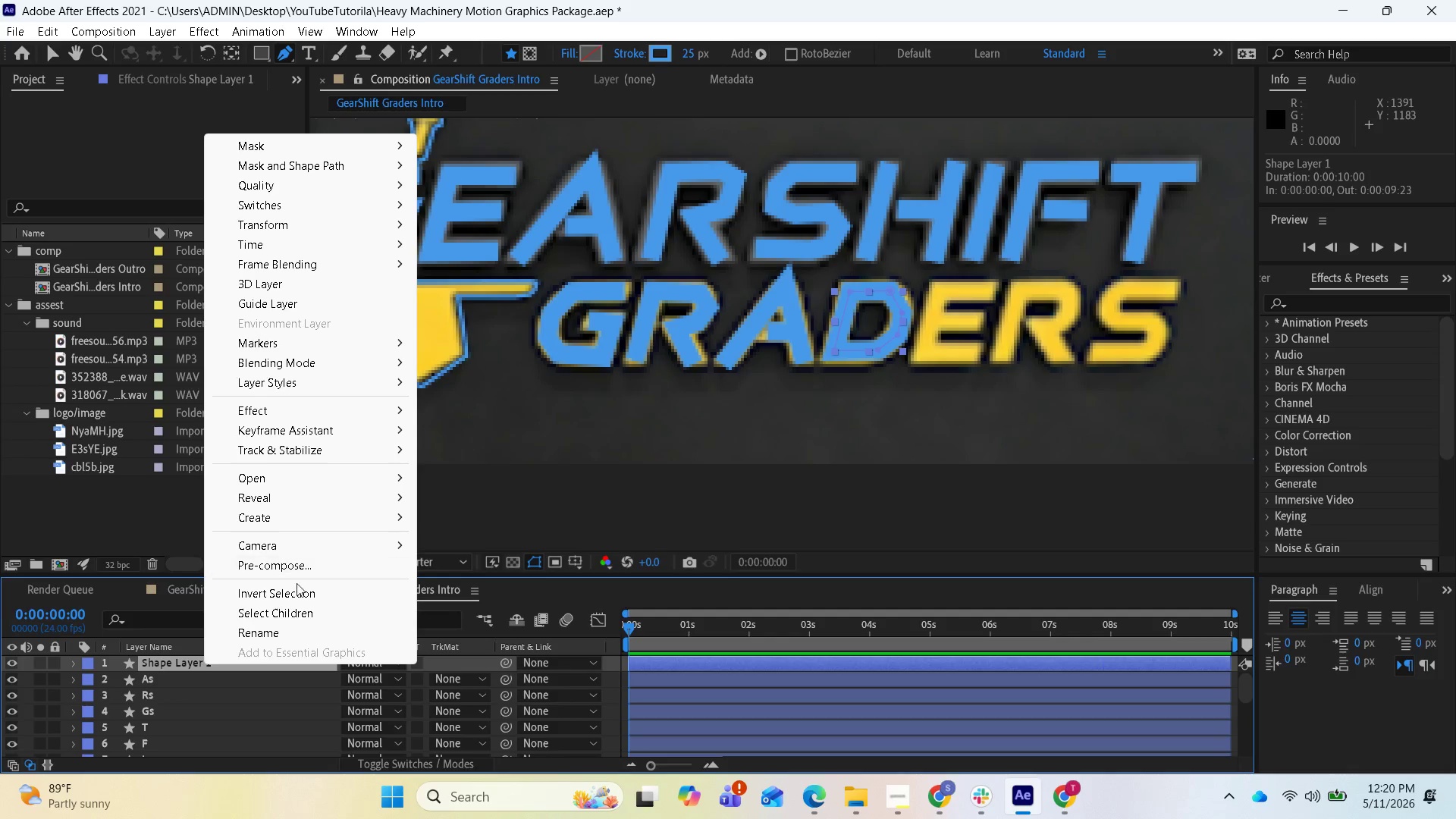 
left_click([275, 631])
 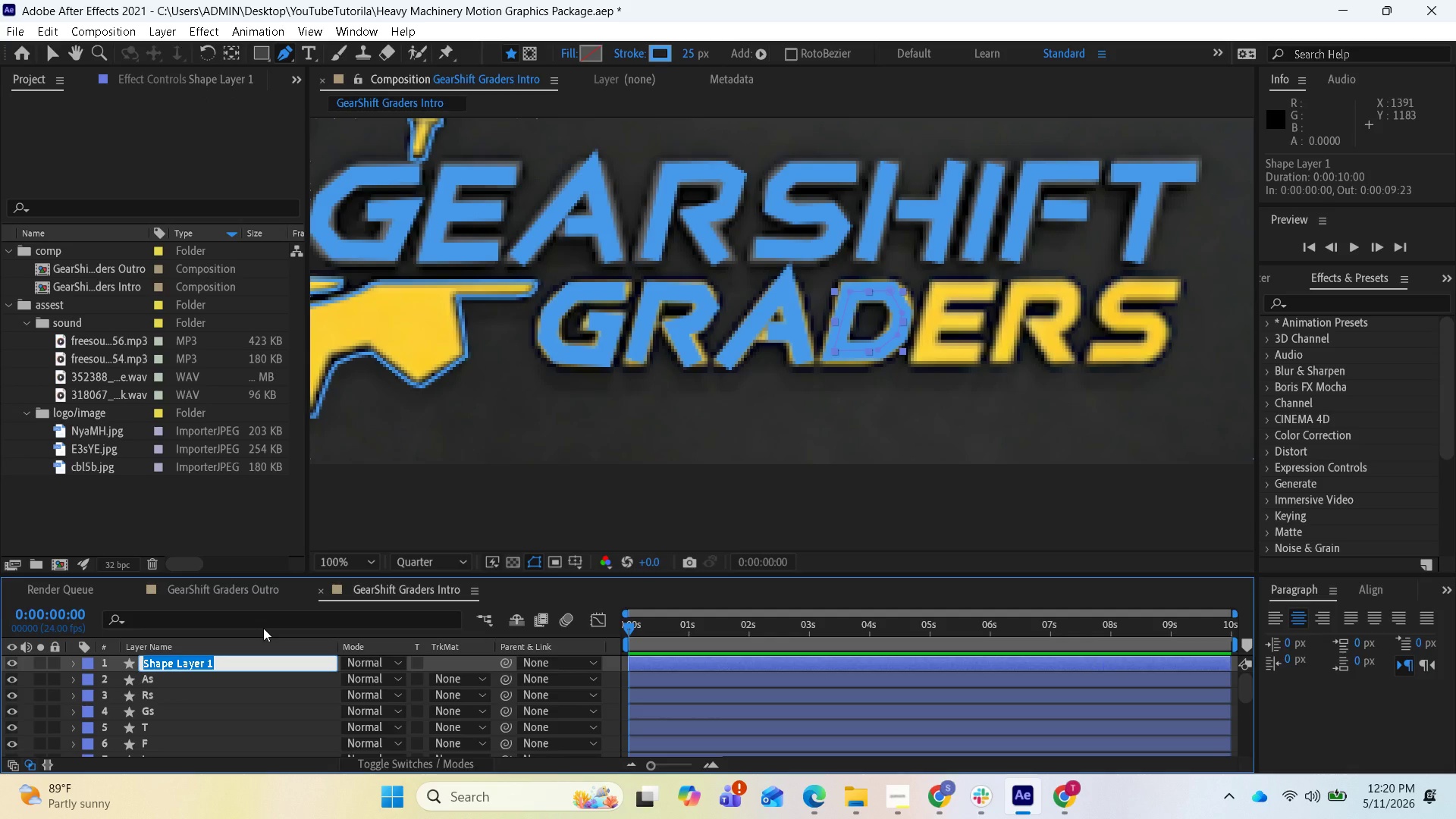 
key(CapsLock)
 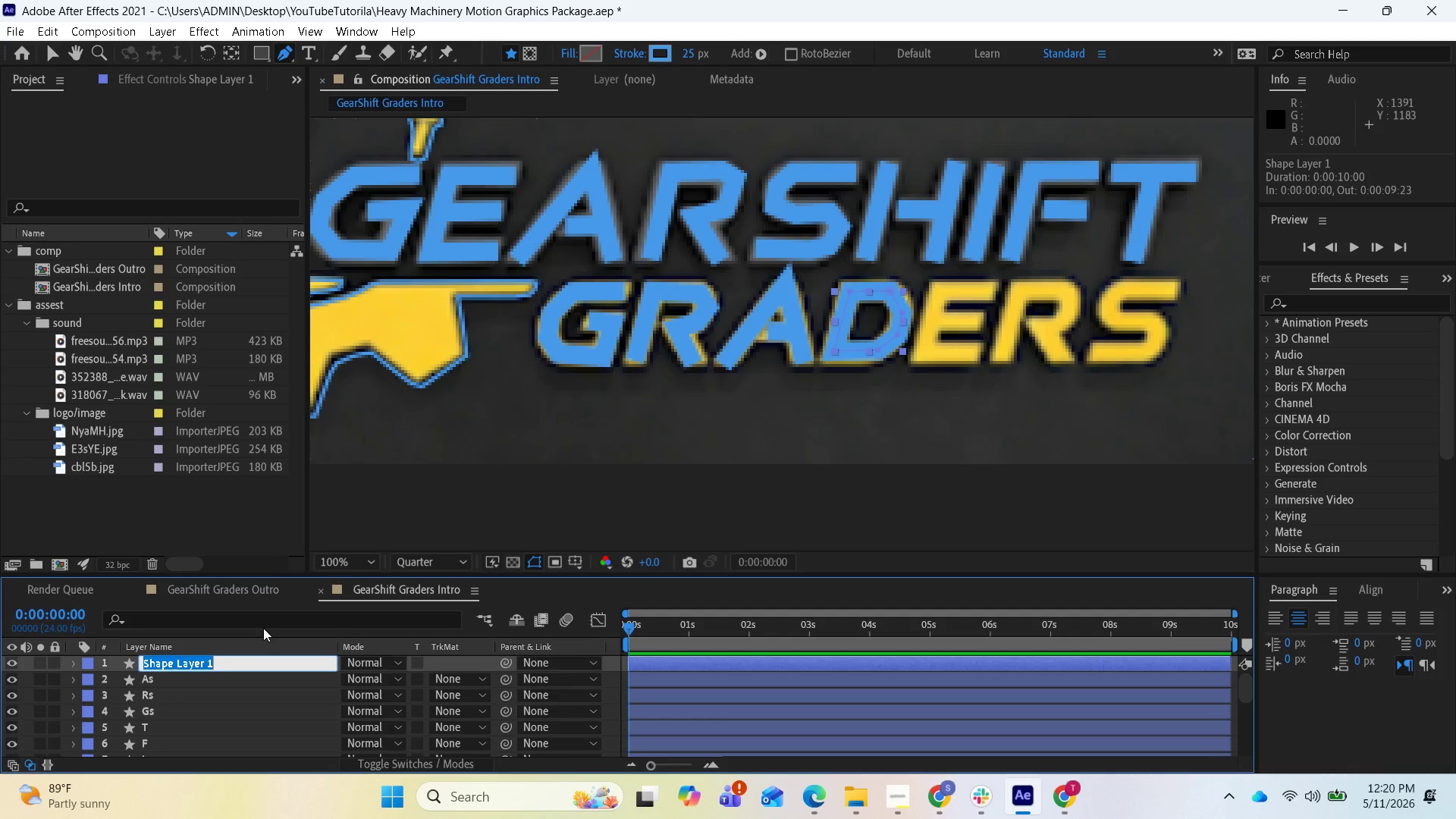 
key(D)
 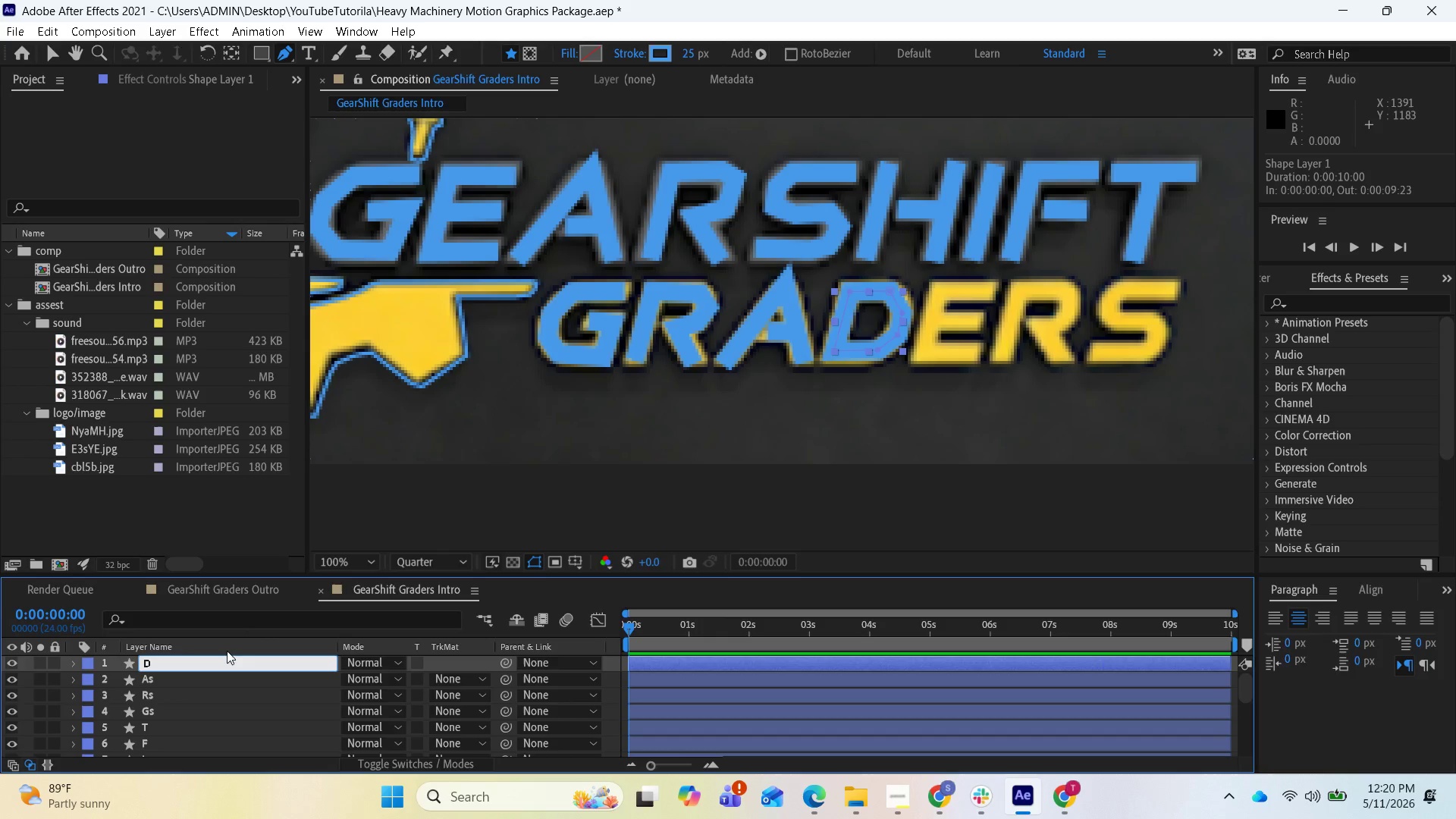 
key(CapsLock)
 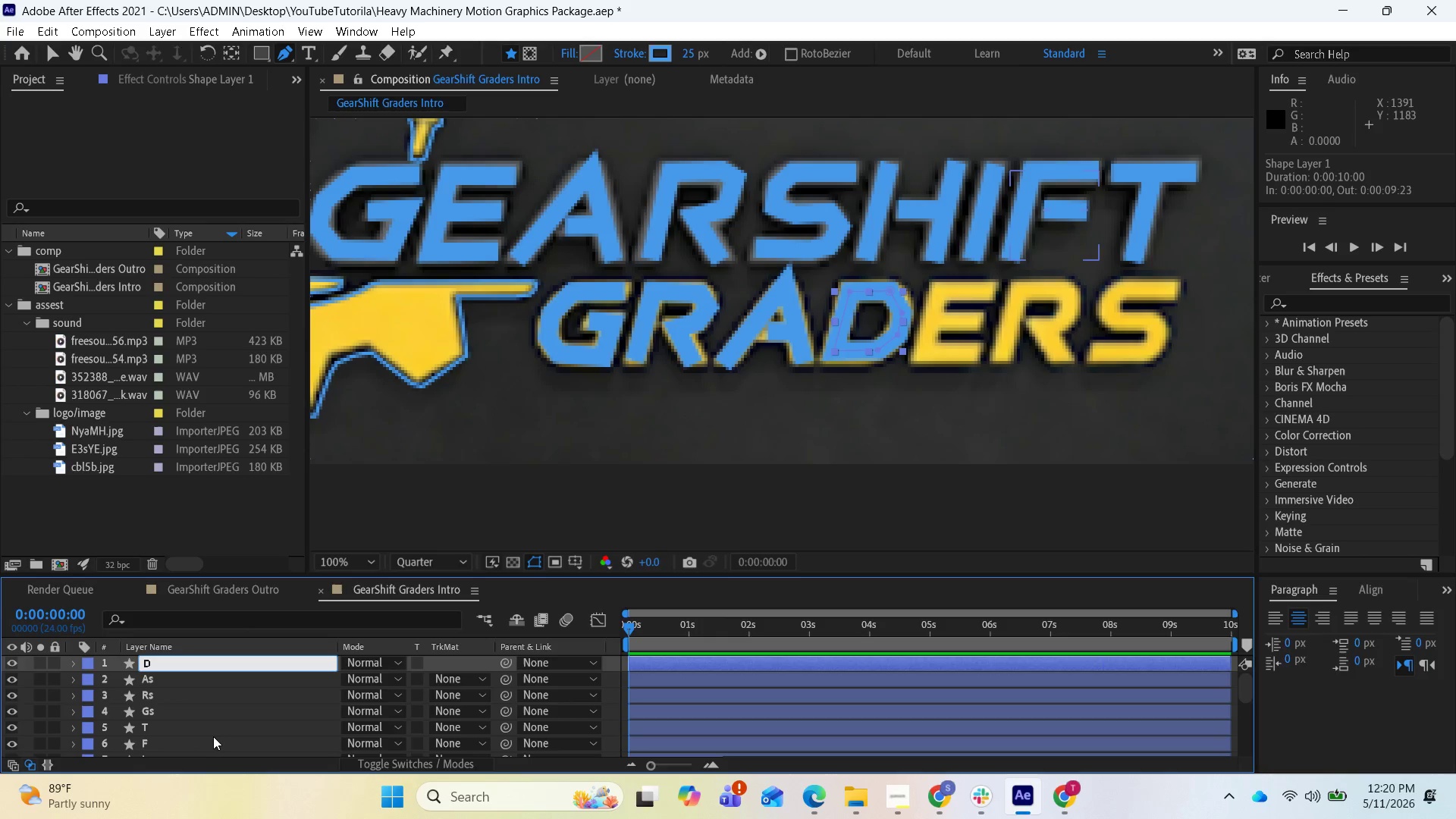 
wait(5.42)
 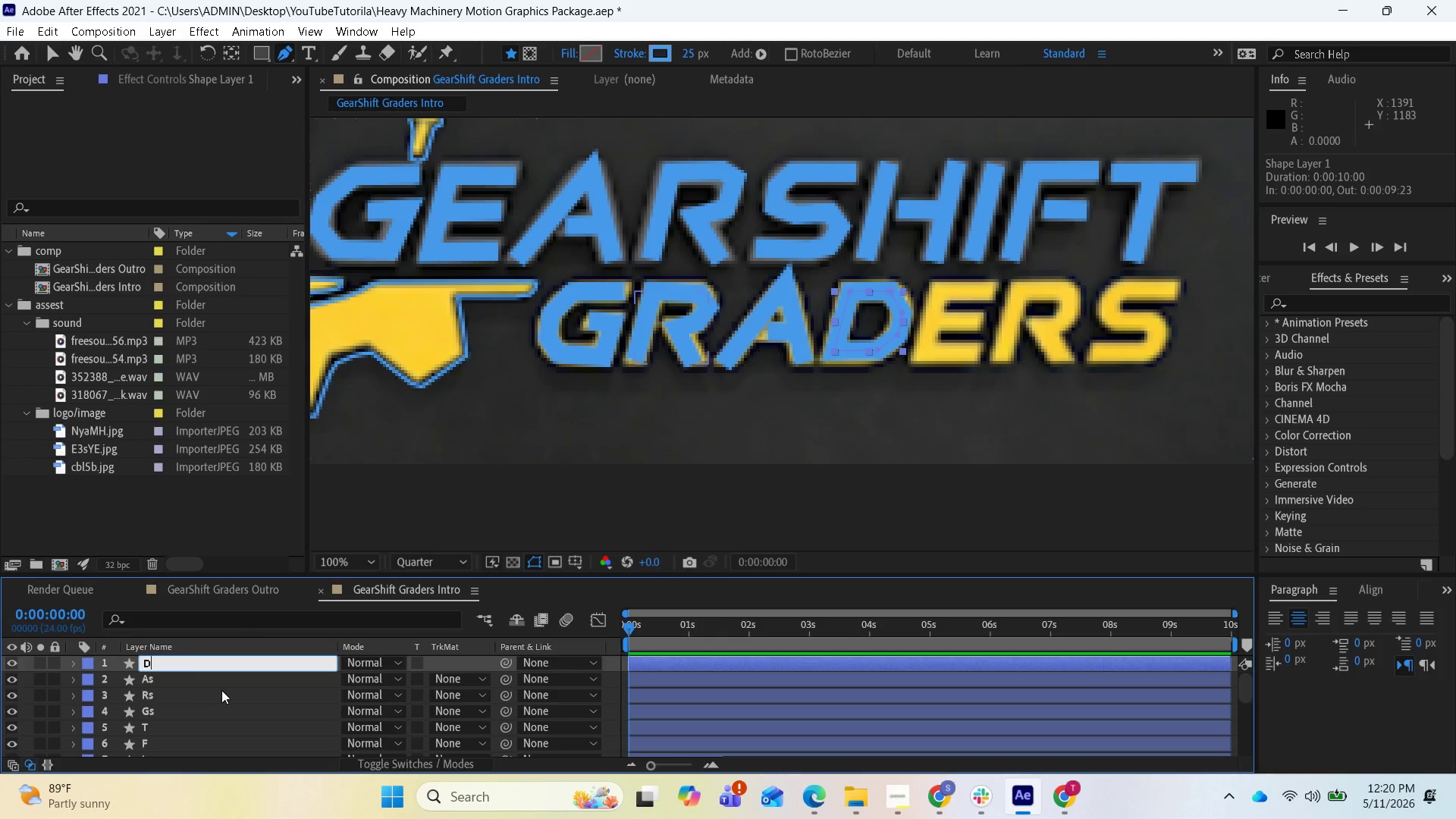 
left_click([264, 692])
 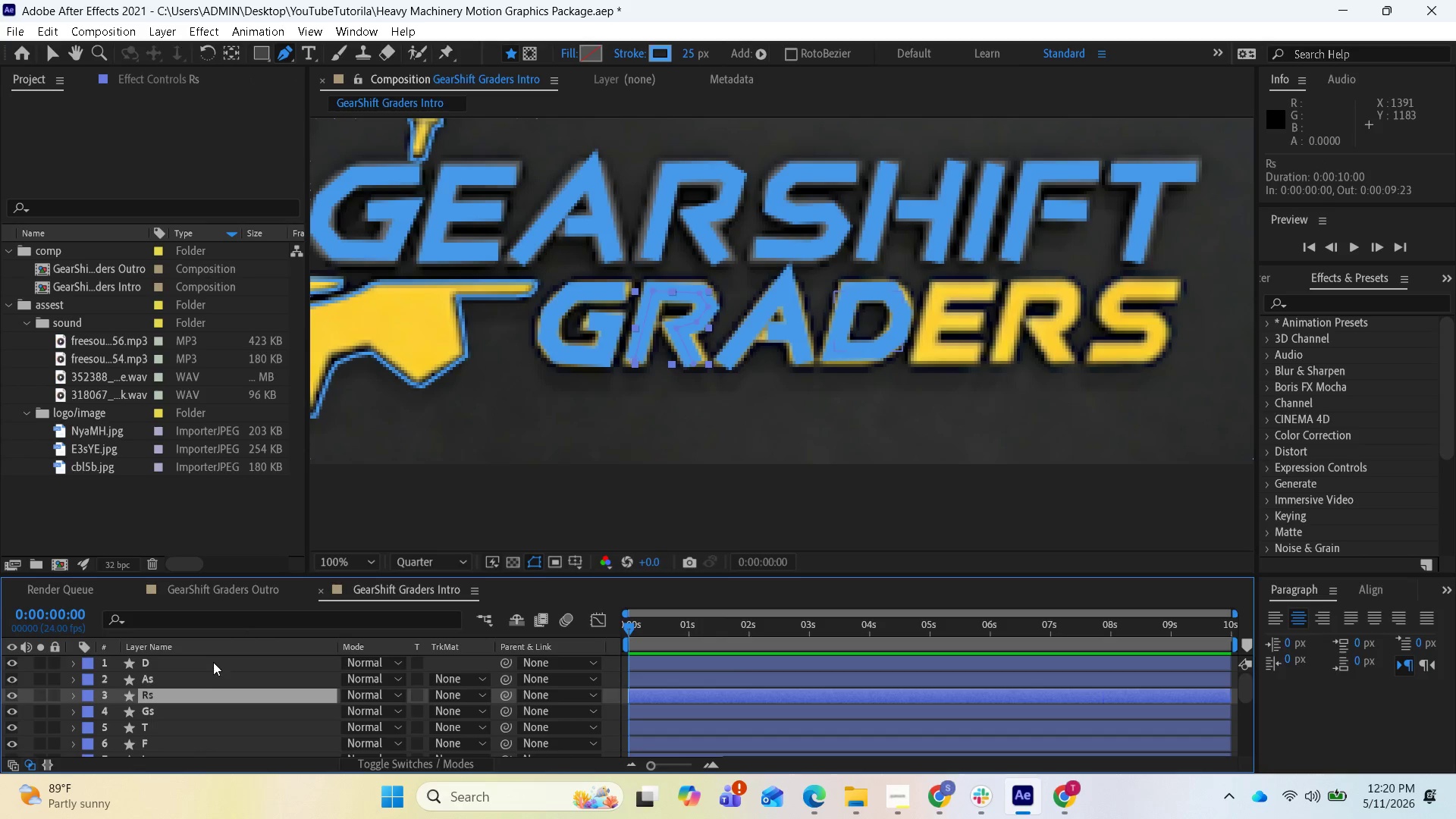 
left_click([212, 661])
 